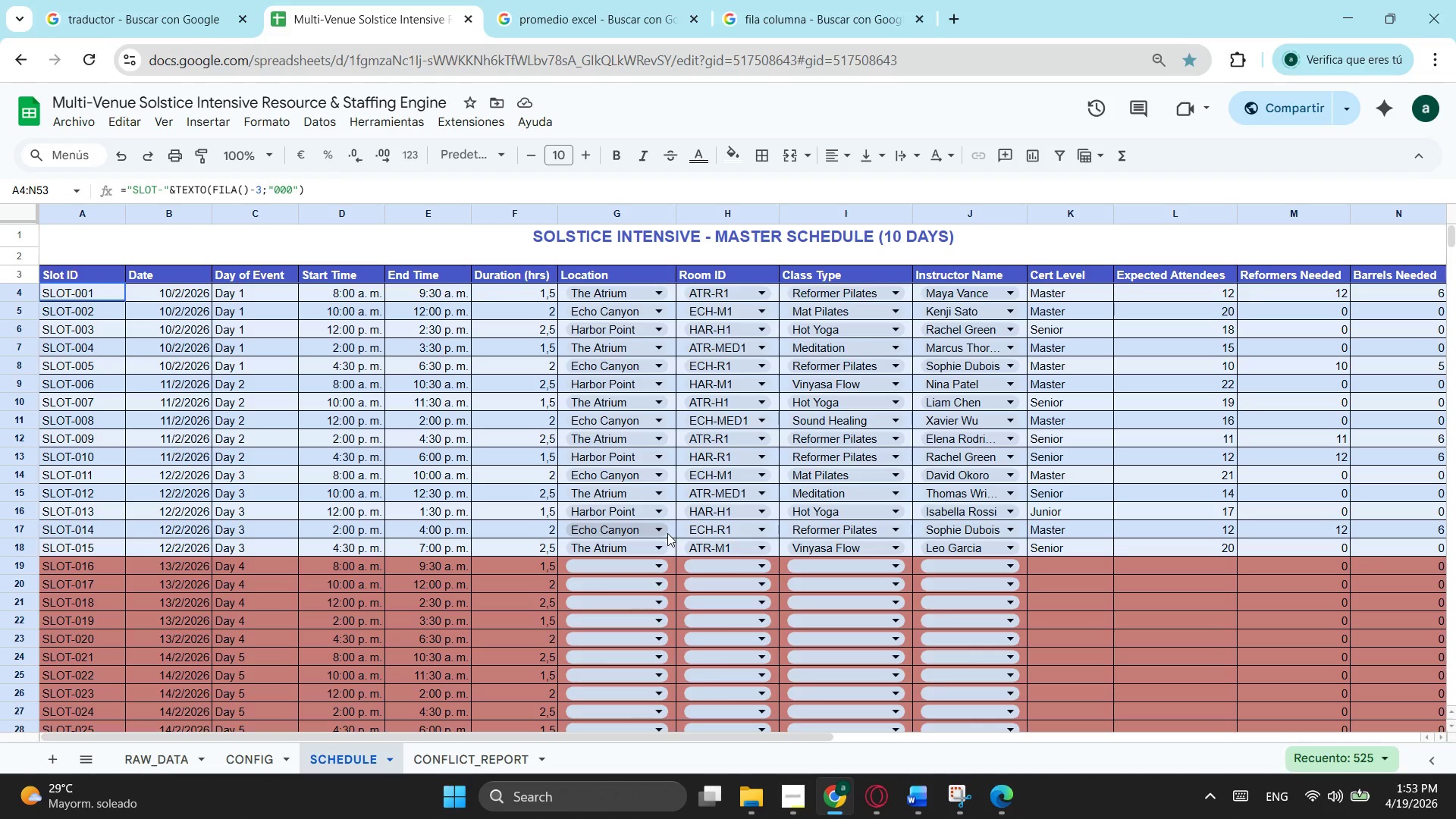 
wait(5.18)
 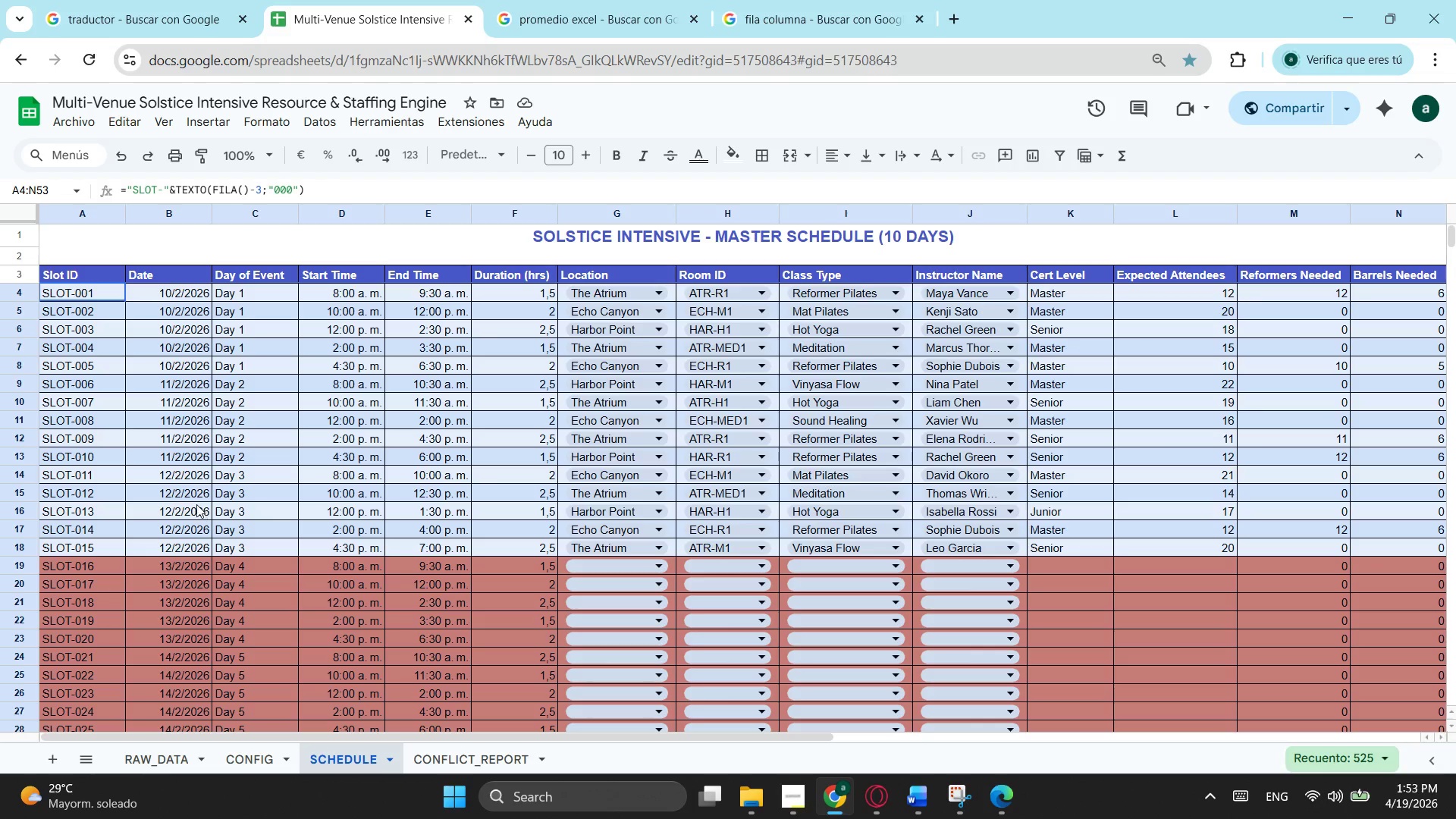 
mouse_move([445, 739])
 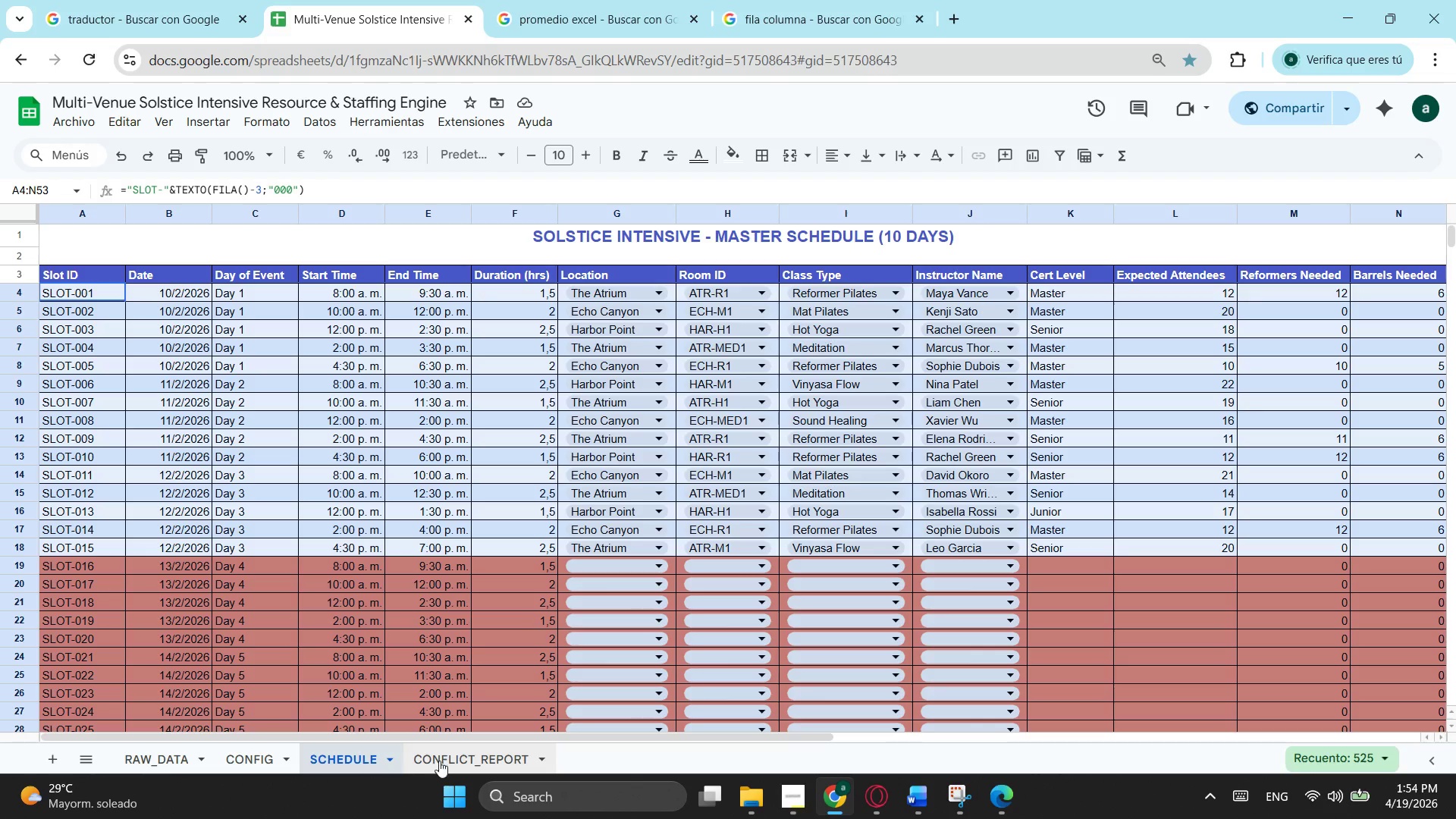 
left_click([444, 758])
 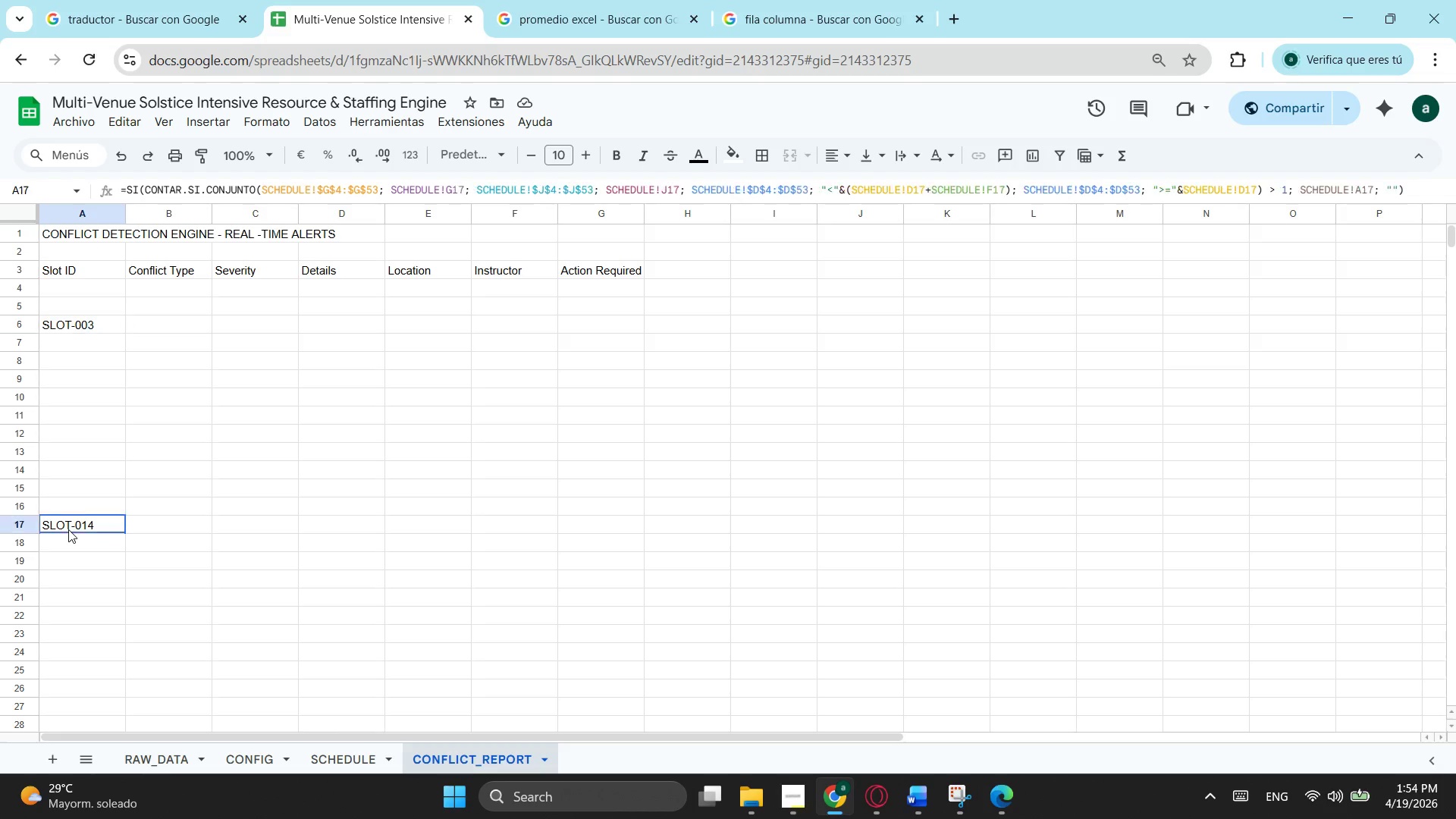 
left_click([68, 529])
 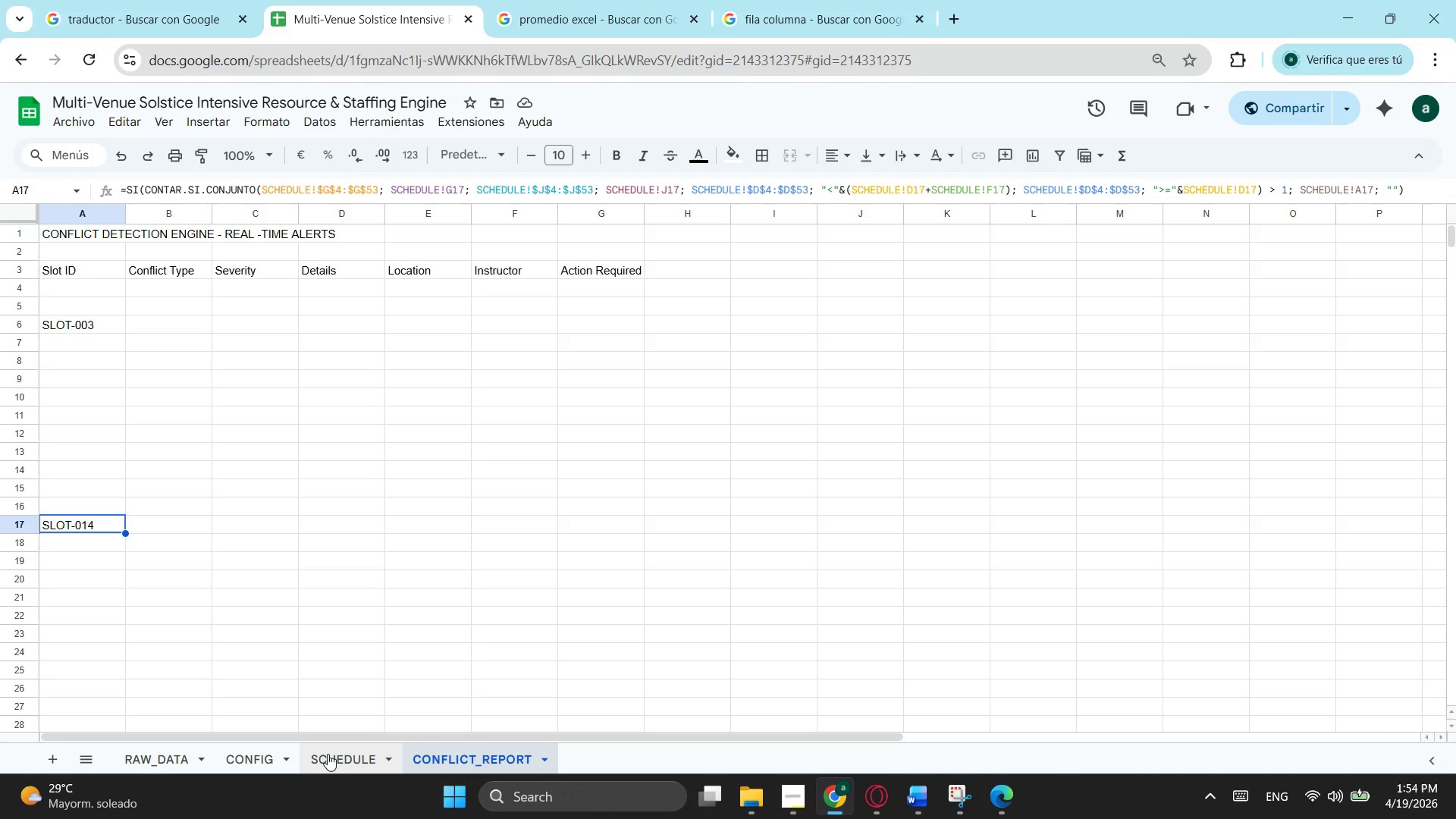 
left_click([329, 754])
 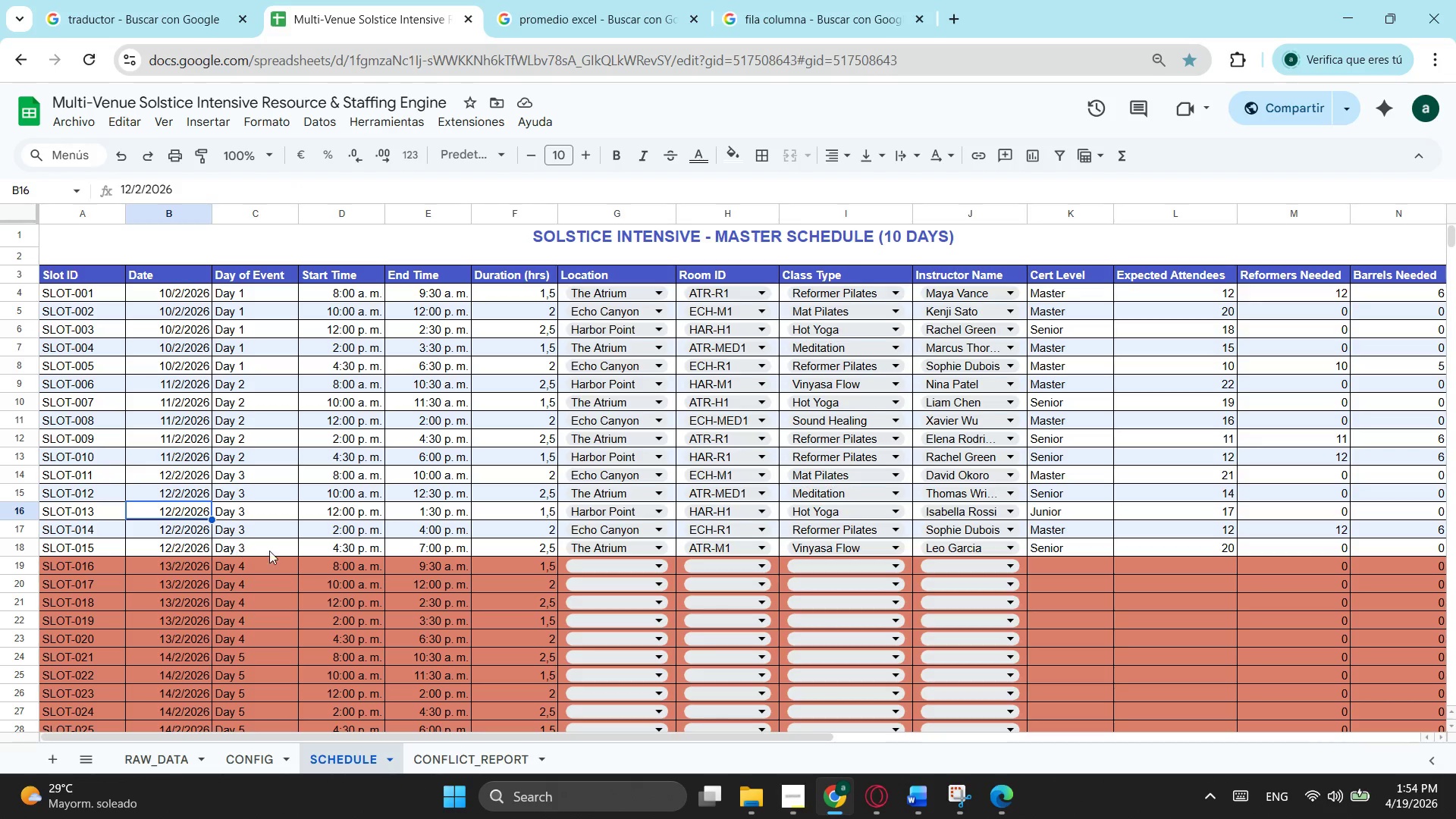 
left_click_drag(start_coordinate=[295, 543], to_coordinate=[300, 543])
 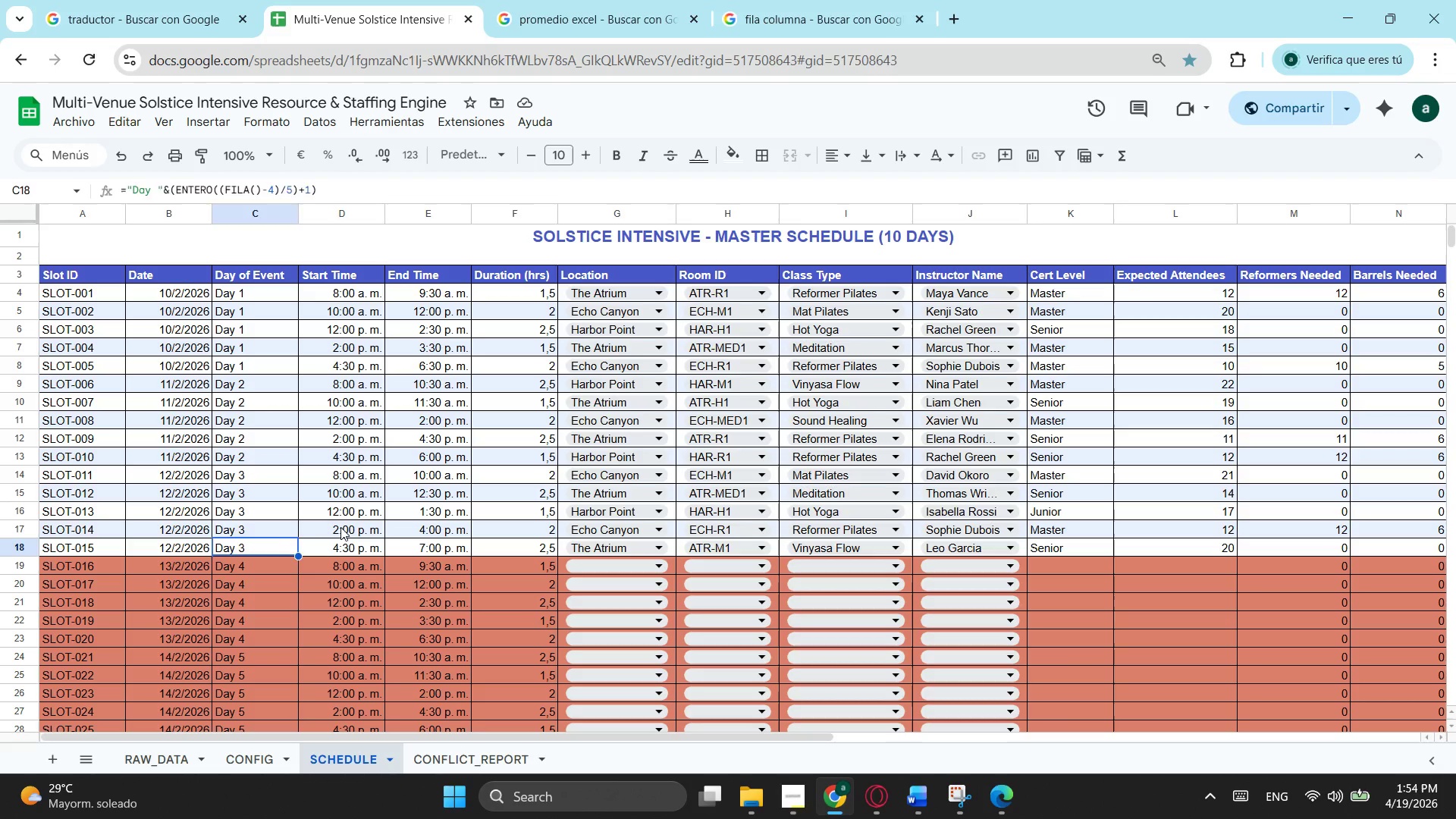 
double_click([340, 527])
 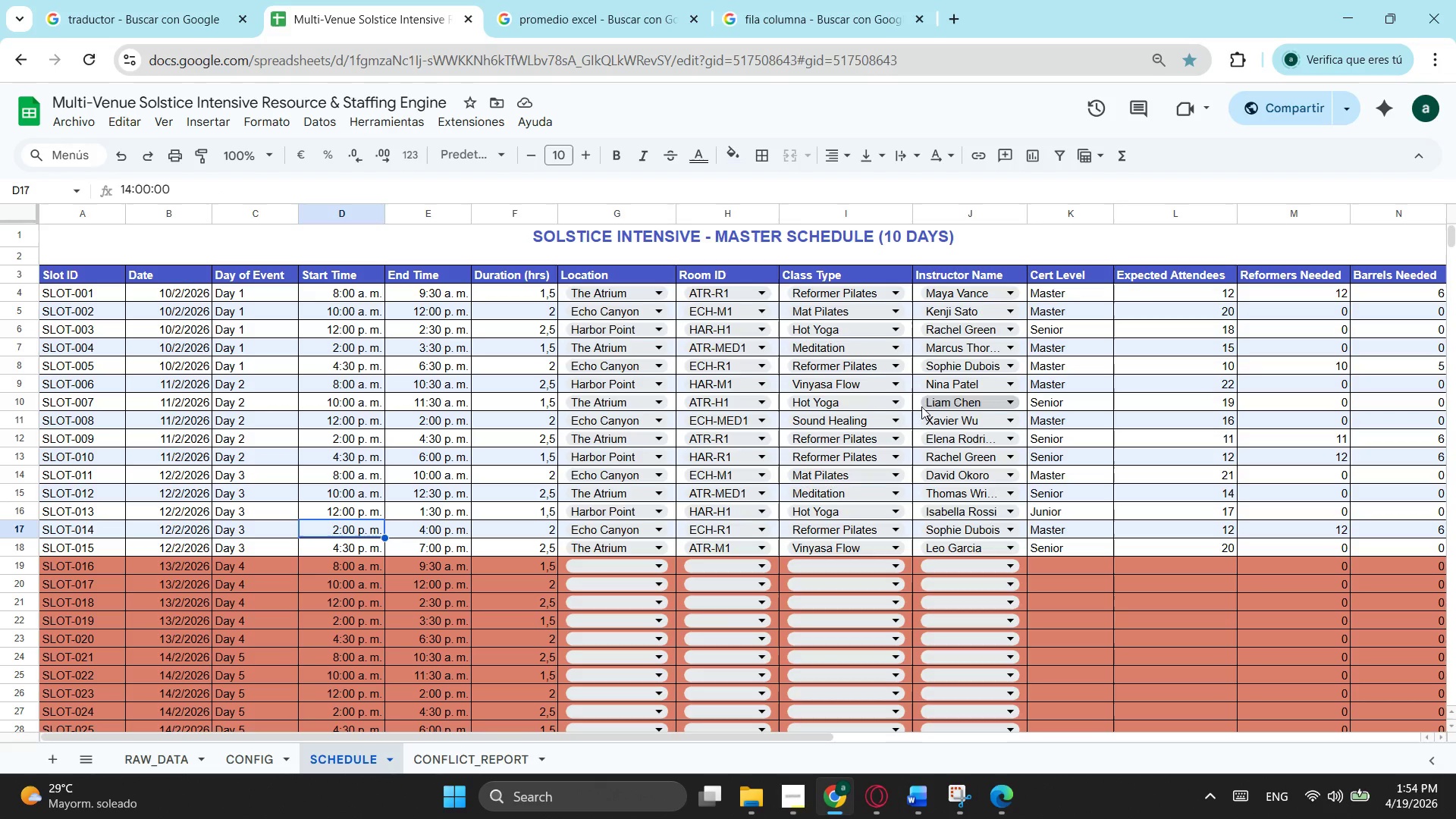 
wait(8.7)
 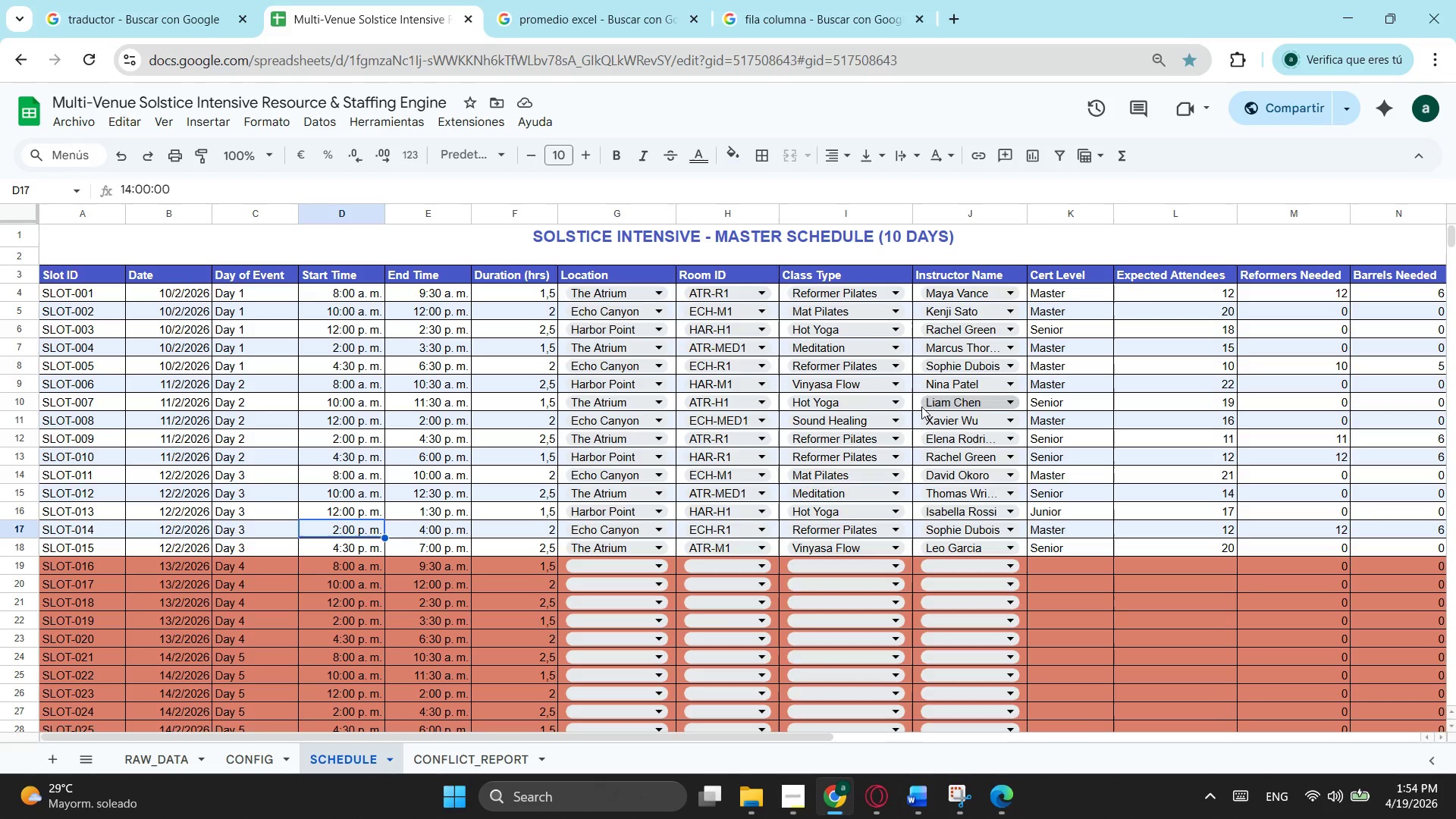 
left_click([480, 758])
 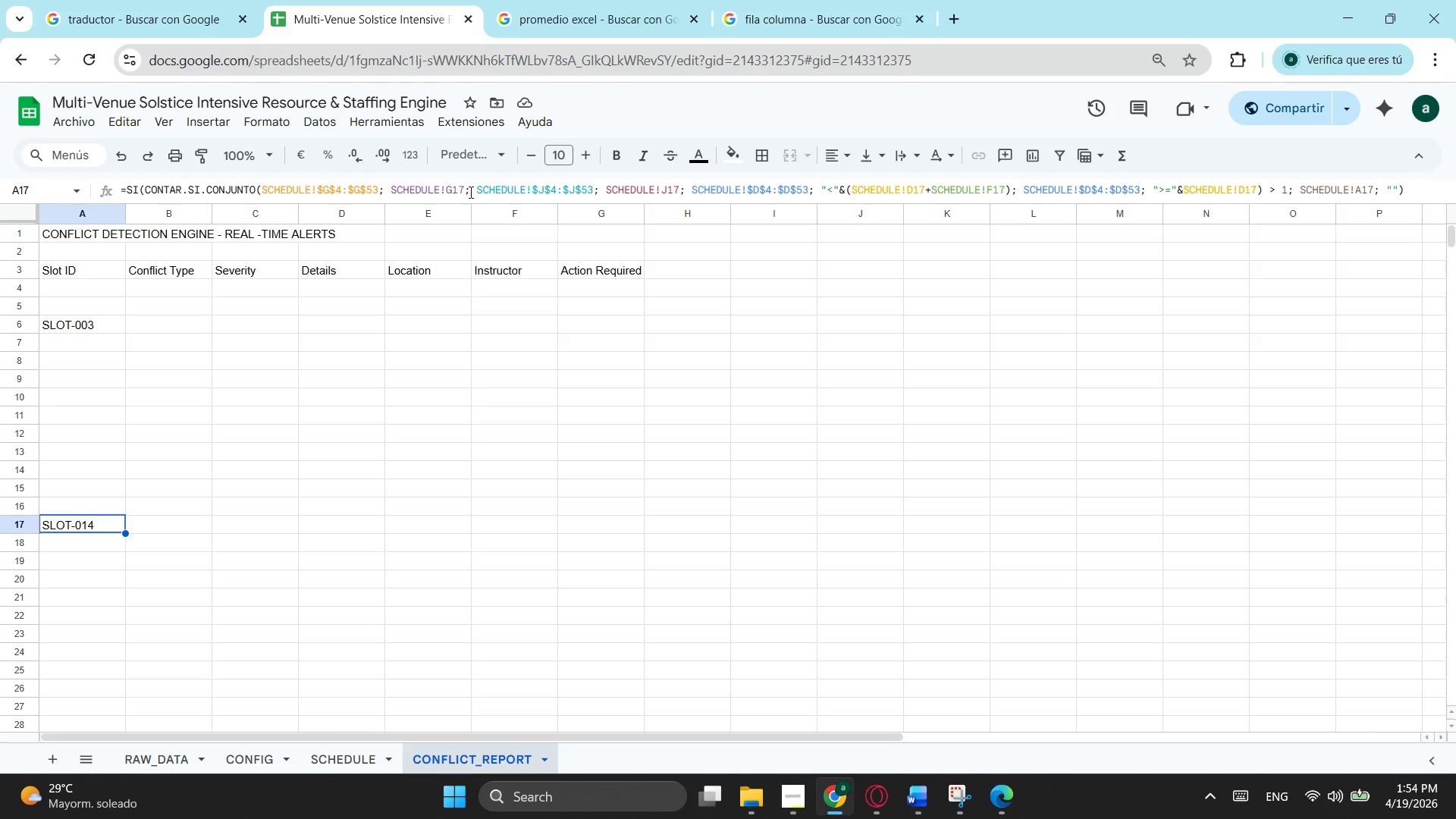 
left_click_drag(start_coordinate=[465, 192], to_coordinate=[291, 186])
 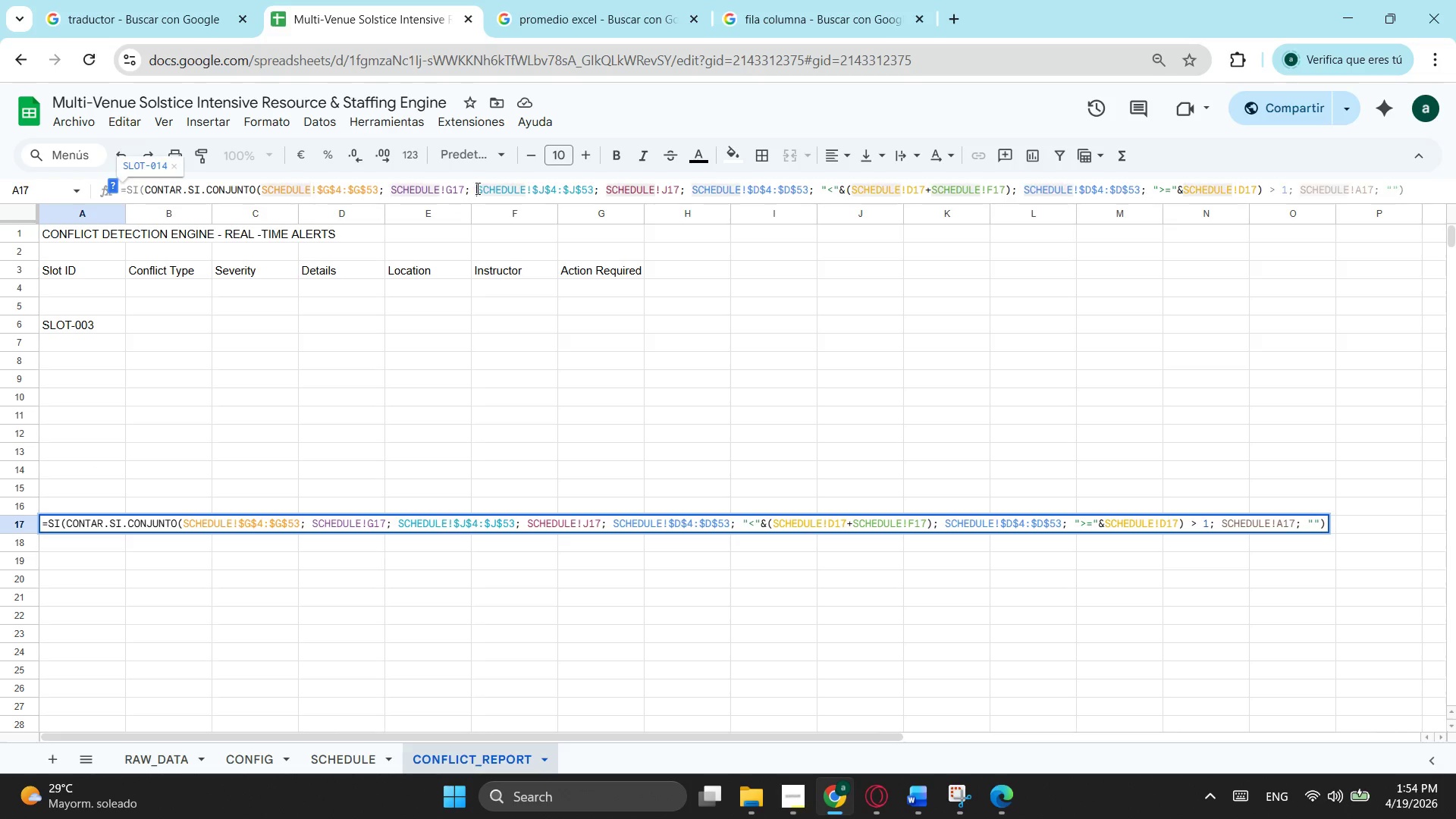 
left_click_drag(start_coordinate=[468, 187], to_coordinate=[262, 184])
 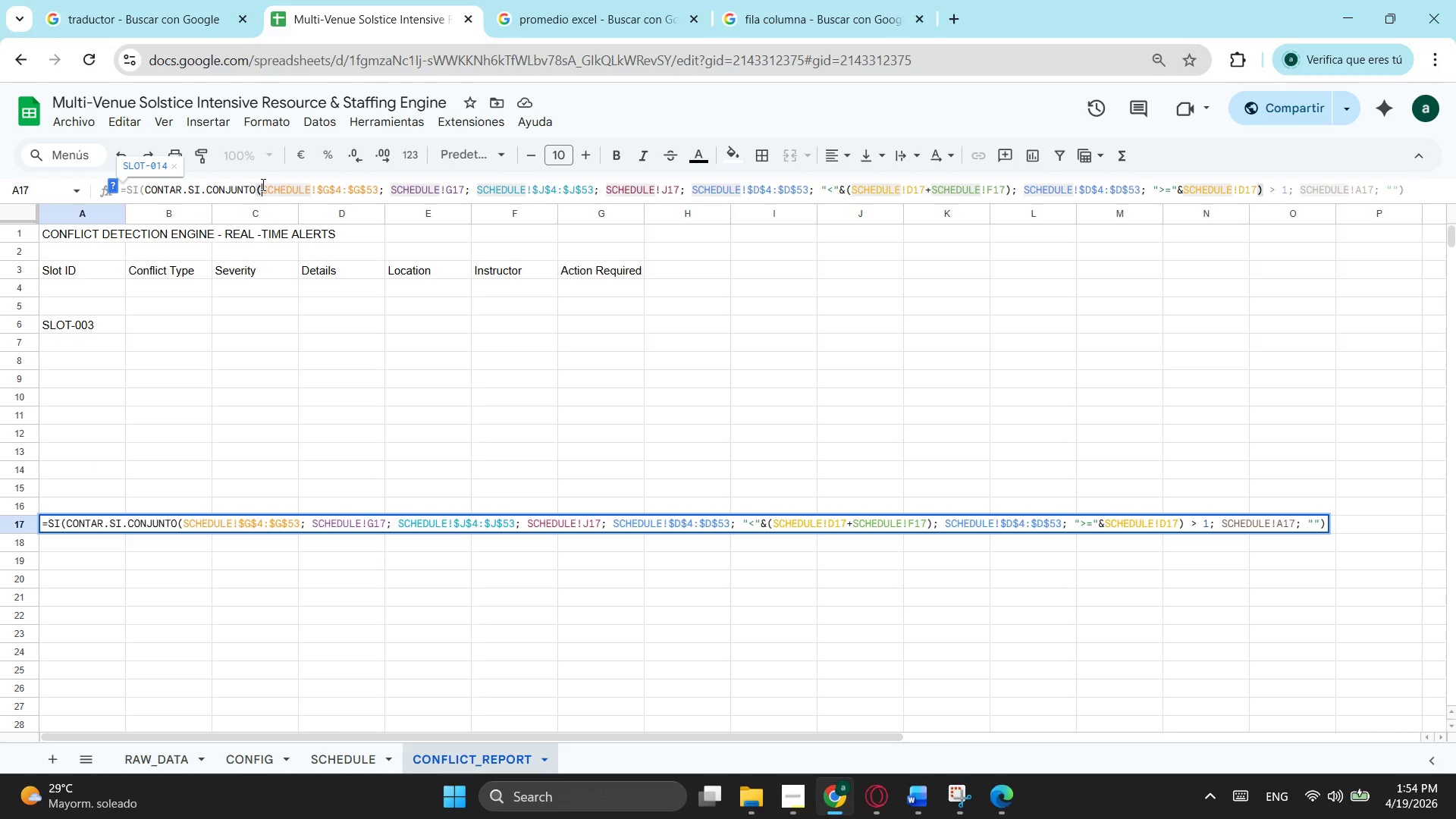 
key(Control+ControlLeft)
 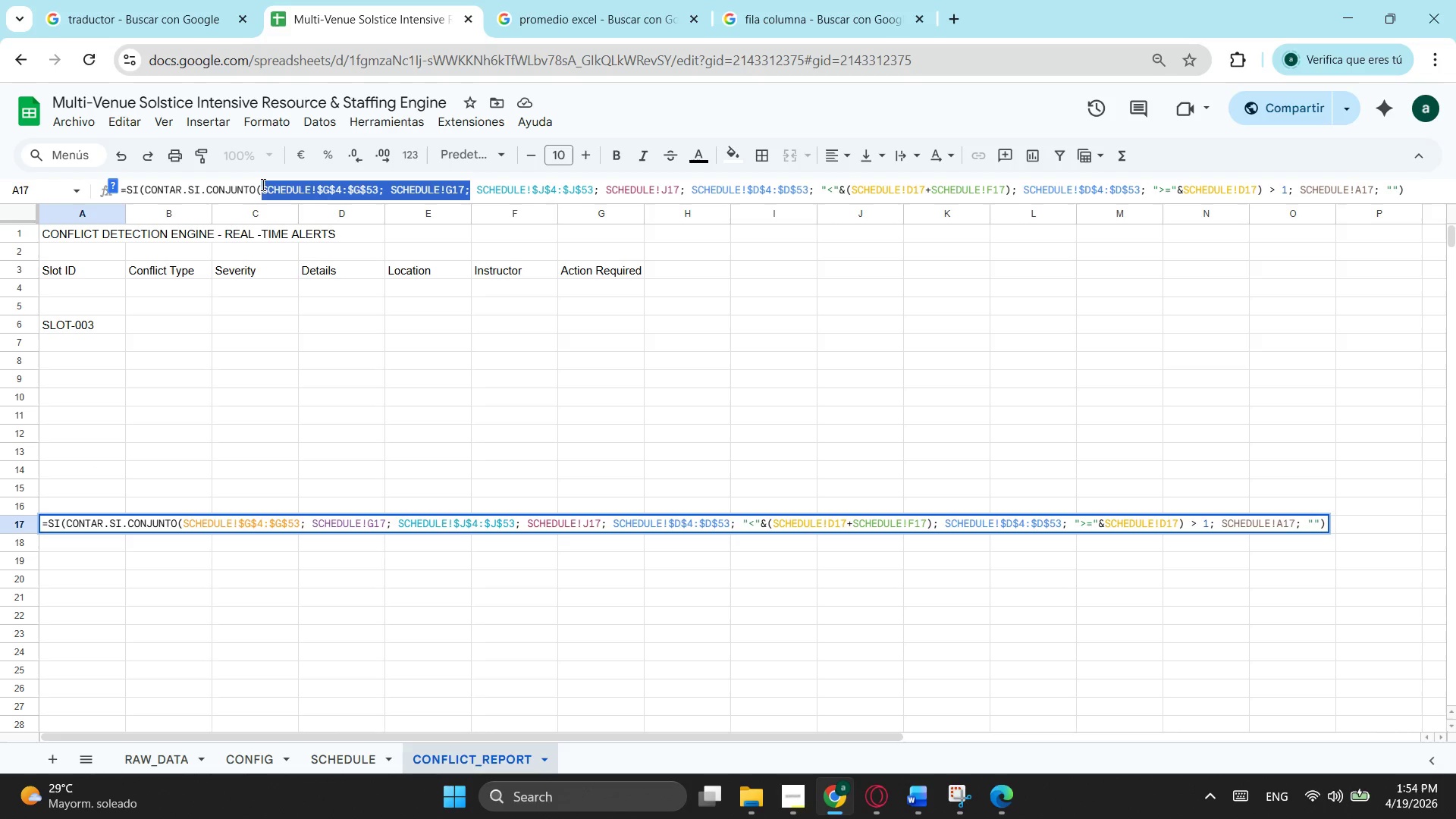 
key(Control+C)
 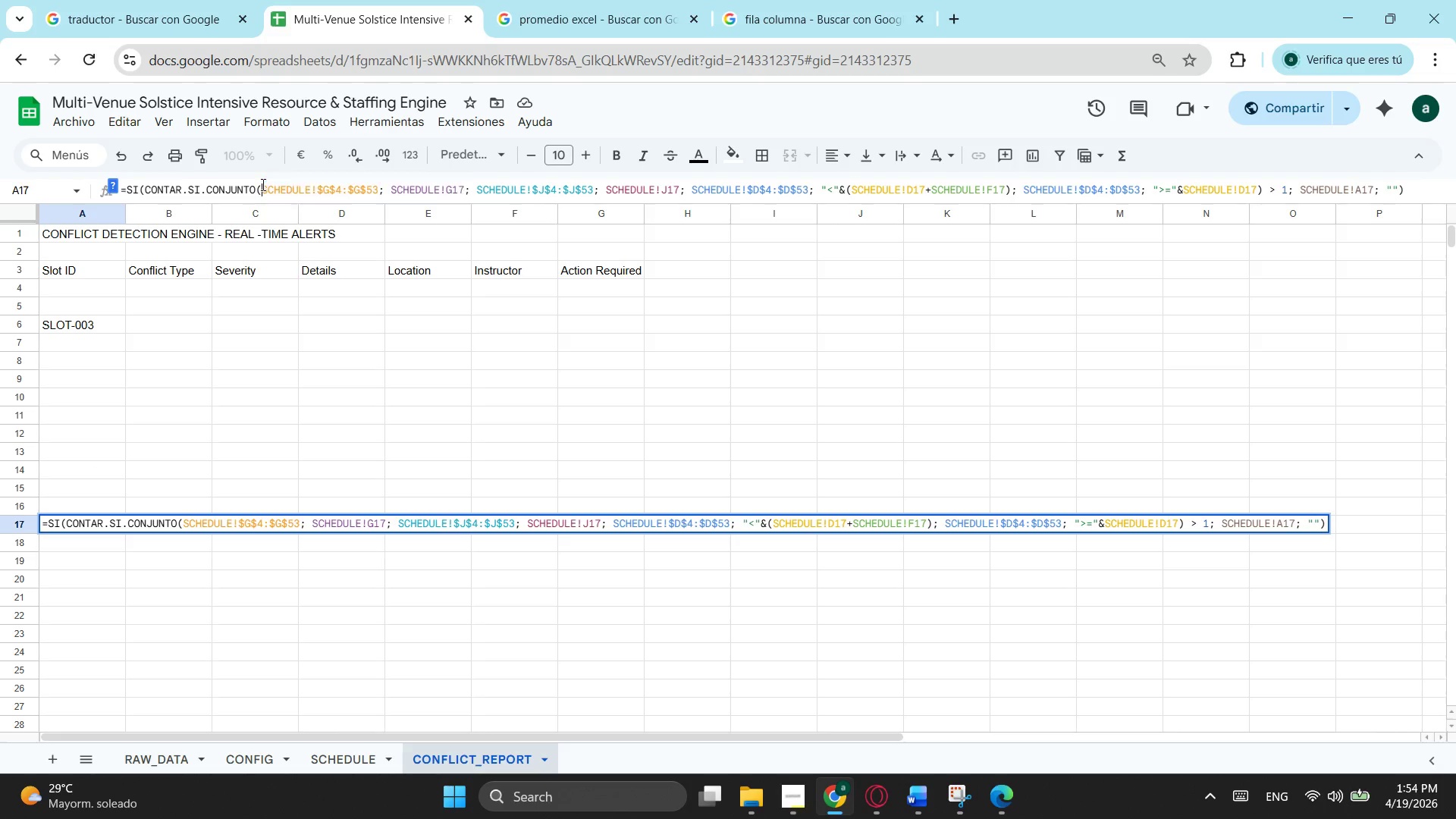 
left_click([262, 184])
 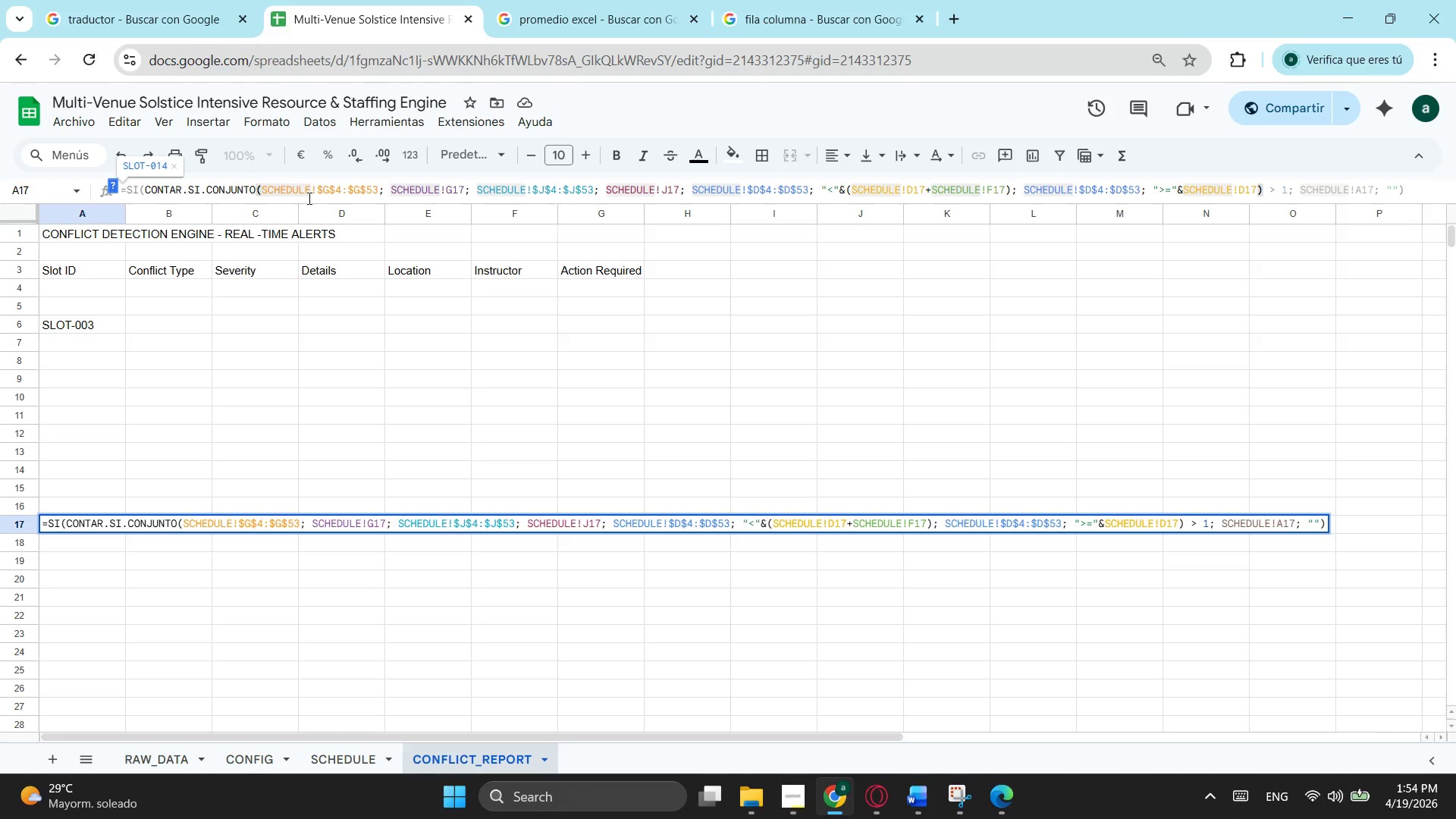 
key(Control+ControlLeft)
 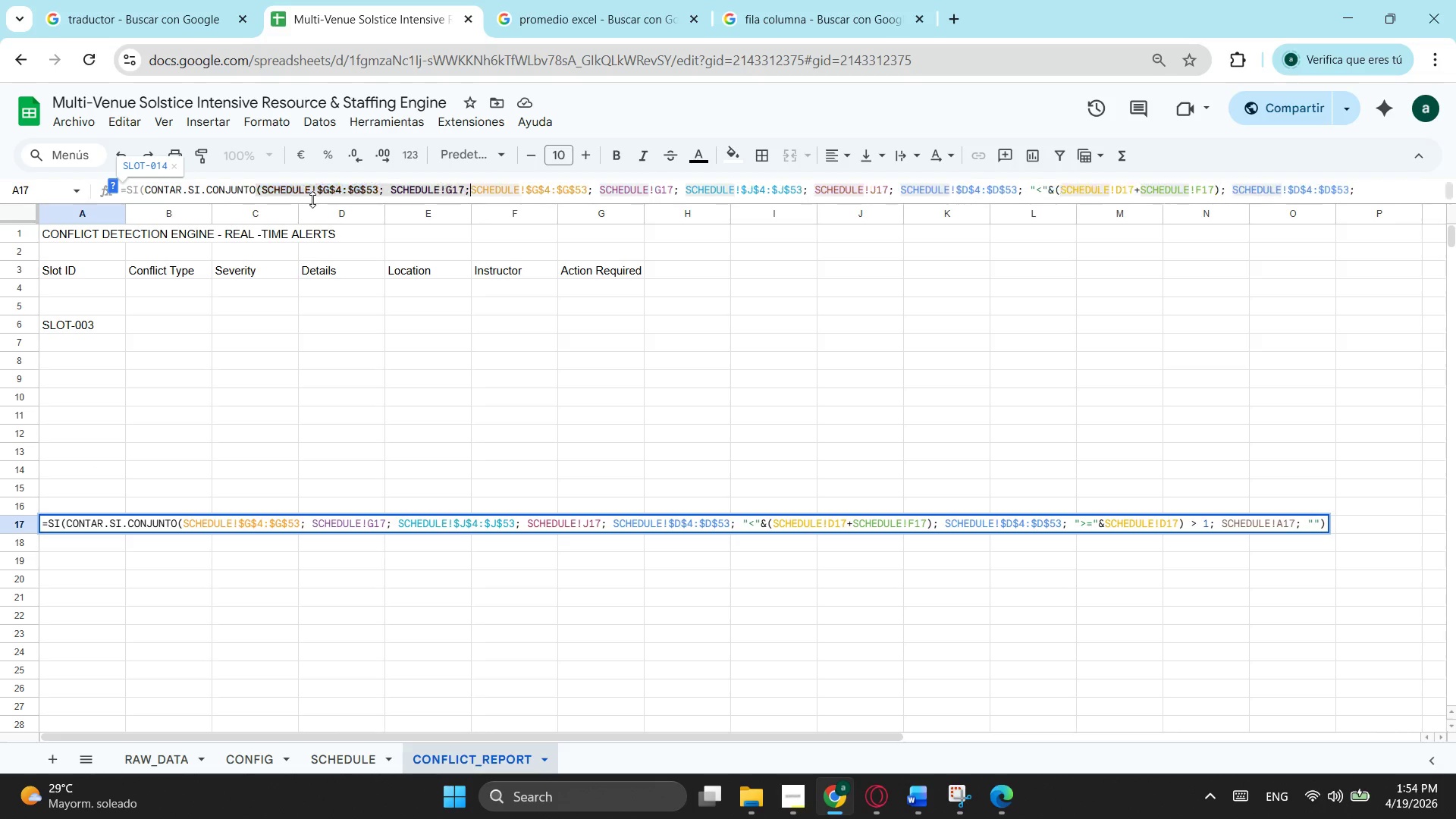 
key(Control+V)
 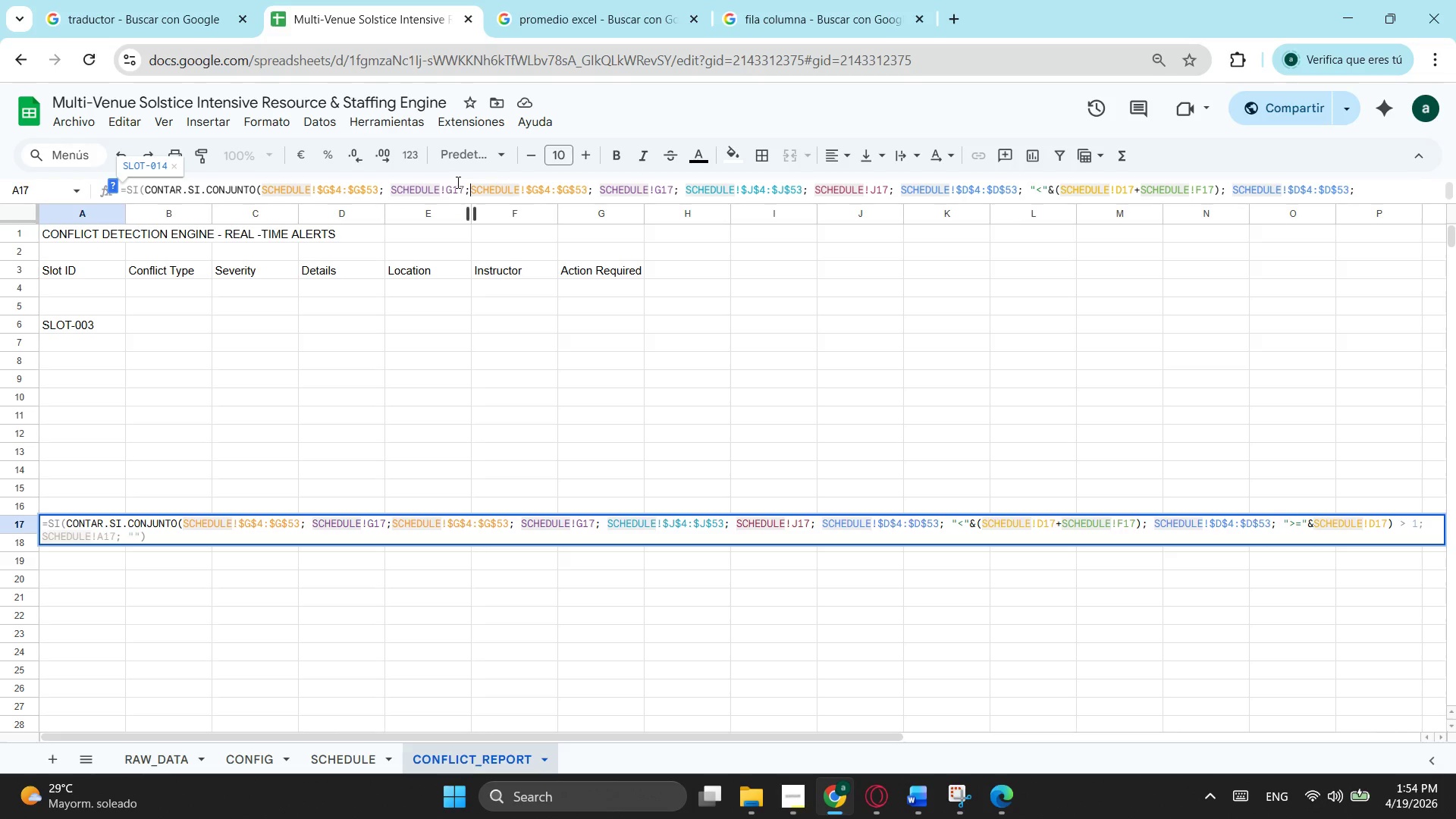 
left_click([450, 183])
 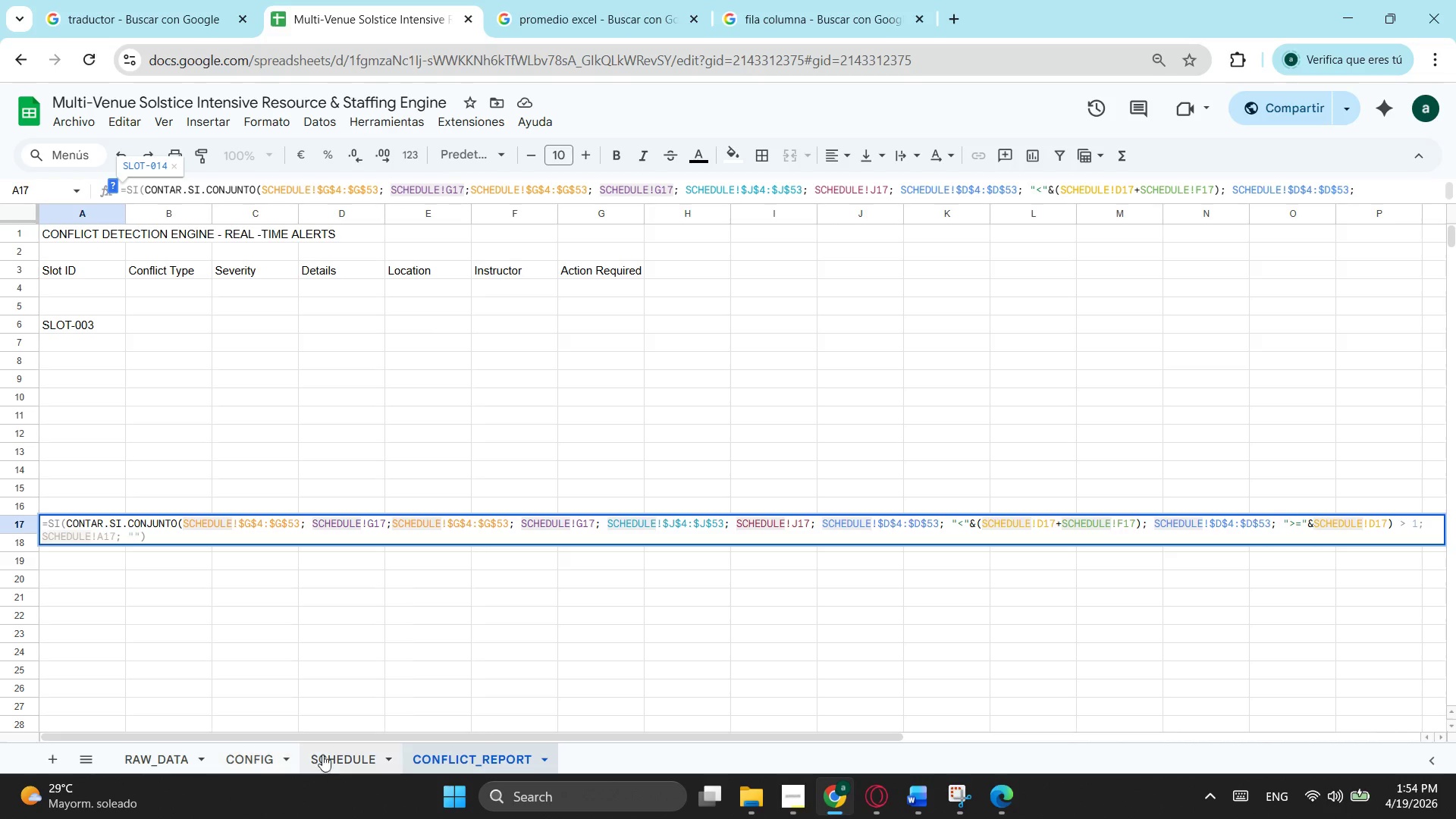 
left_click([340, 755])
 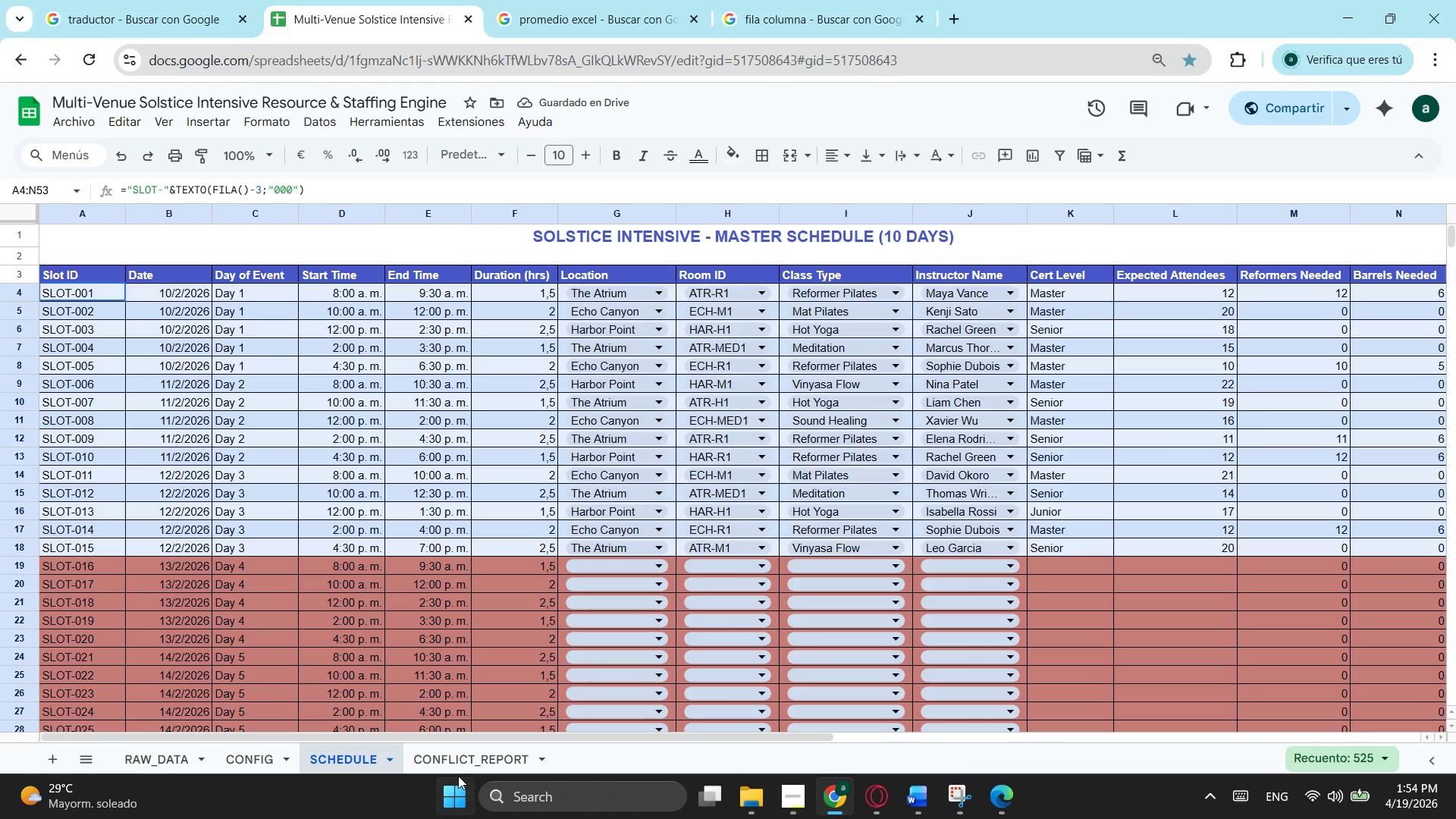 
left_click([457, 764])
 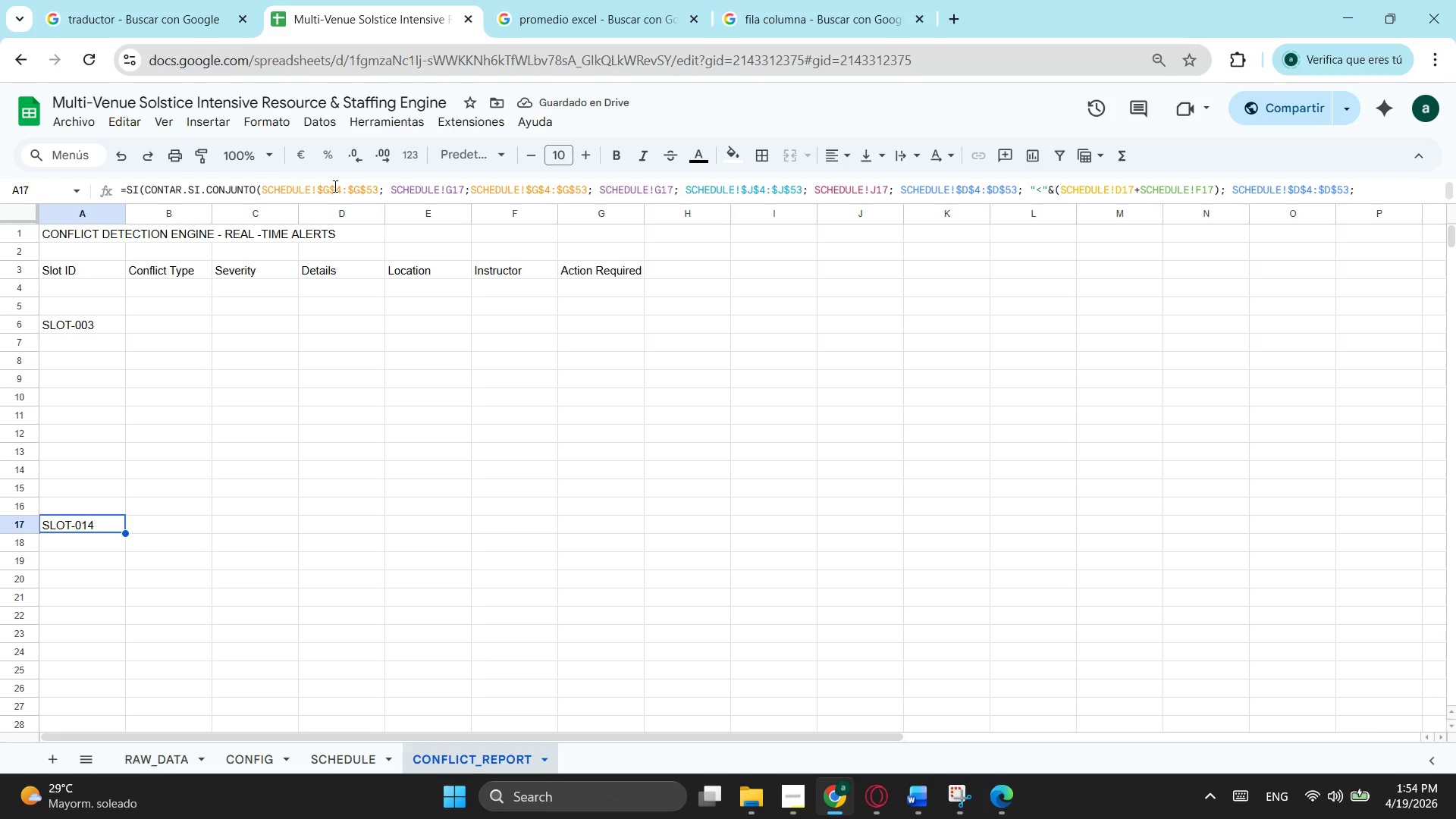 
left_click([328, 186])
 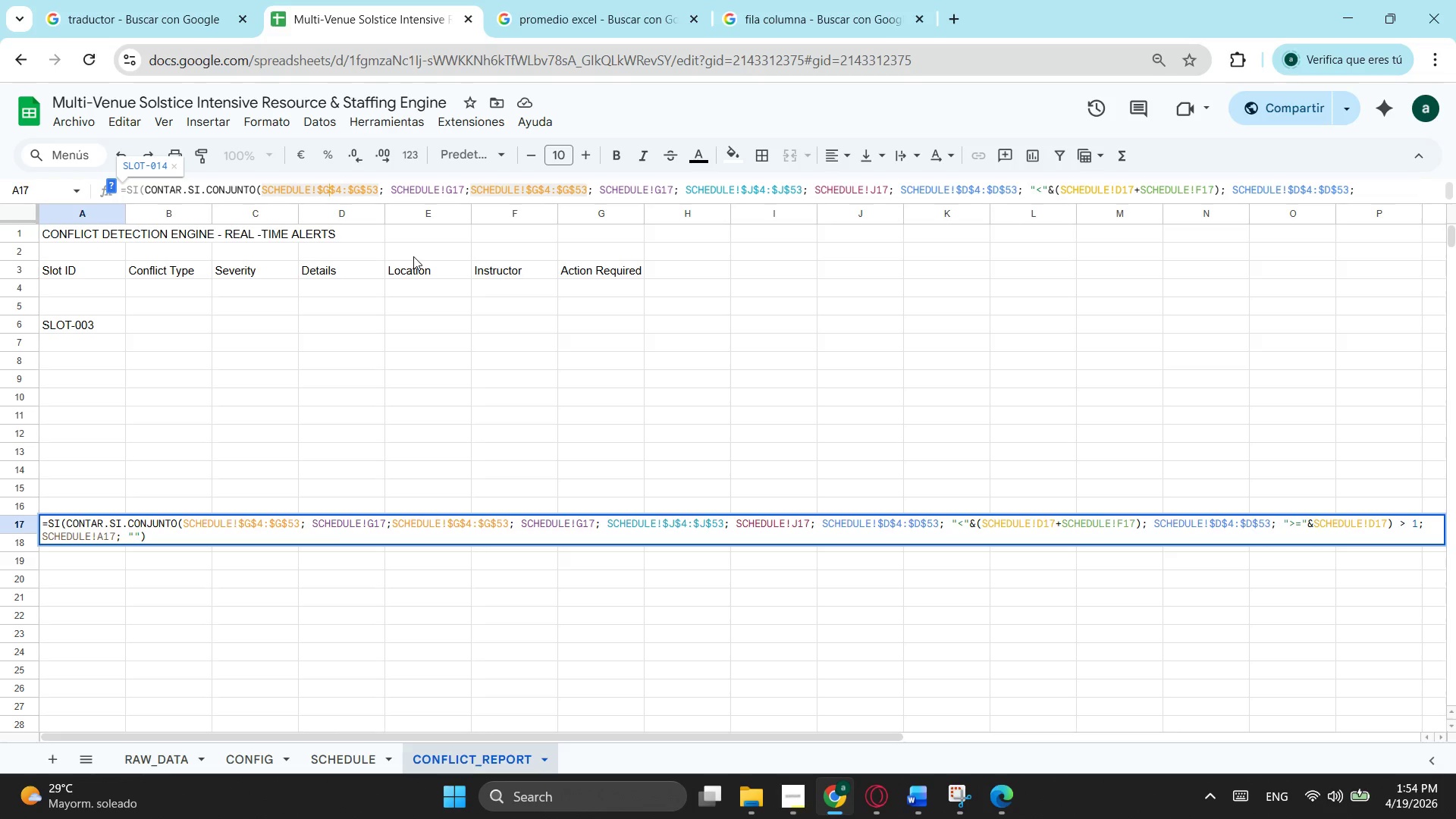 
key(Backspace)
 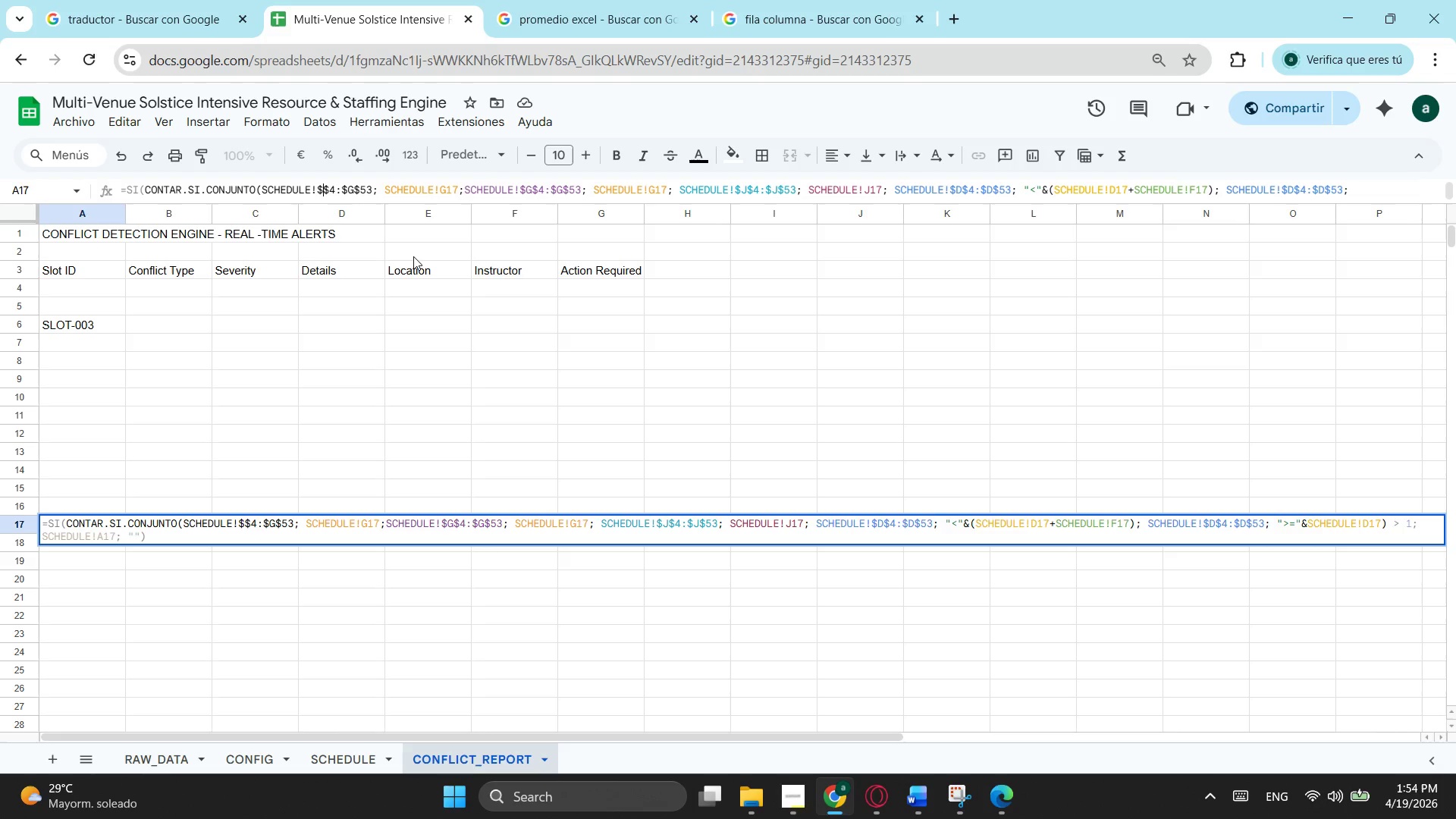 
key(Control+ControlLeft)
 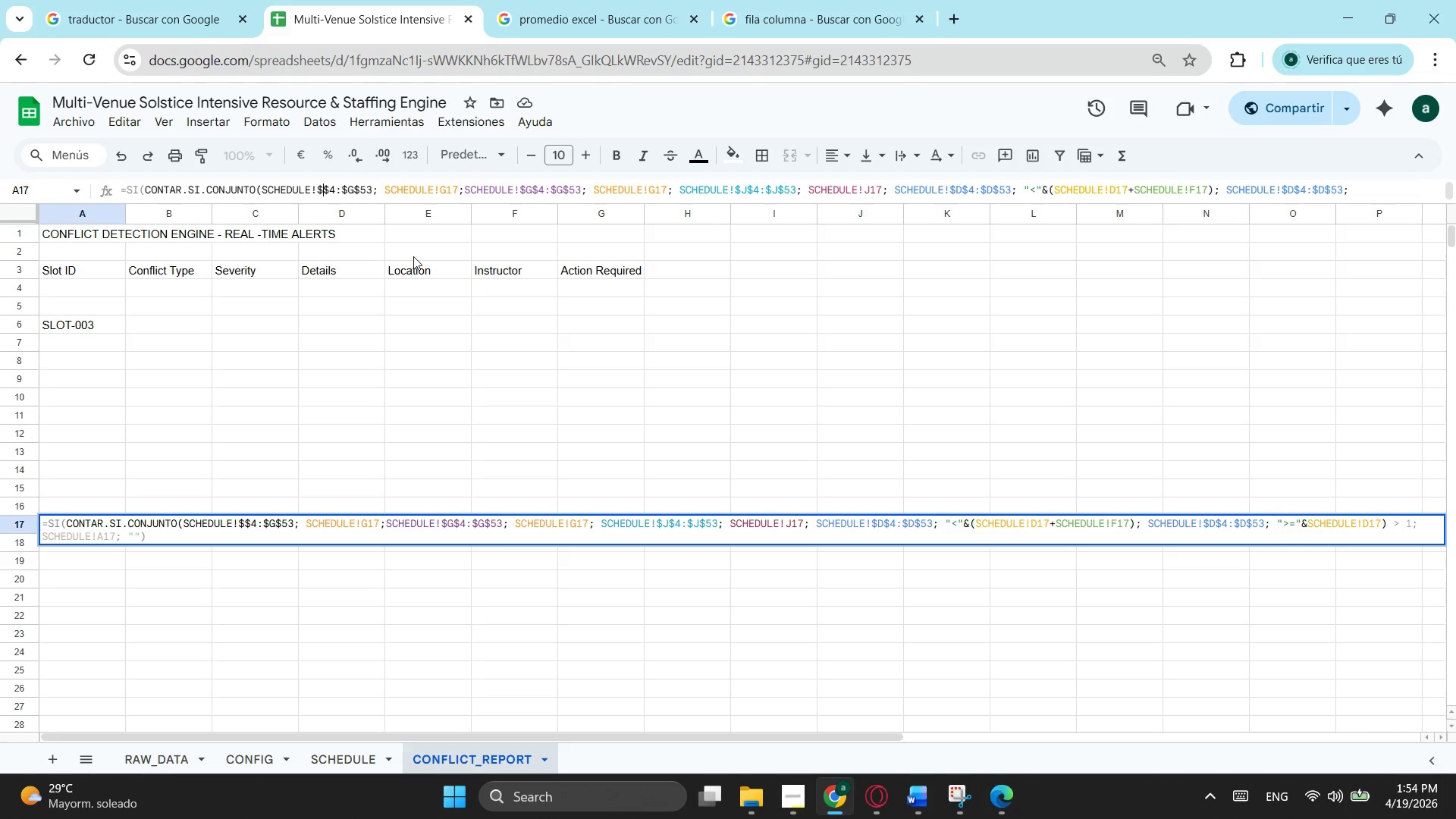 
key(Control+C)
 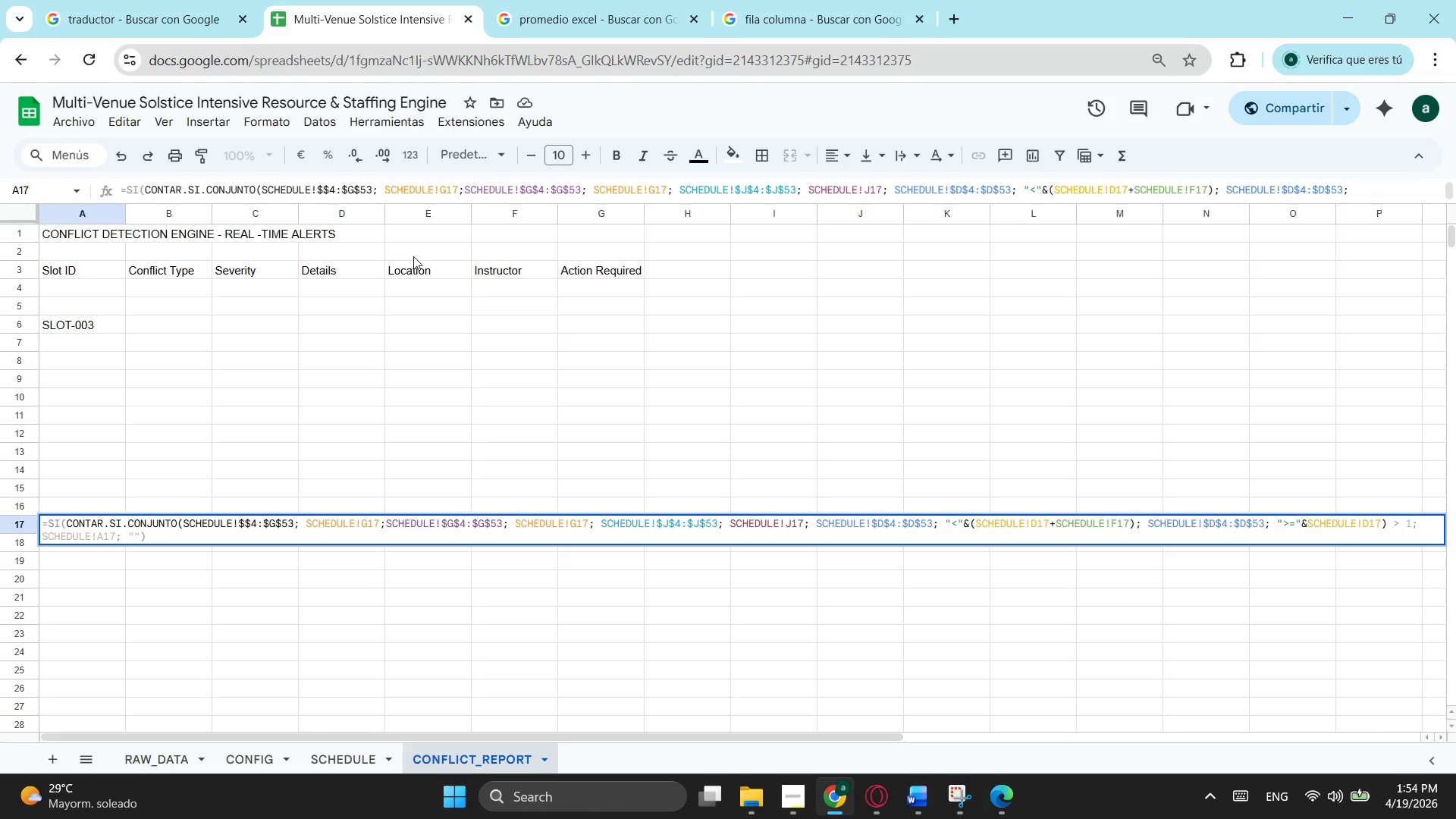 
key(Control+C)
 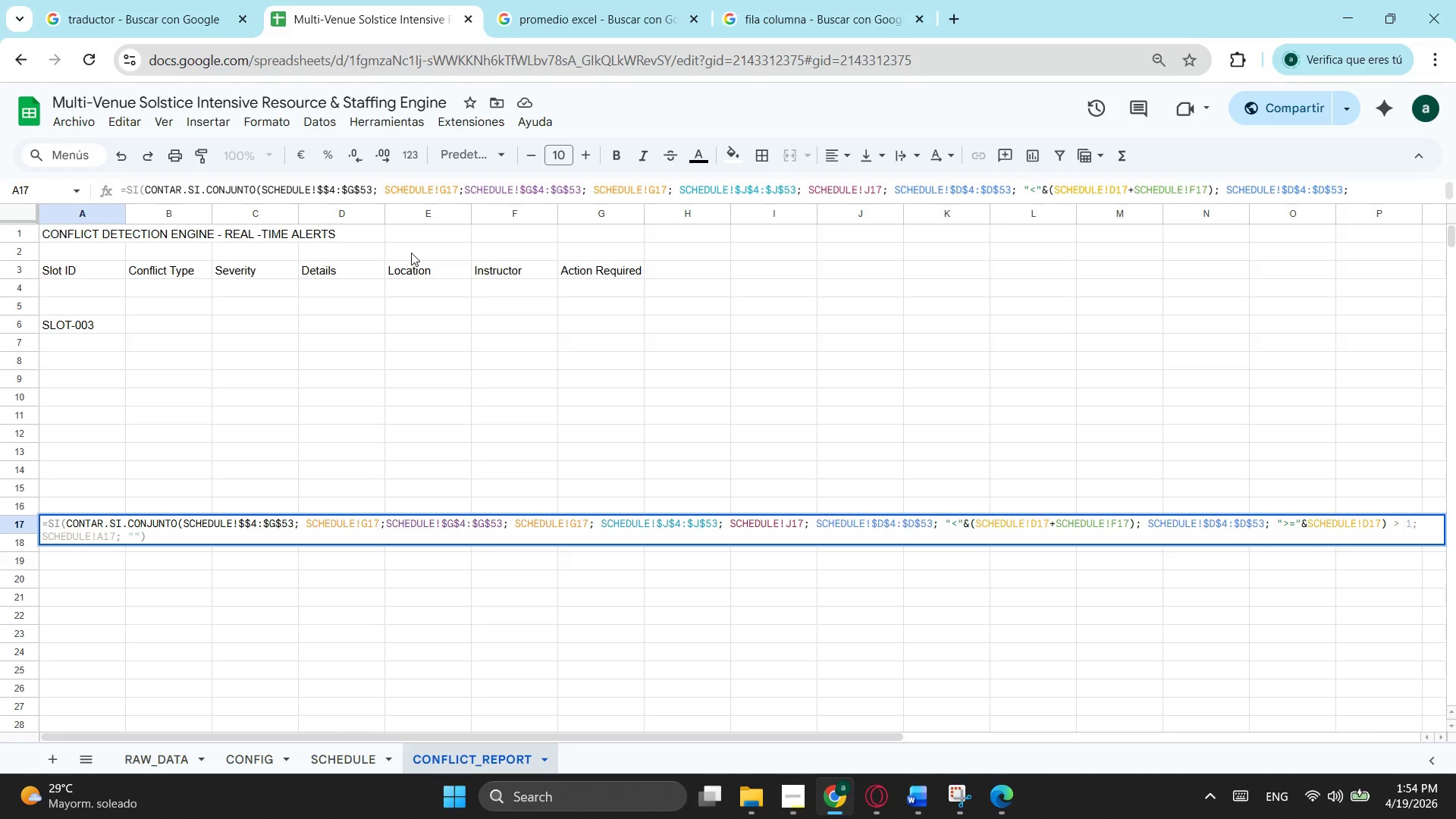 
key(C)
 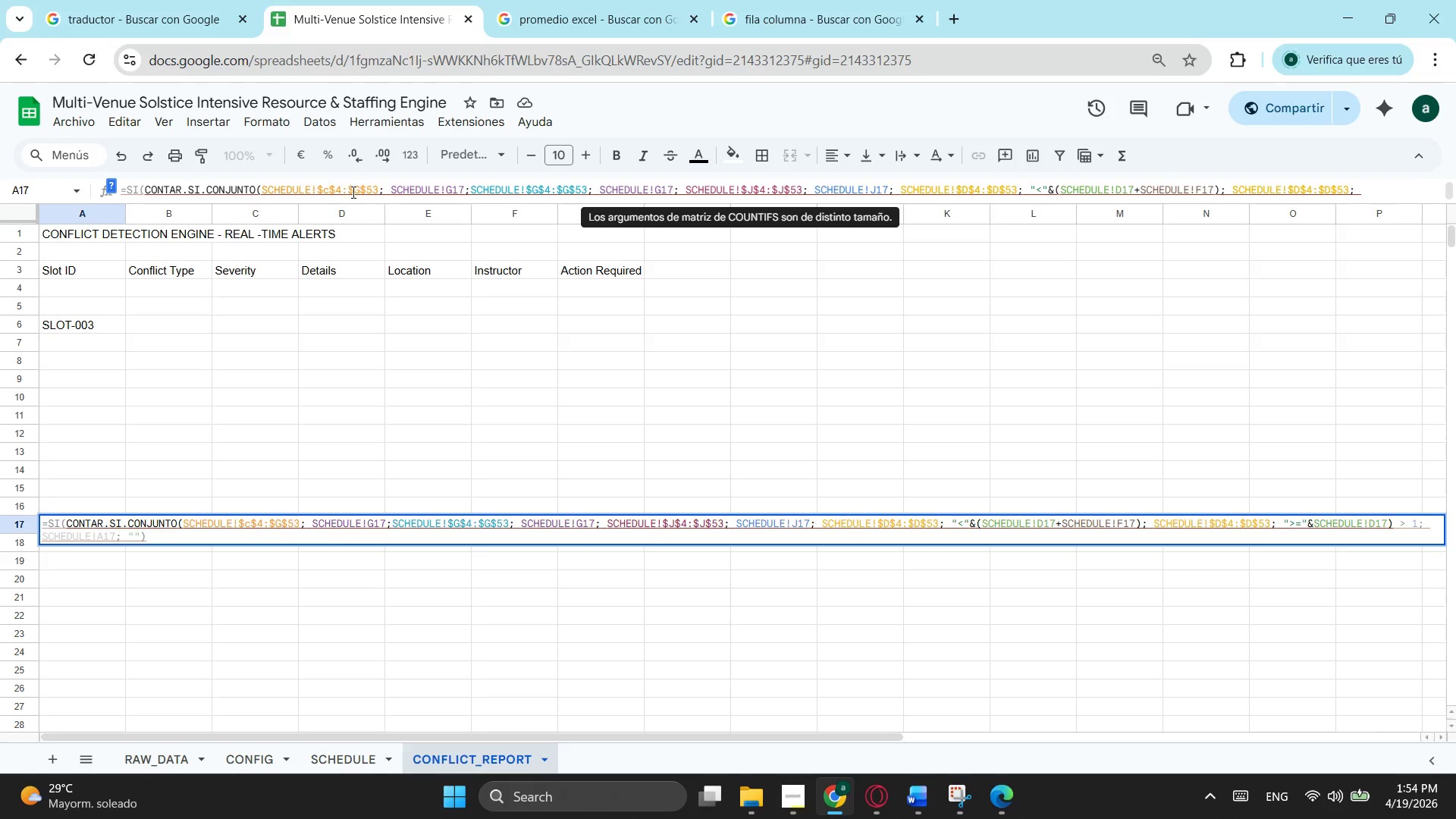 
left_click_drag(start_coordinate=[371, 187], to_coordinate=[362, 187])
 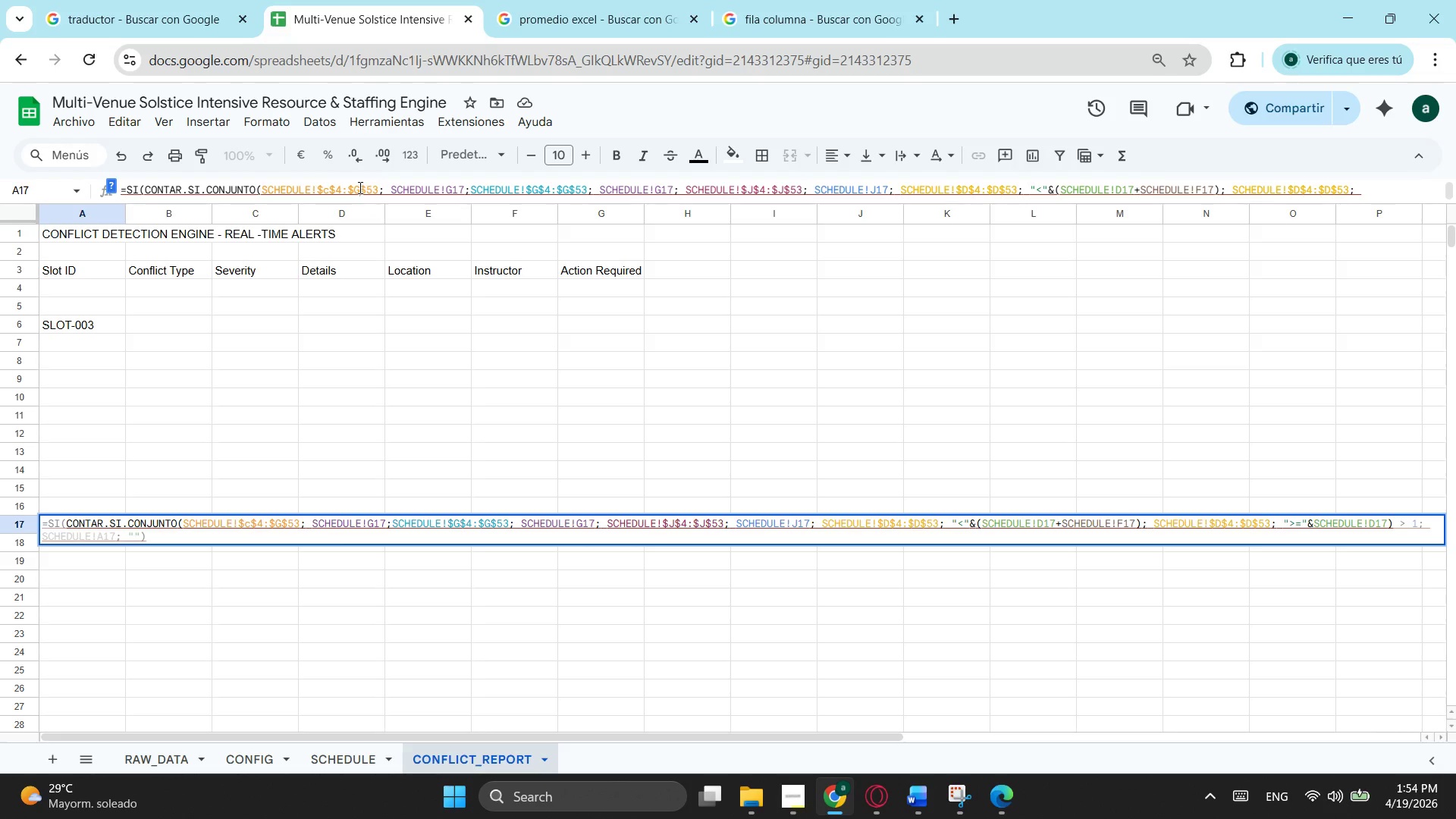 
double_click([359, 187])
 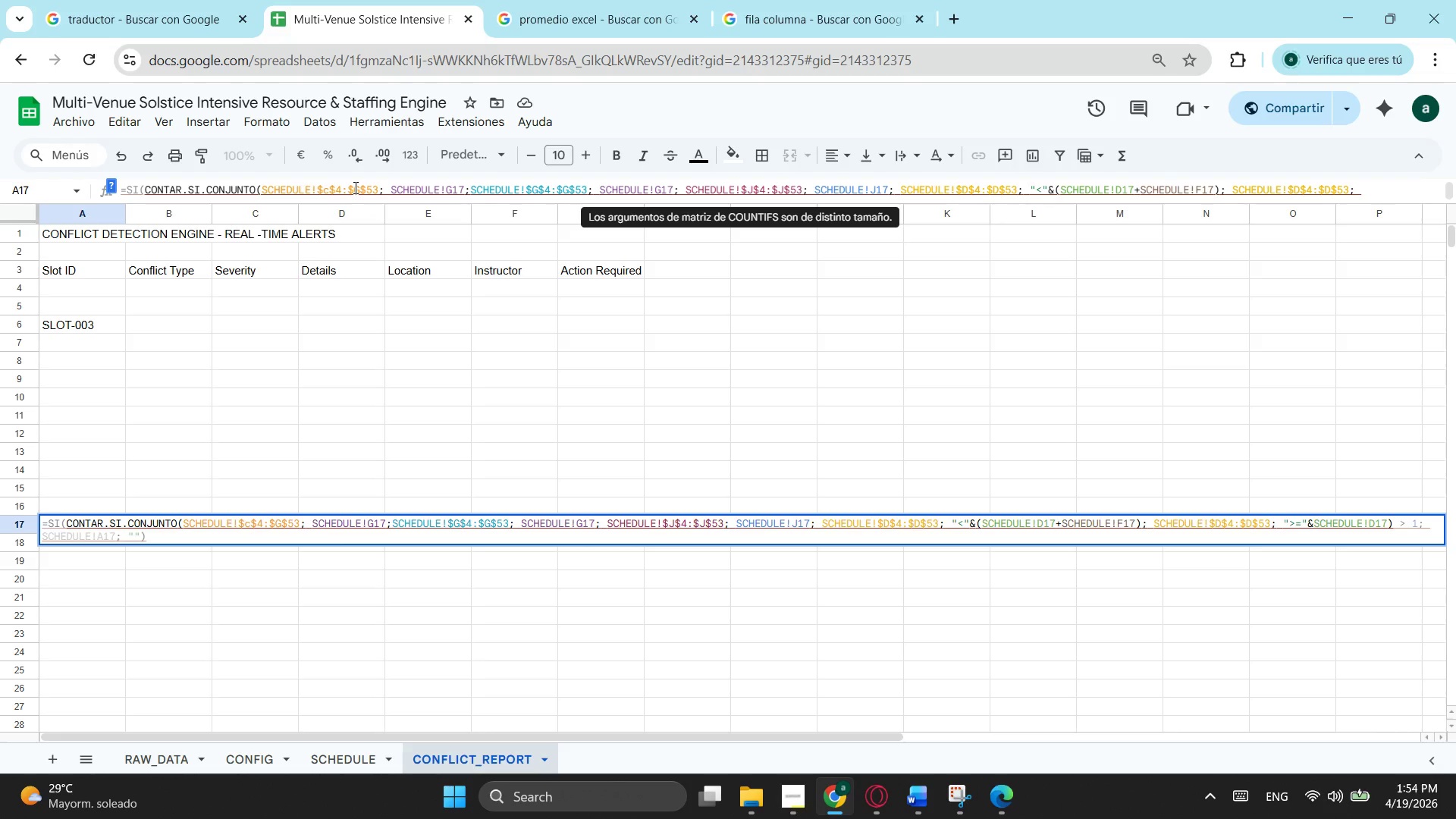 
key(Backspace)
 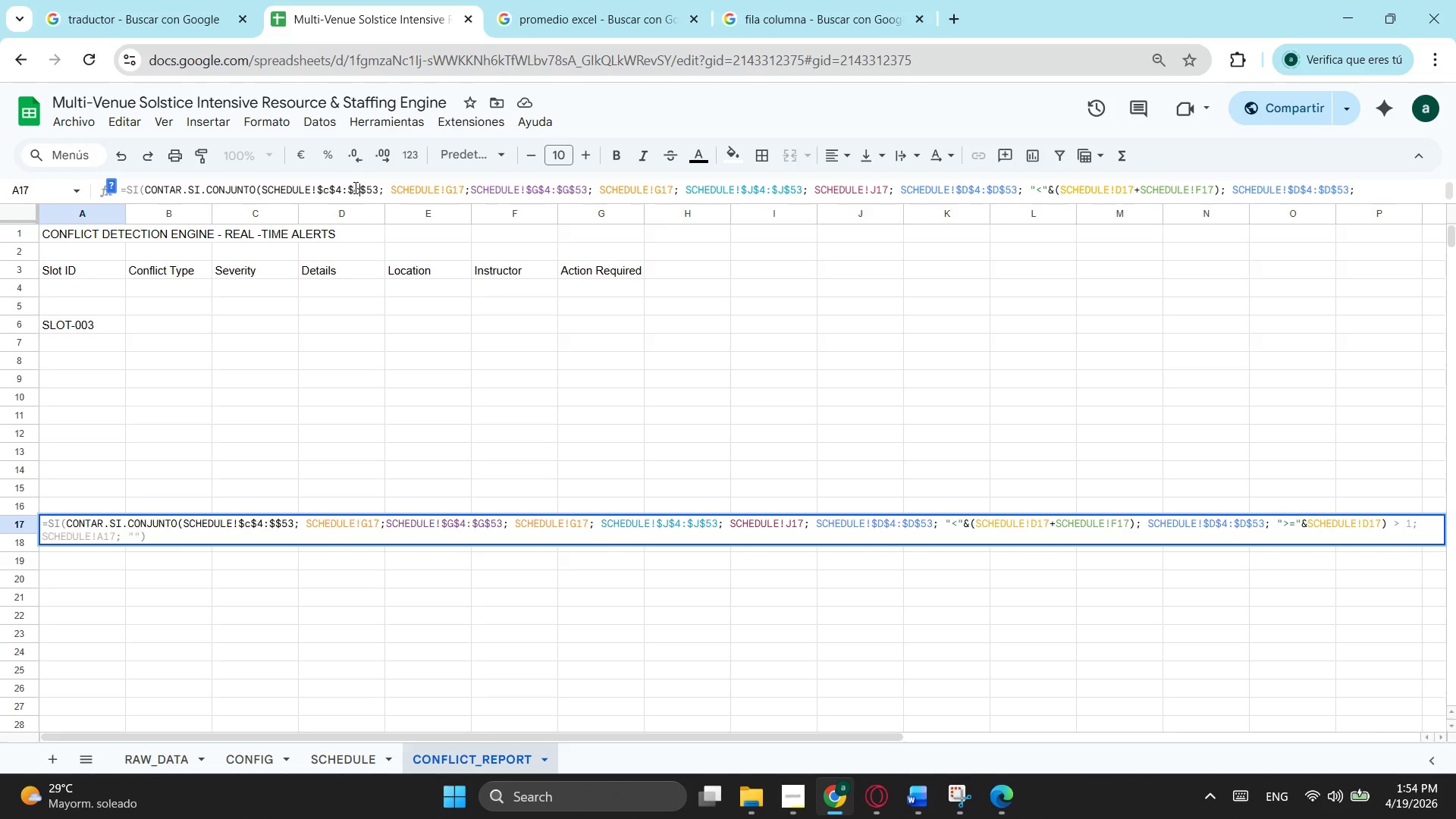 
key(C)
 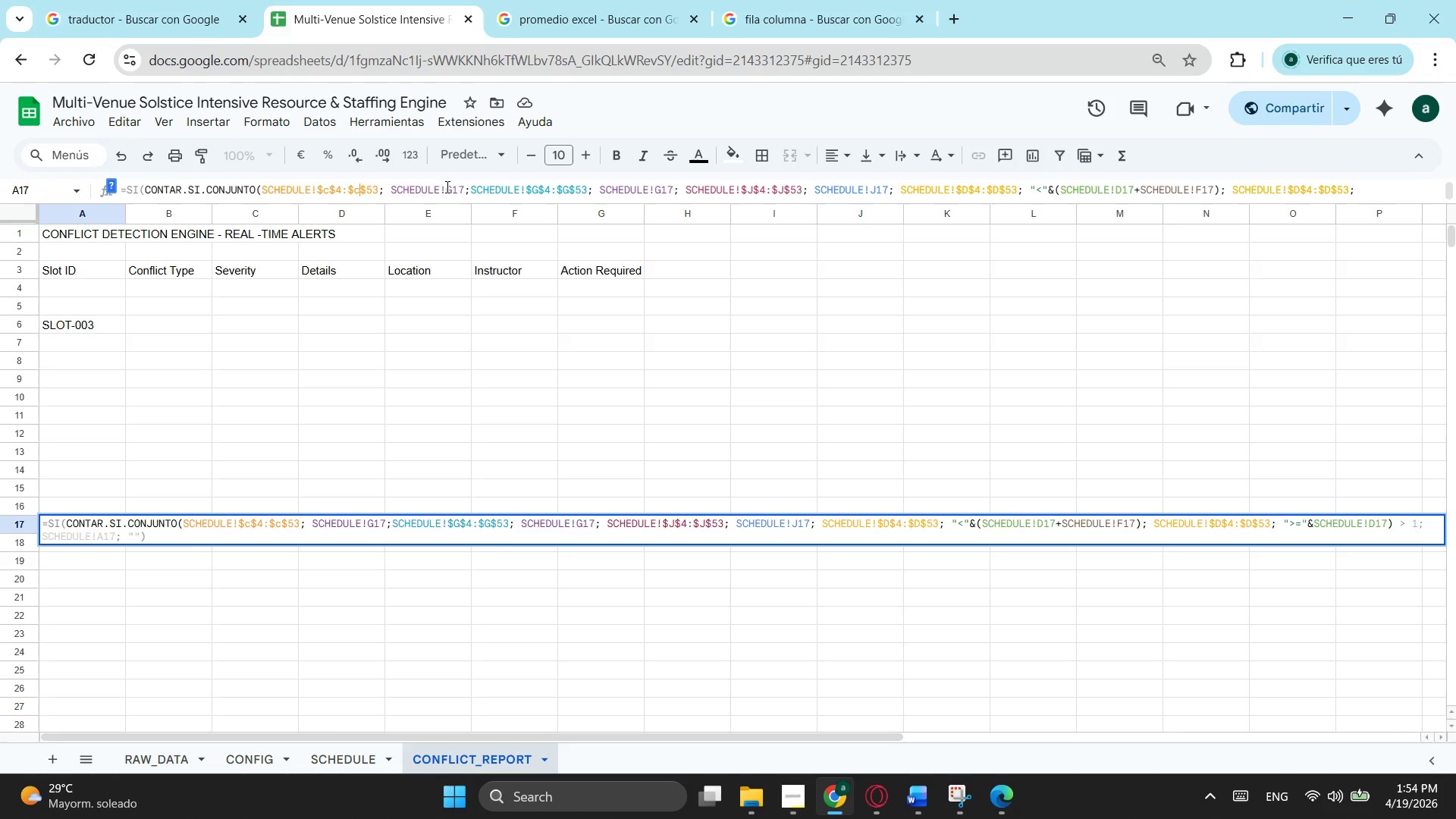 
left_click([451, 190])
 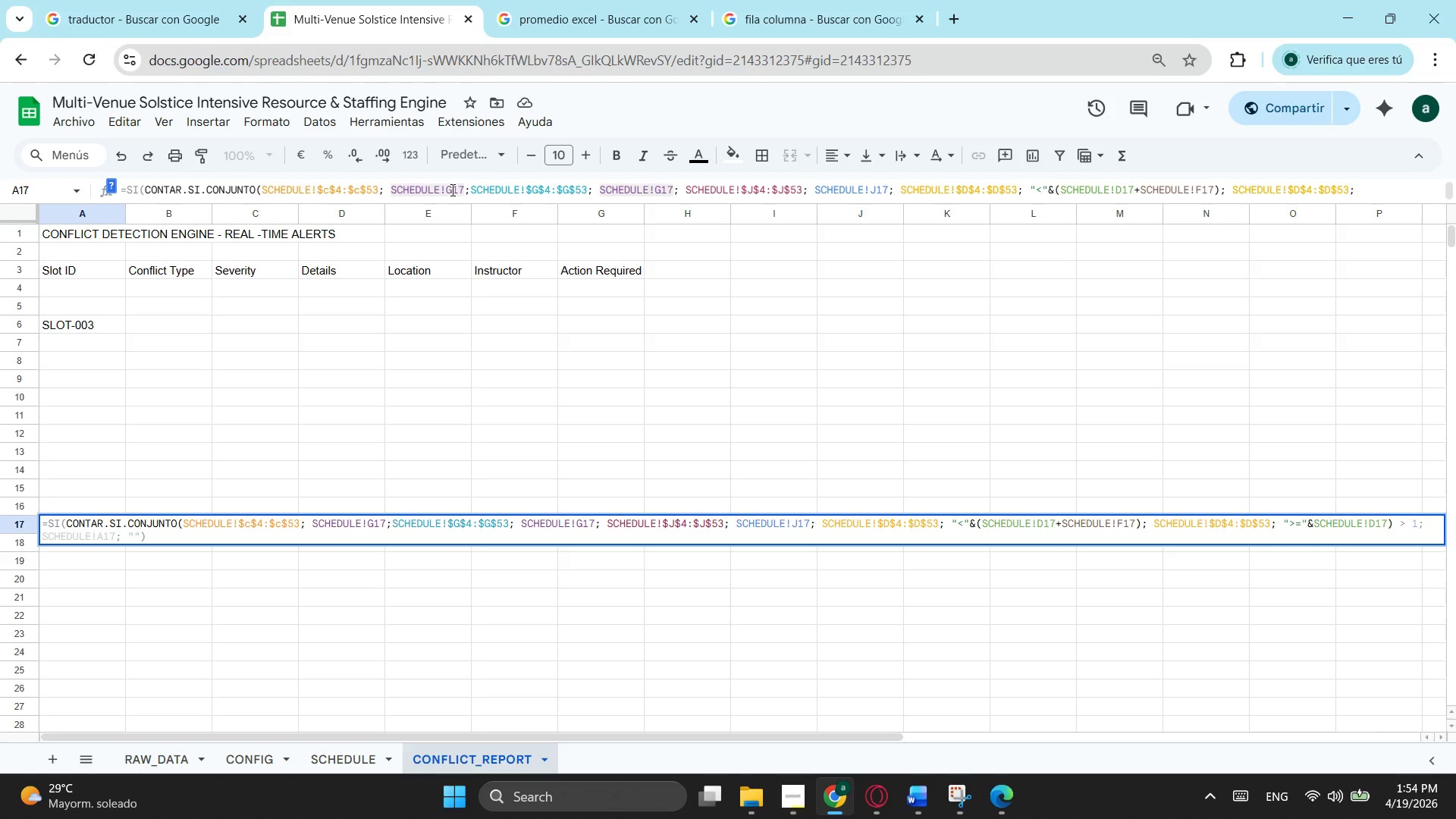 
key(Backspace)
 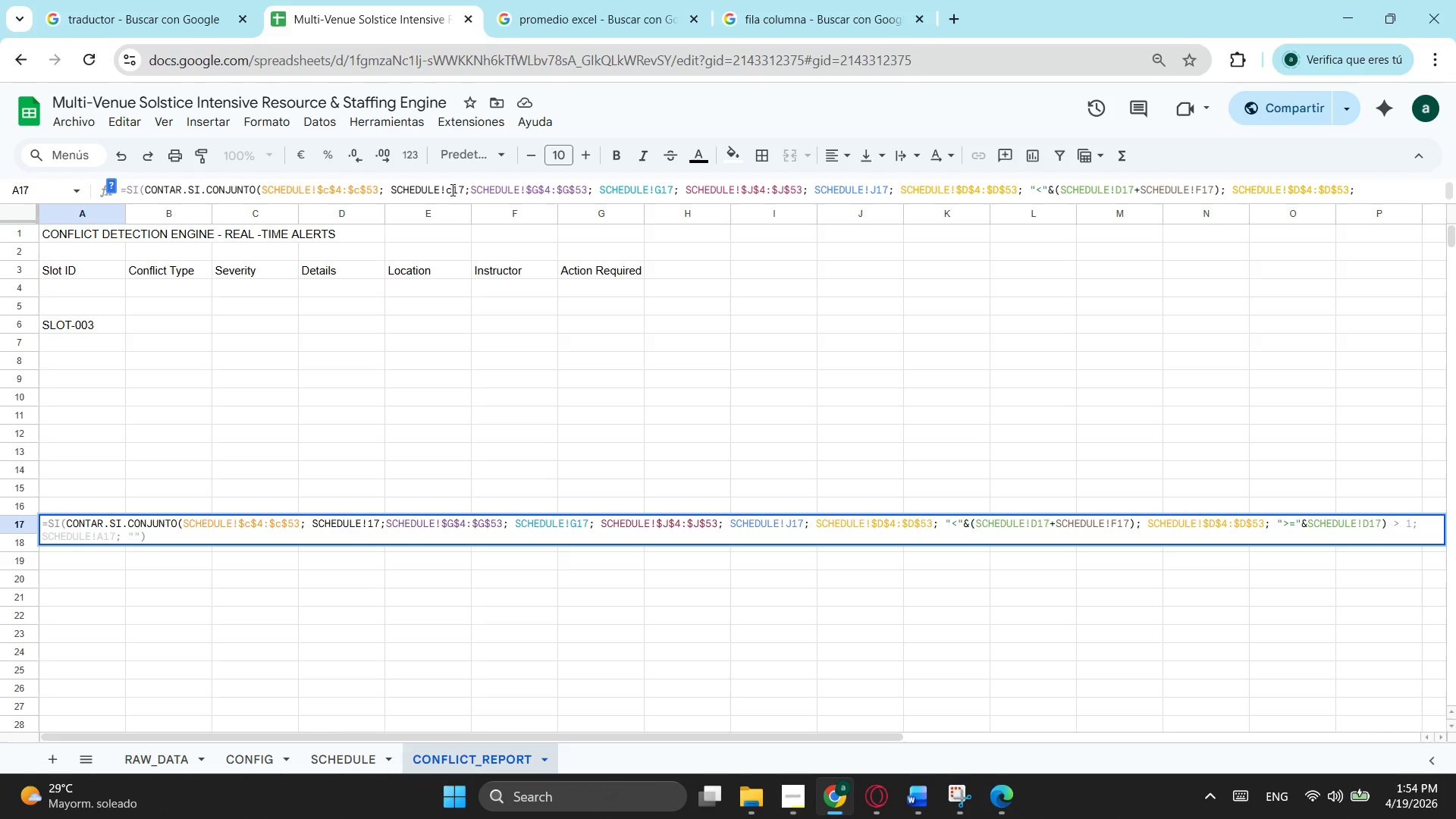 
key(C)
 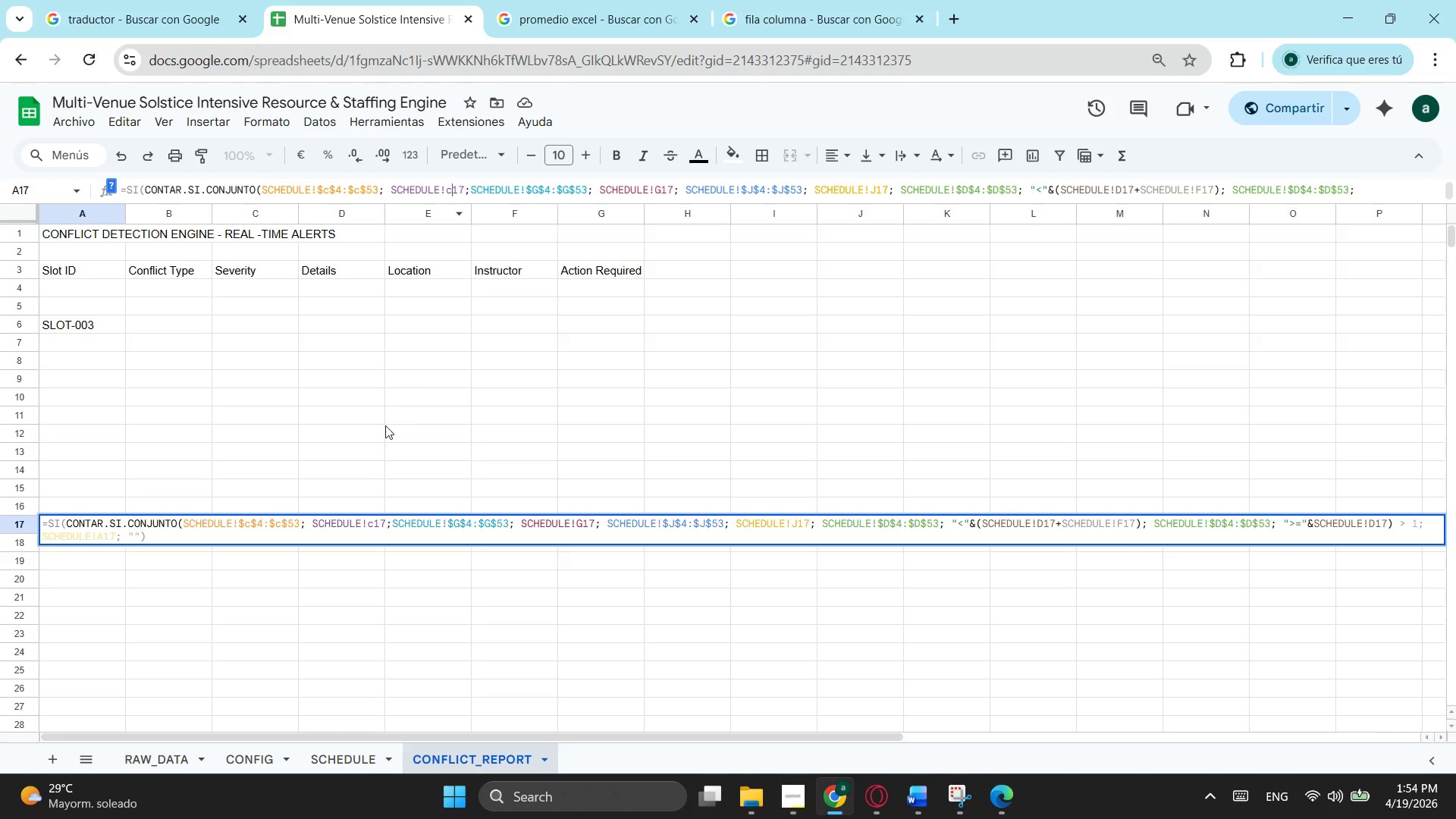 
left_click([385, 425])
 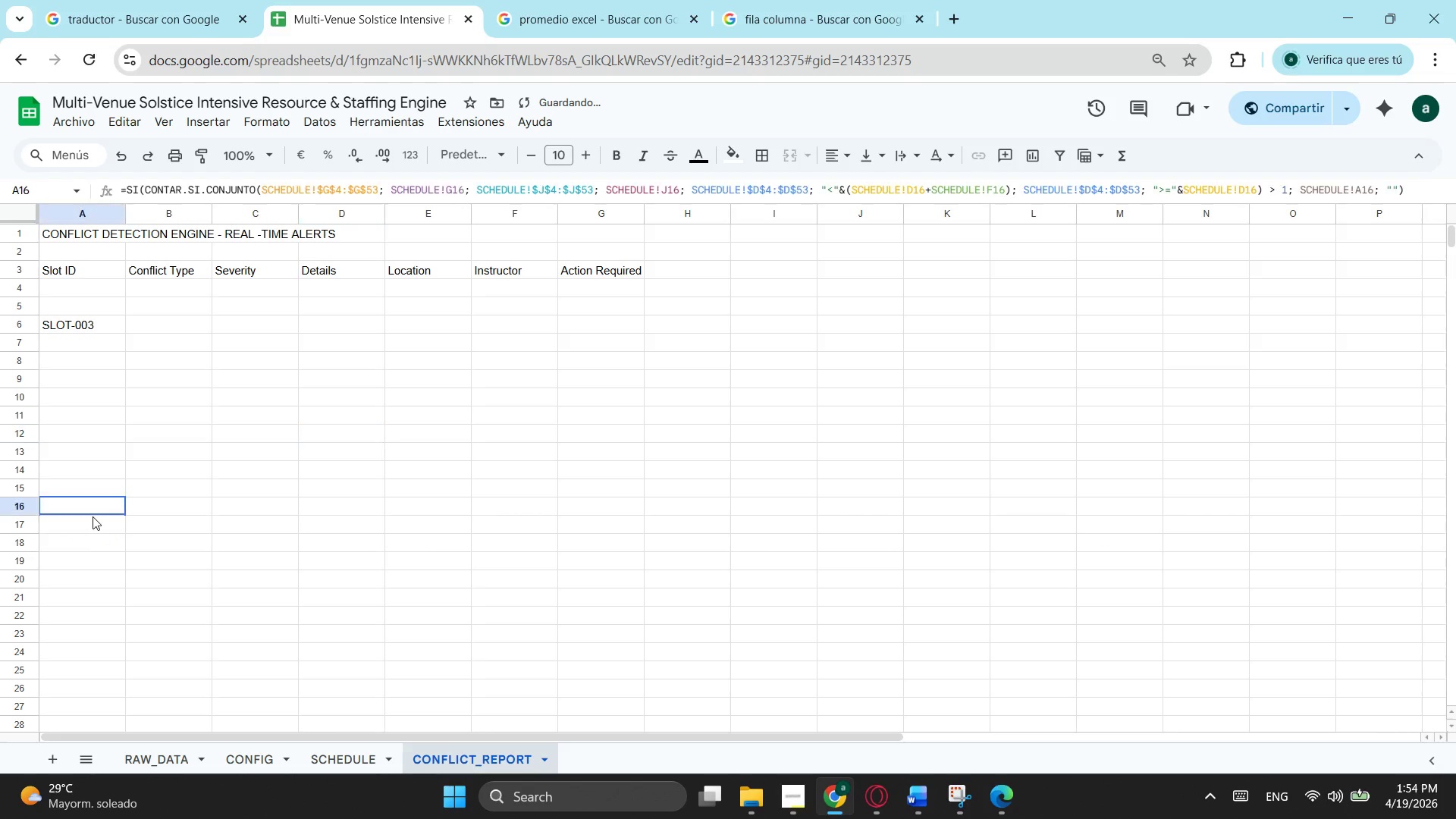 
left_click([93, 516])
 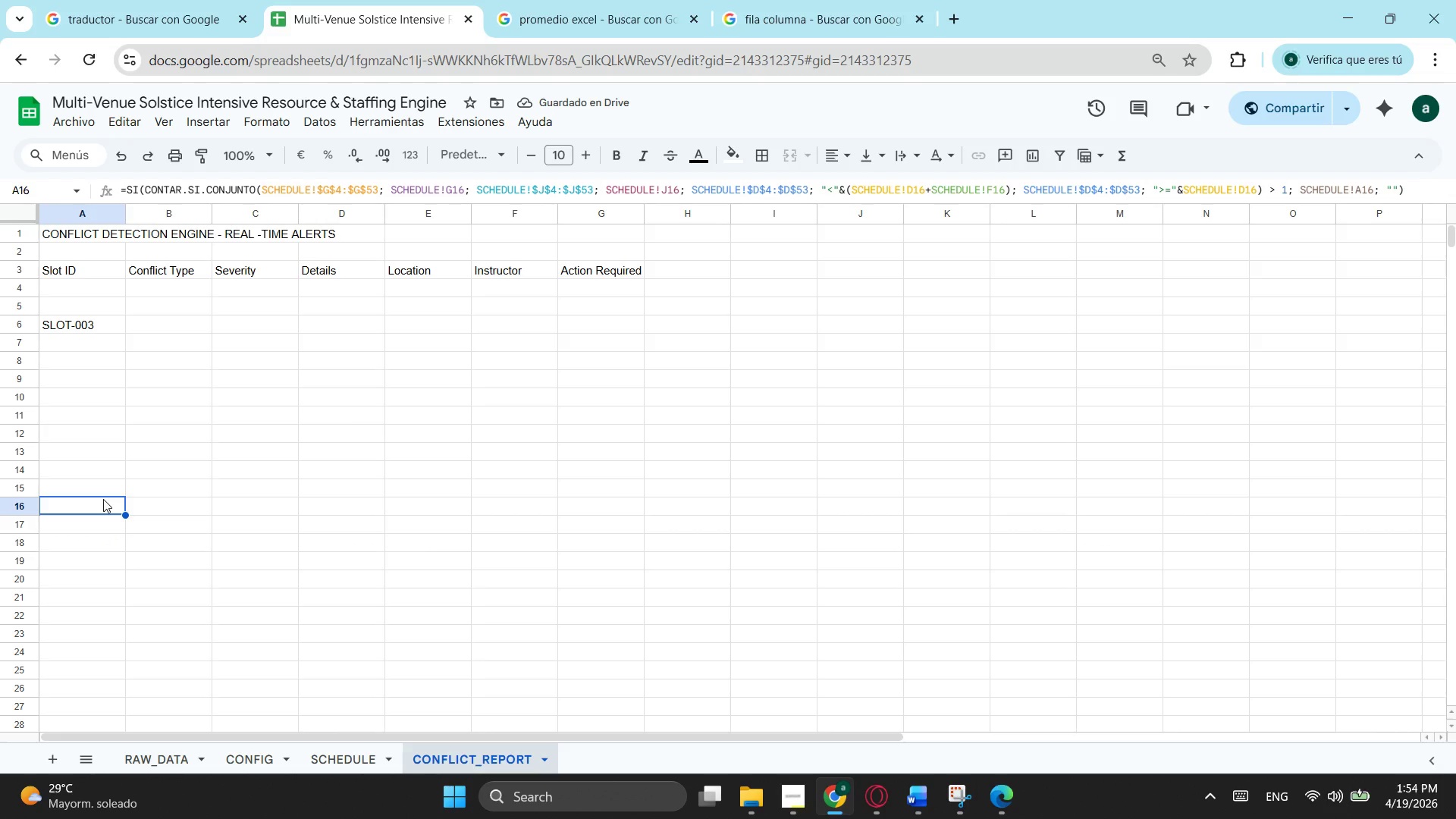 
left_click([103, 499])
 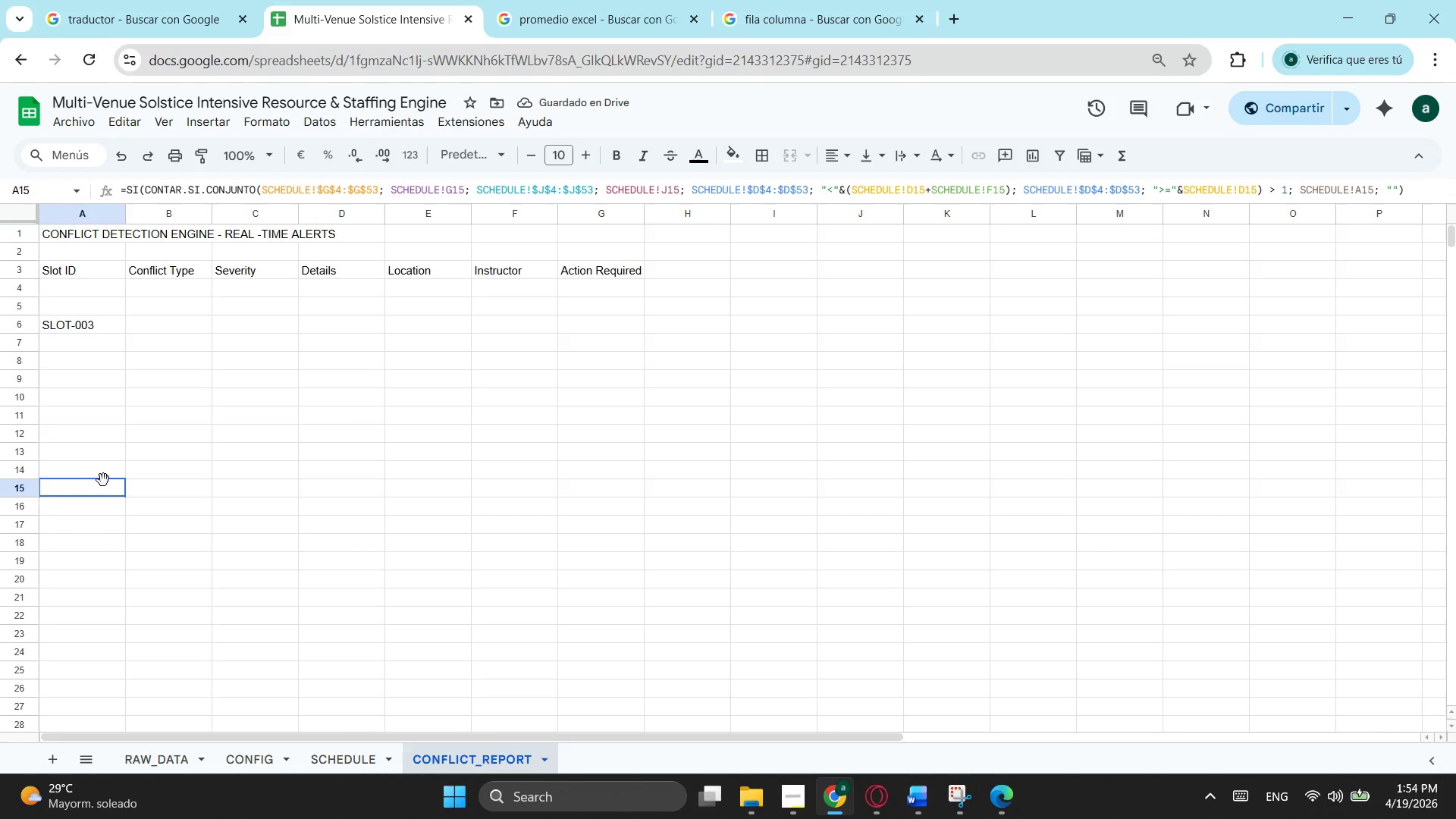 
left_click([103, 480])
 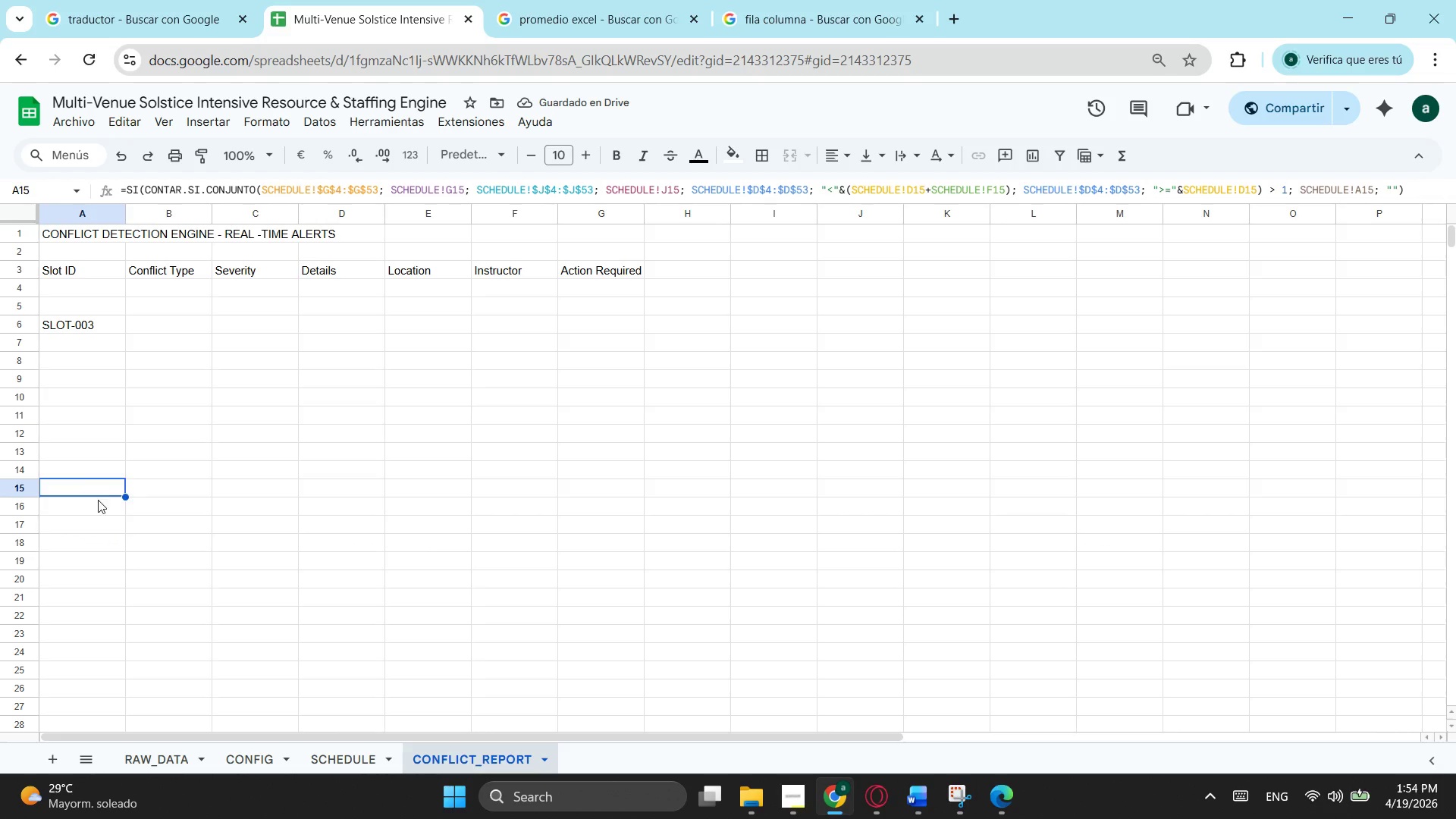 
left_click_drag(start_coordinate=[98, 500], to_coordinate=[98, 504])
 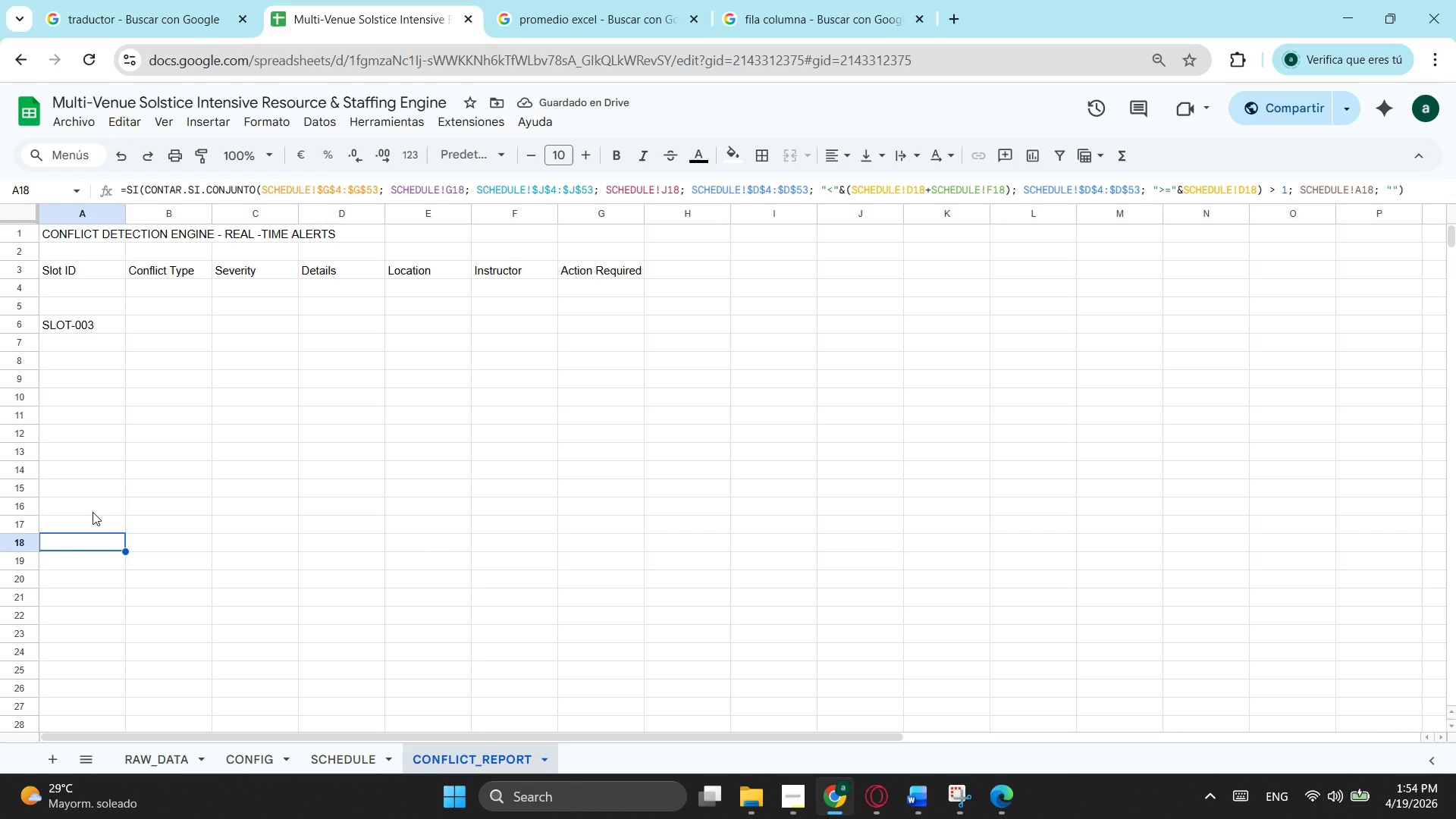 
left_click([91, 504])
 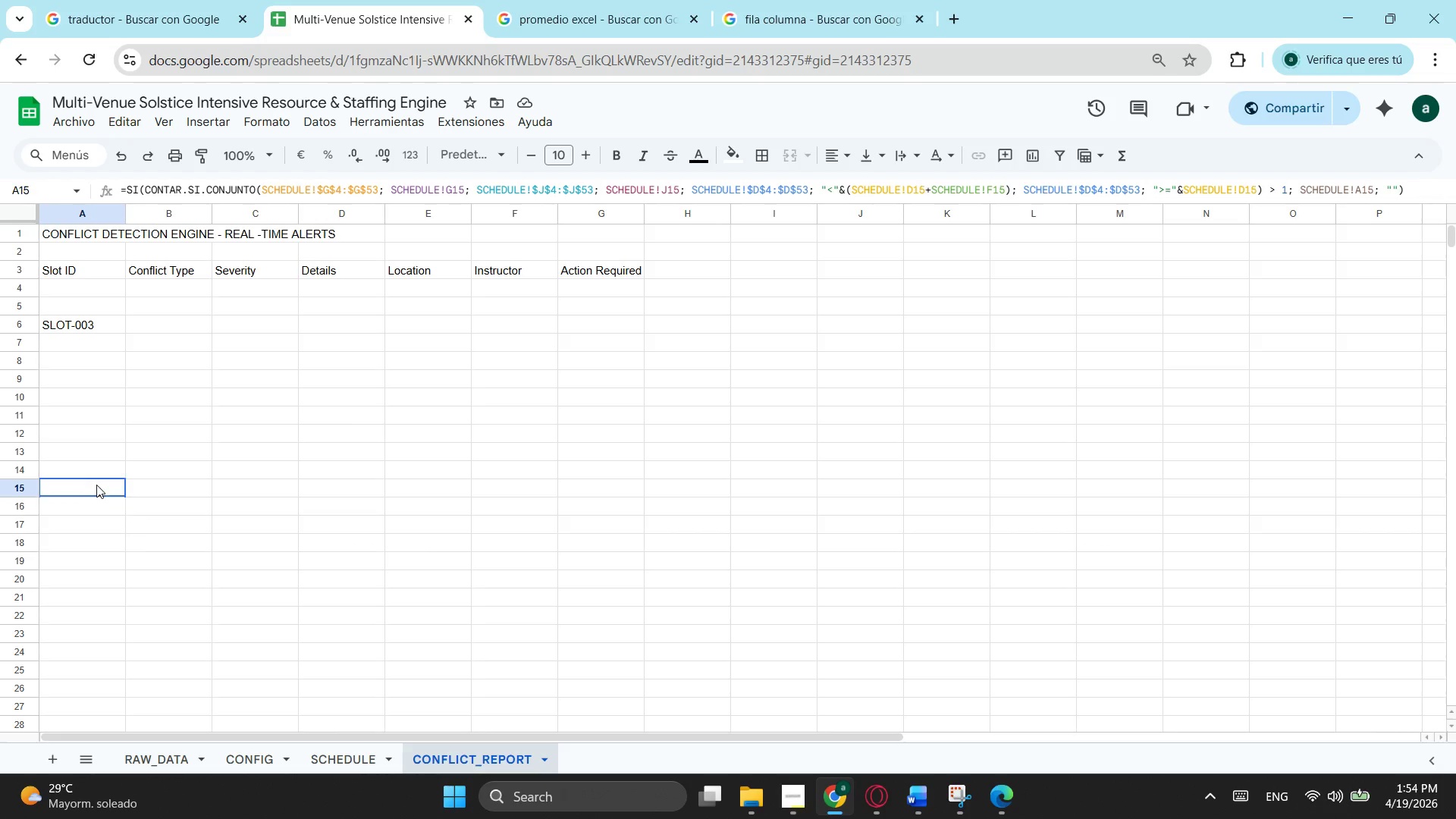 
left_click_drag(start_coordinate=[93, 488], to_coordinate=[96, 480])
 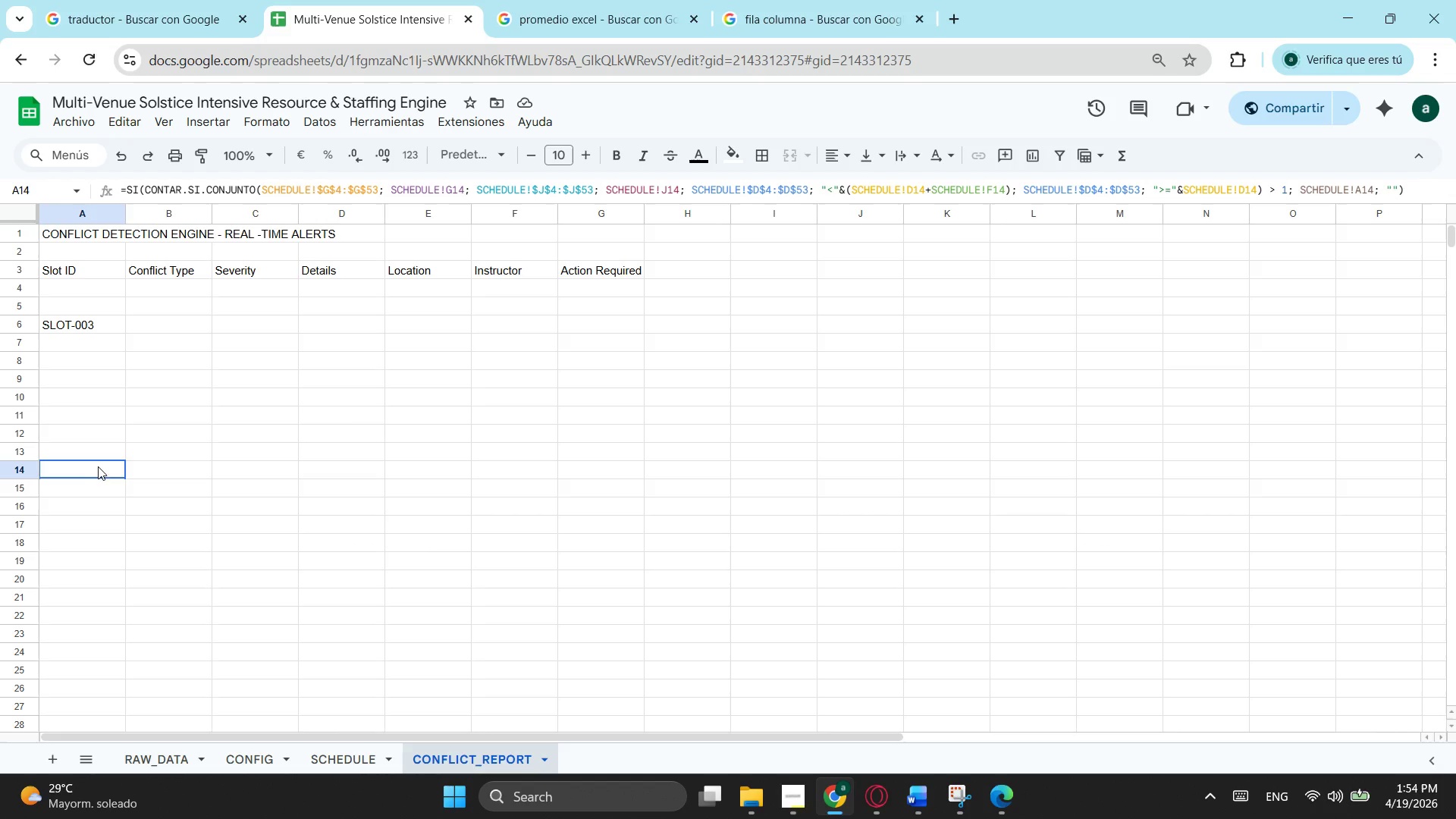 
double_click([98, 466])
 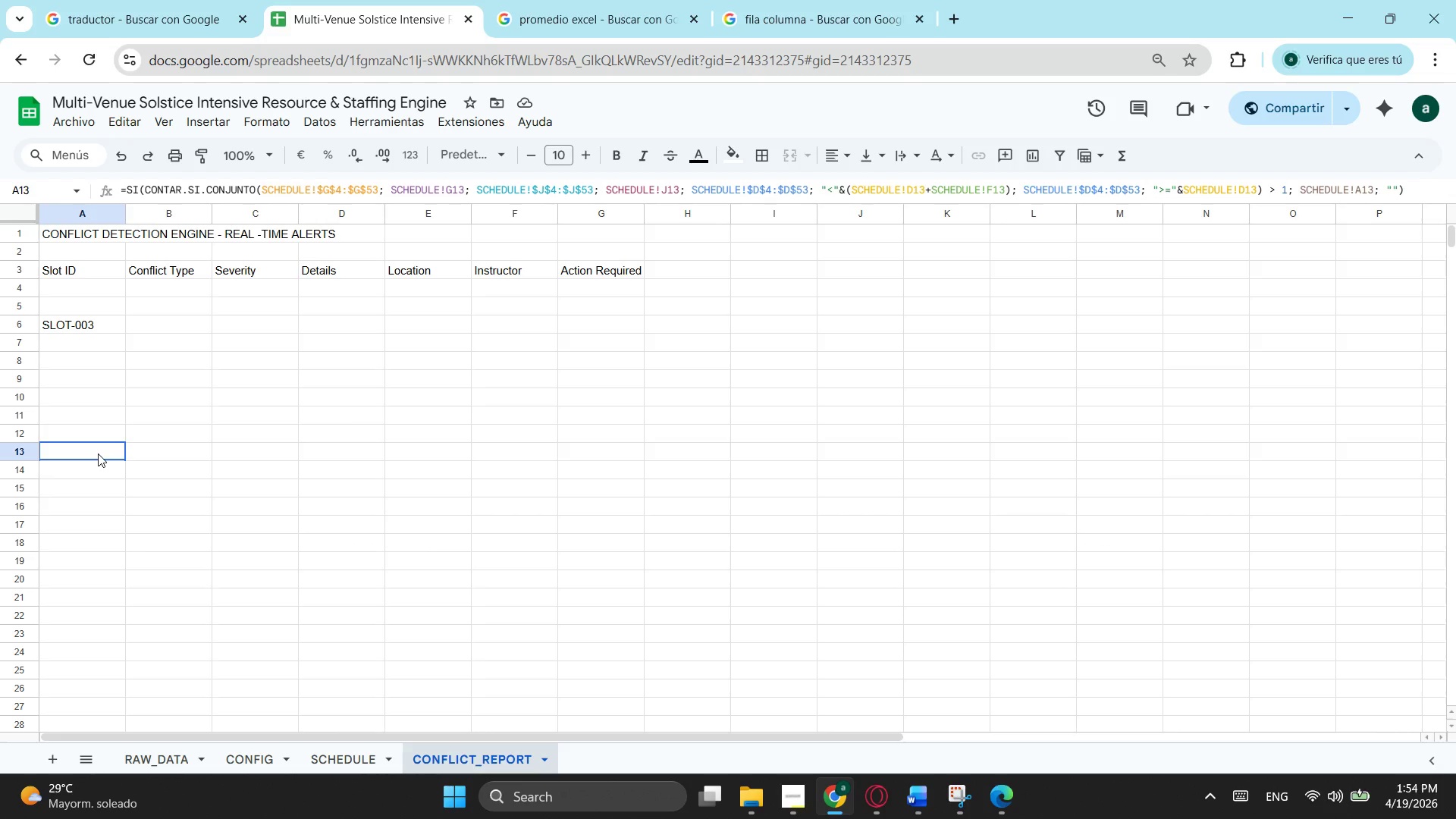 
triple_click([98, 453])
 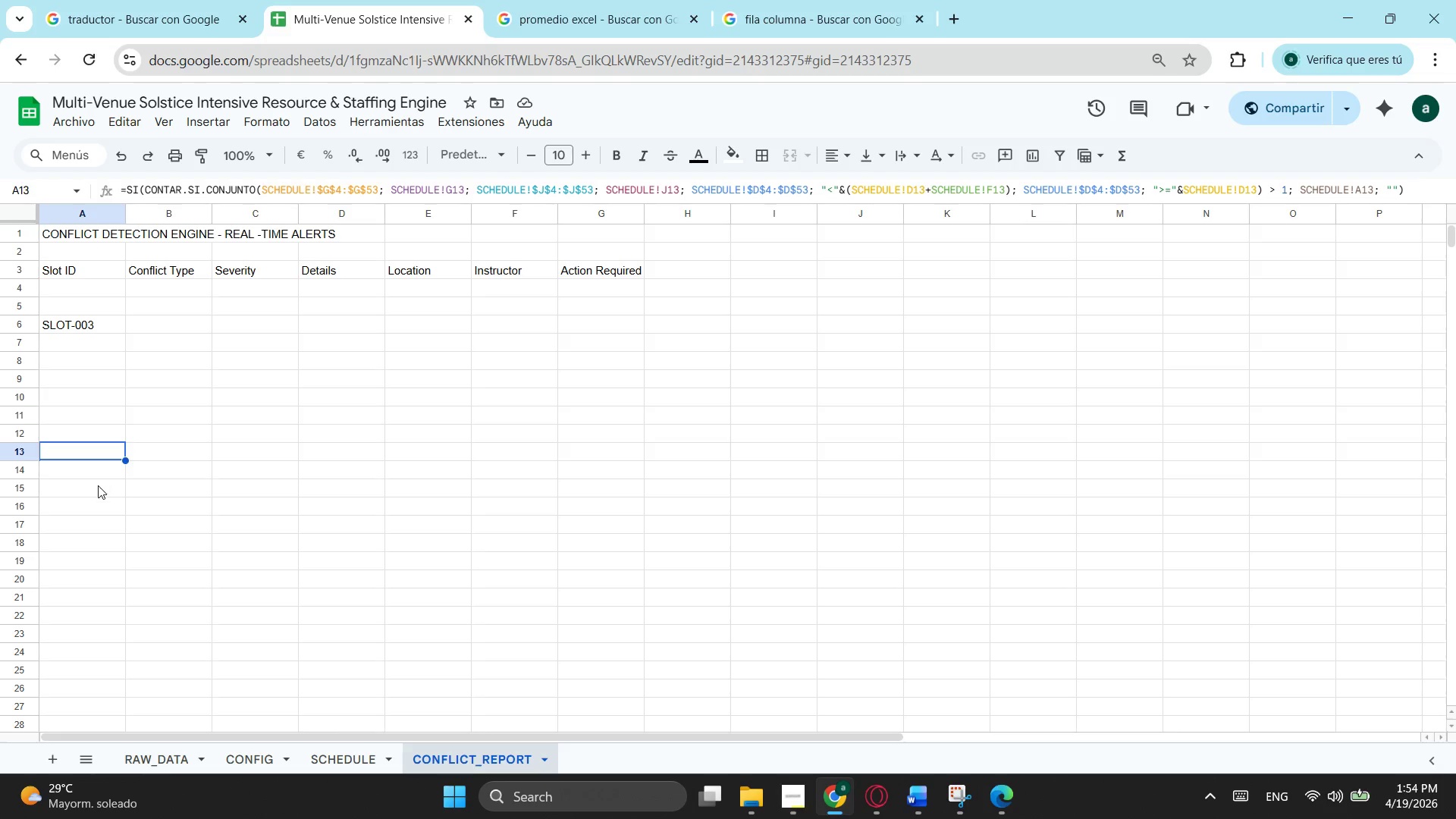 
left_click_drag(start_coordinate=[98, 490], to_coordinate=[100, 497])
 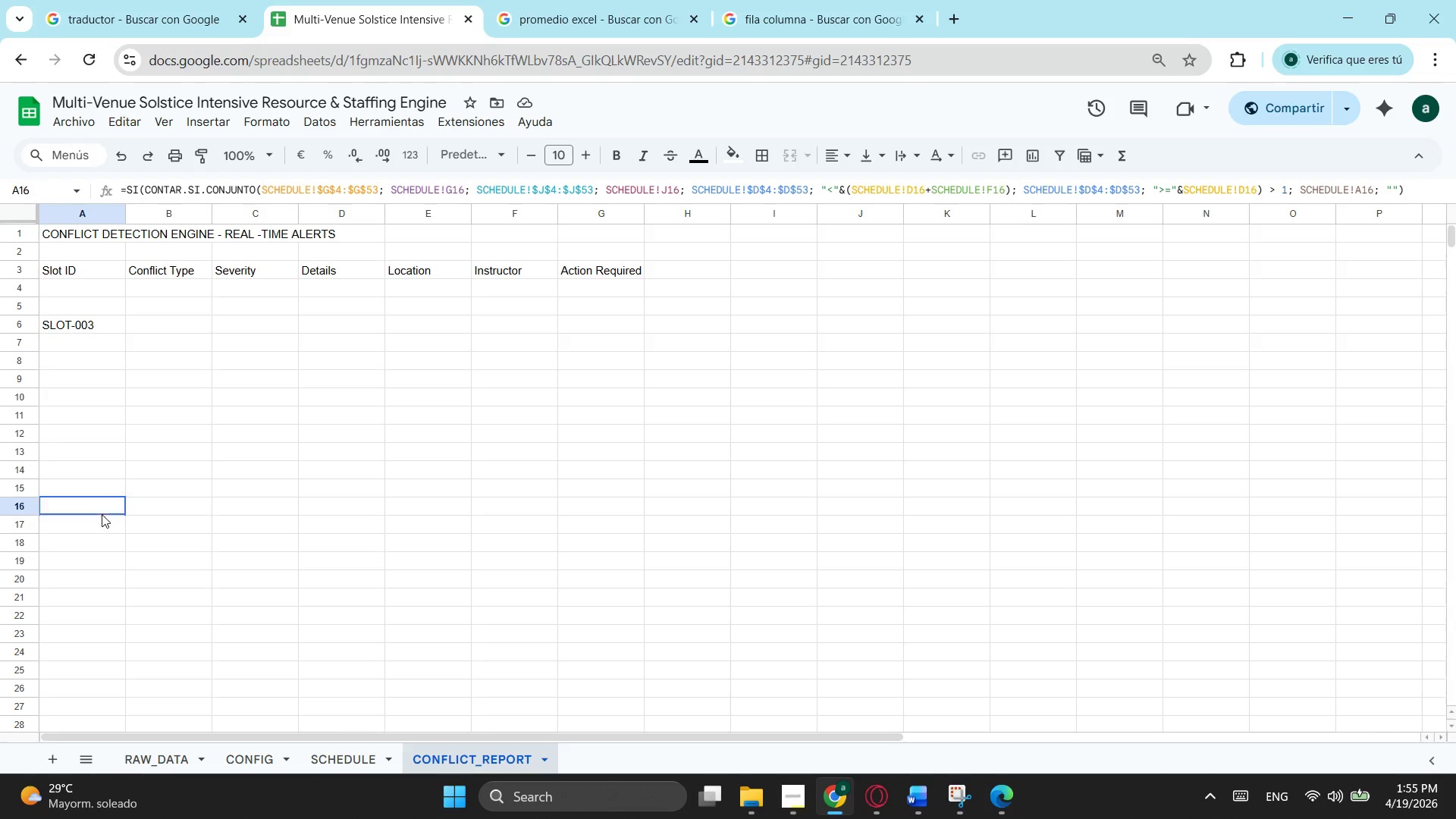 
left_click_drag(start_coordinate=[102, 513], to_coordinate=[101, 521])
 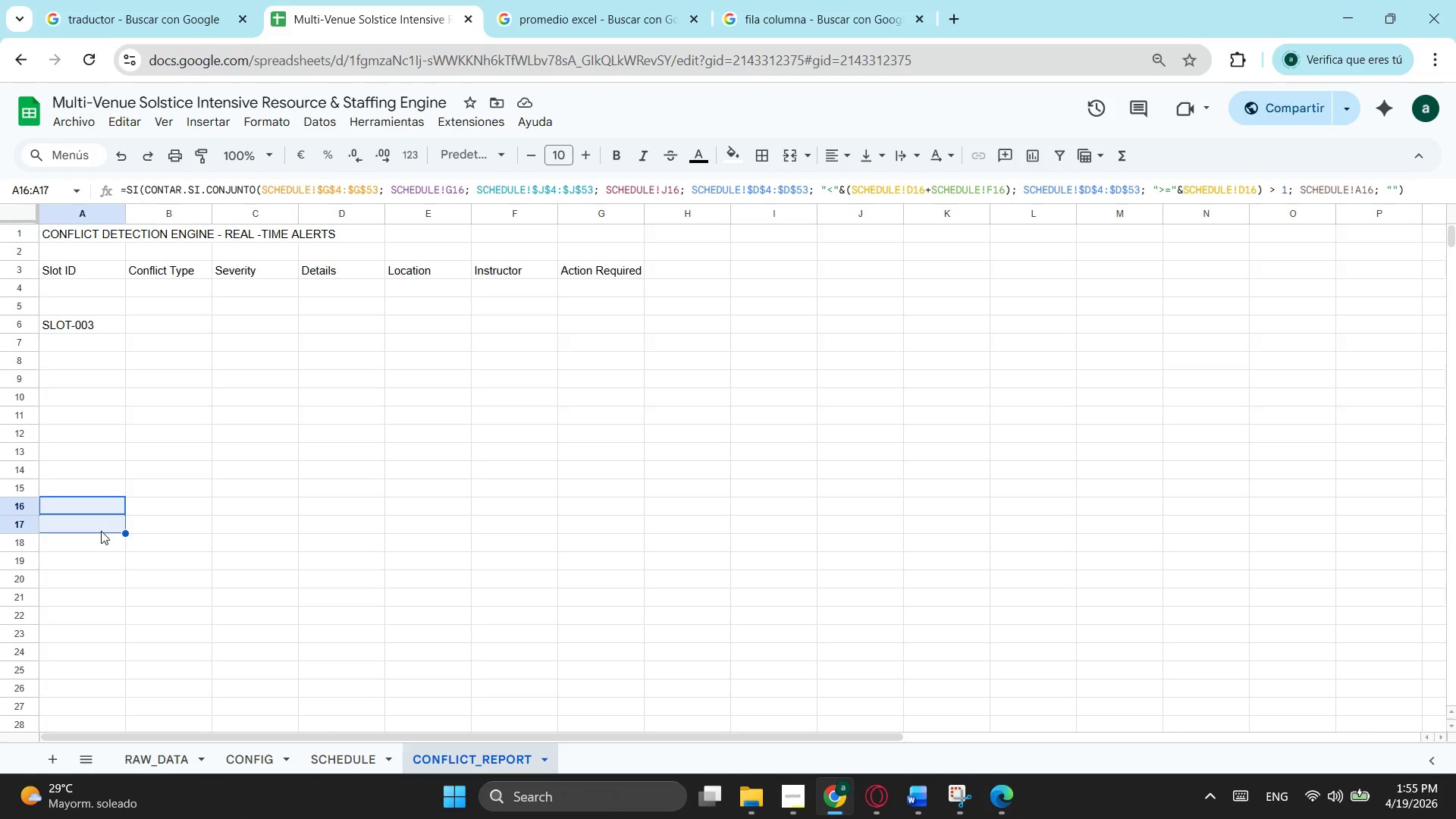 
left_click_drag(start_coordinate=[101, 531], to_coordinate=[101, 544])
 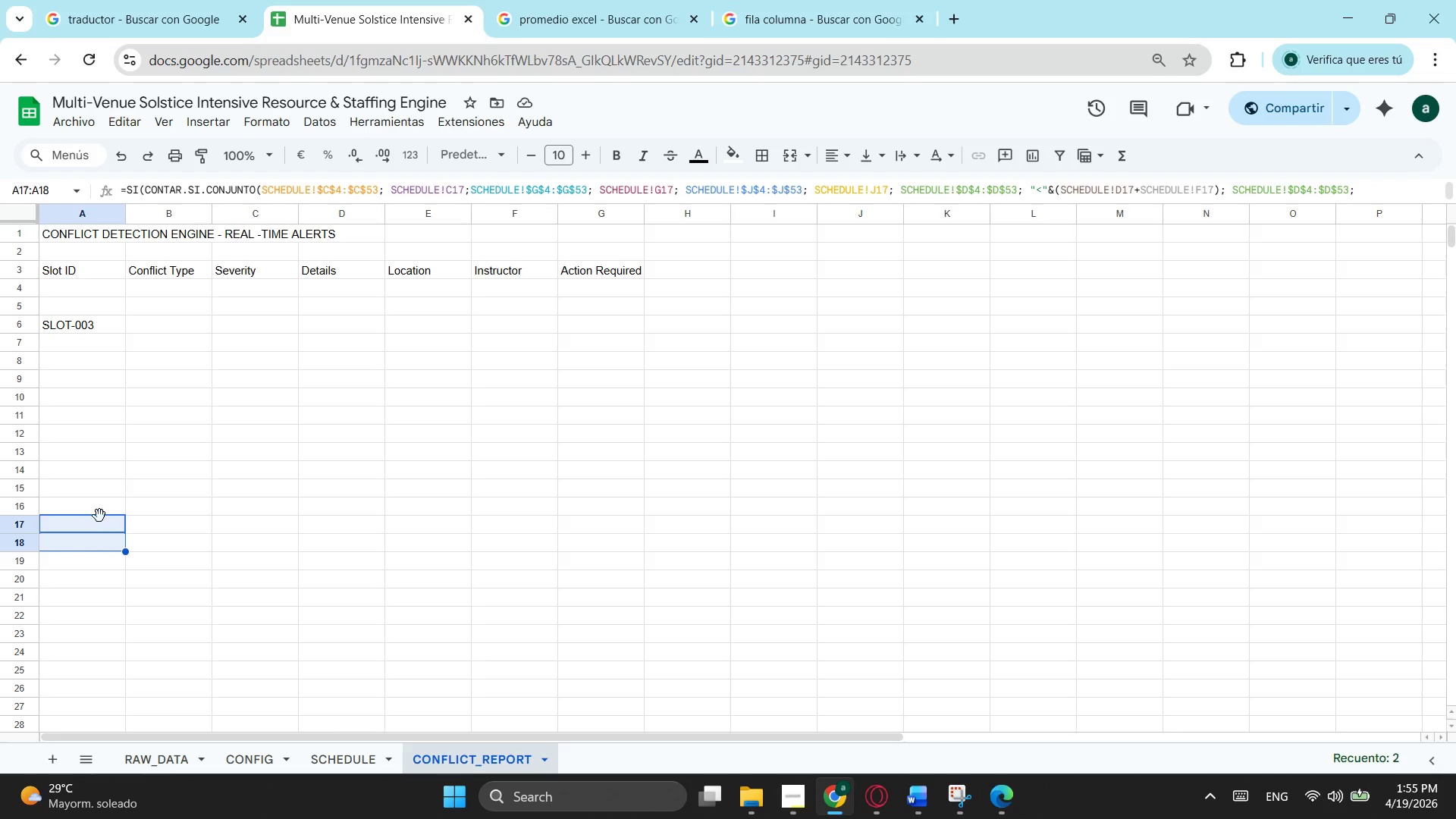 
left_click([100, 514])
 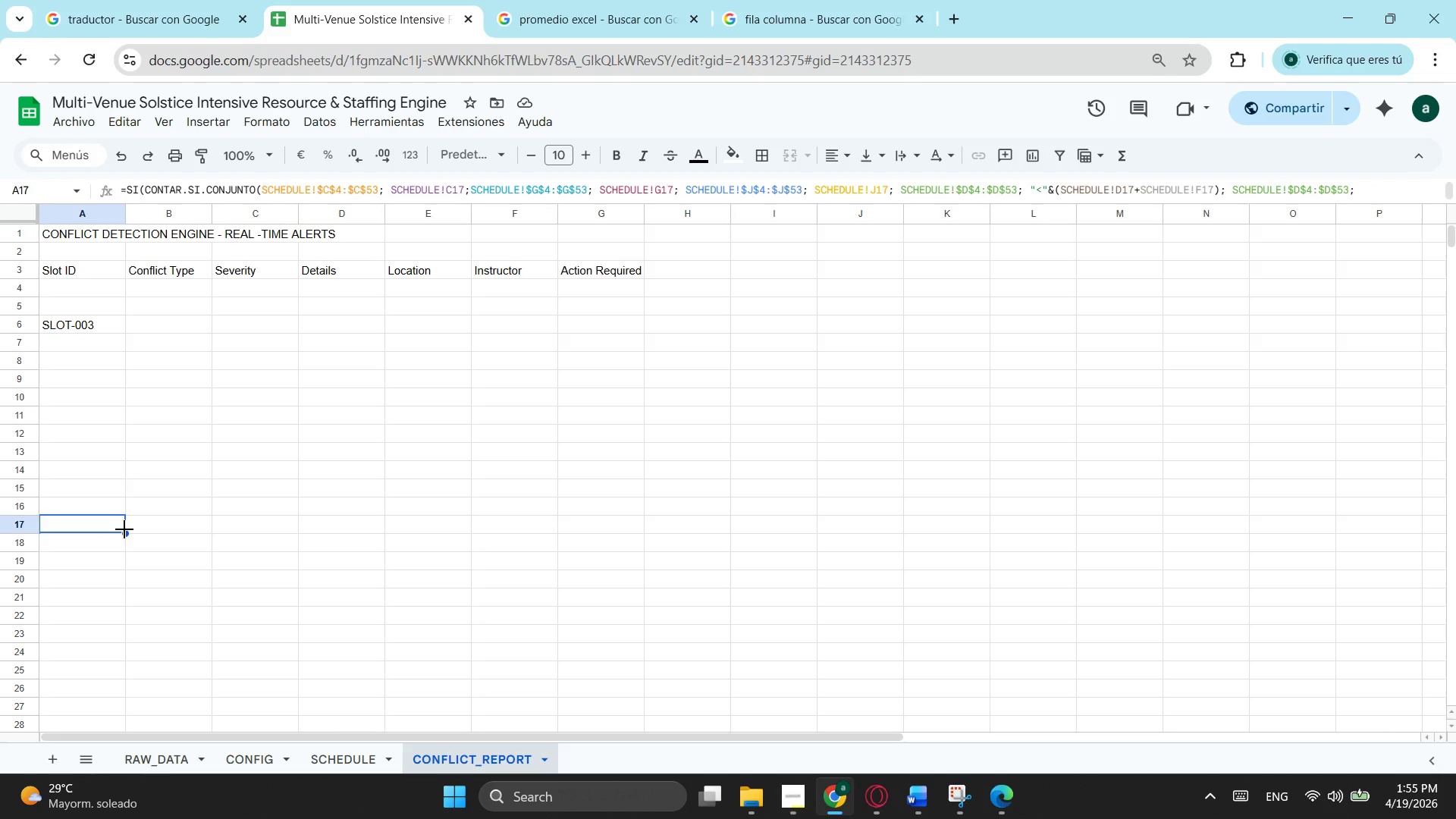 
wait(6.05)
 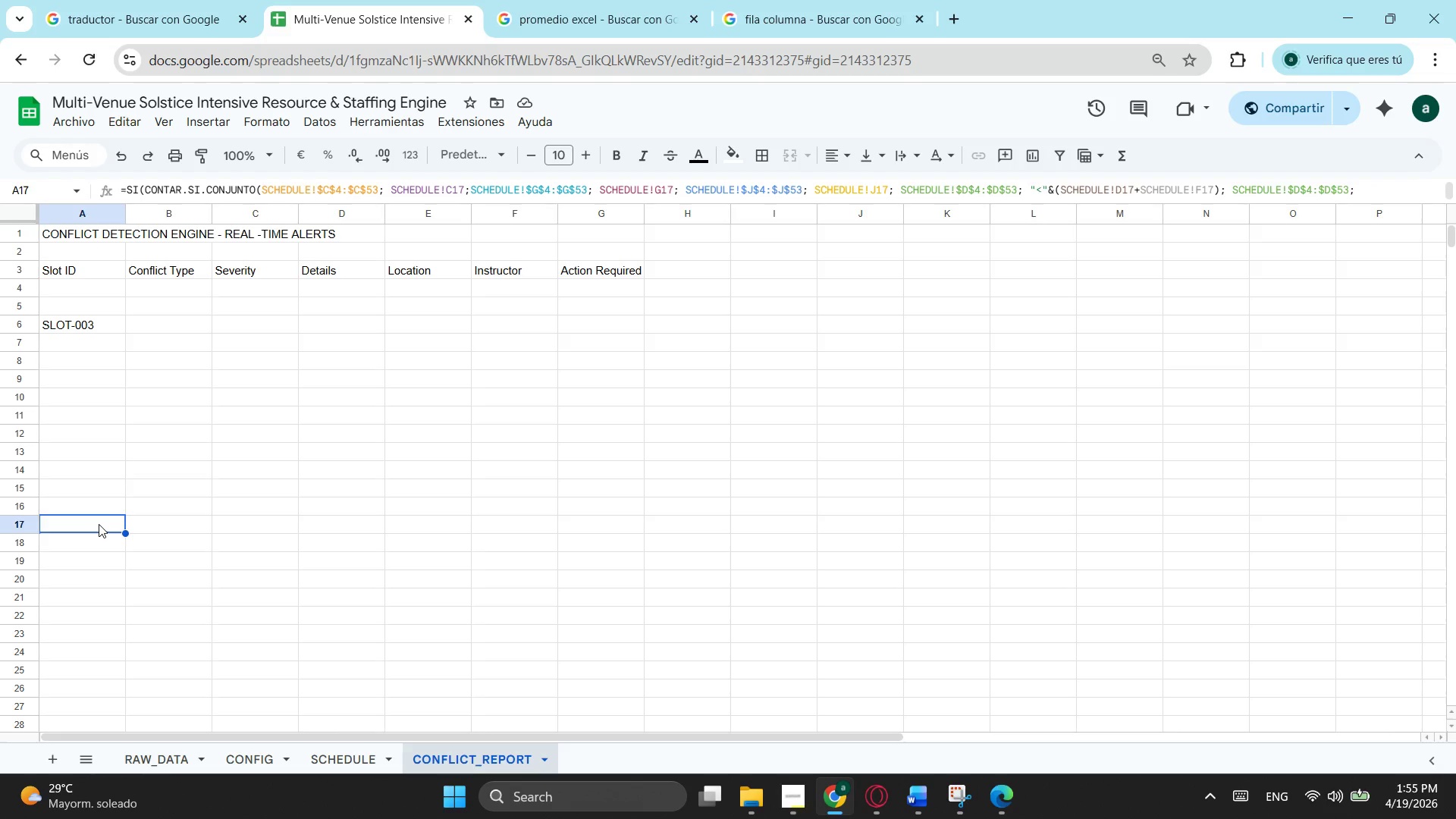 
left_click_drag(start_coordinate=[126, 534], to_coordinate=[104, 293])
 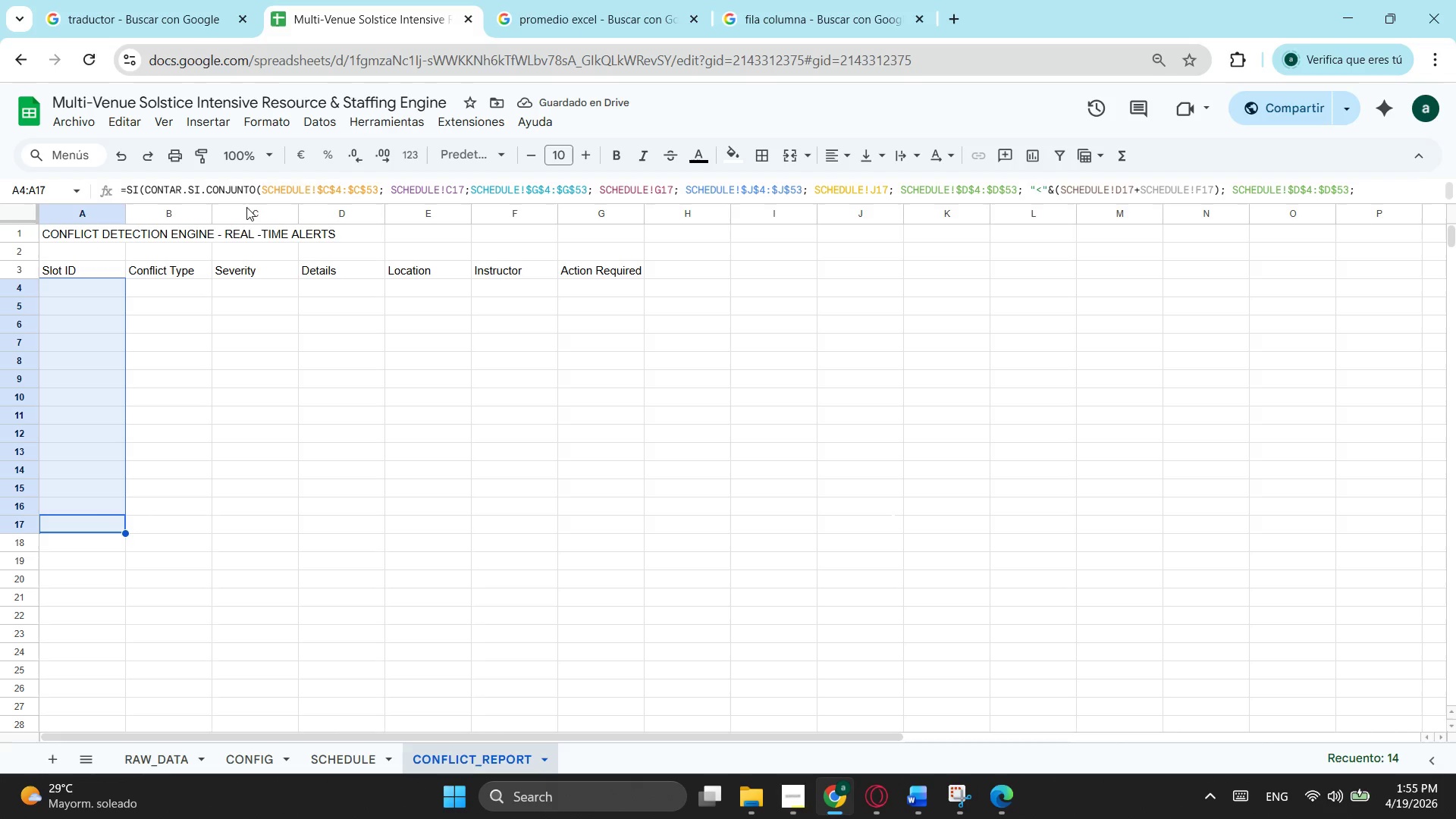 
left_click([789, 1])
 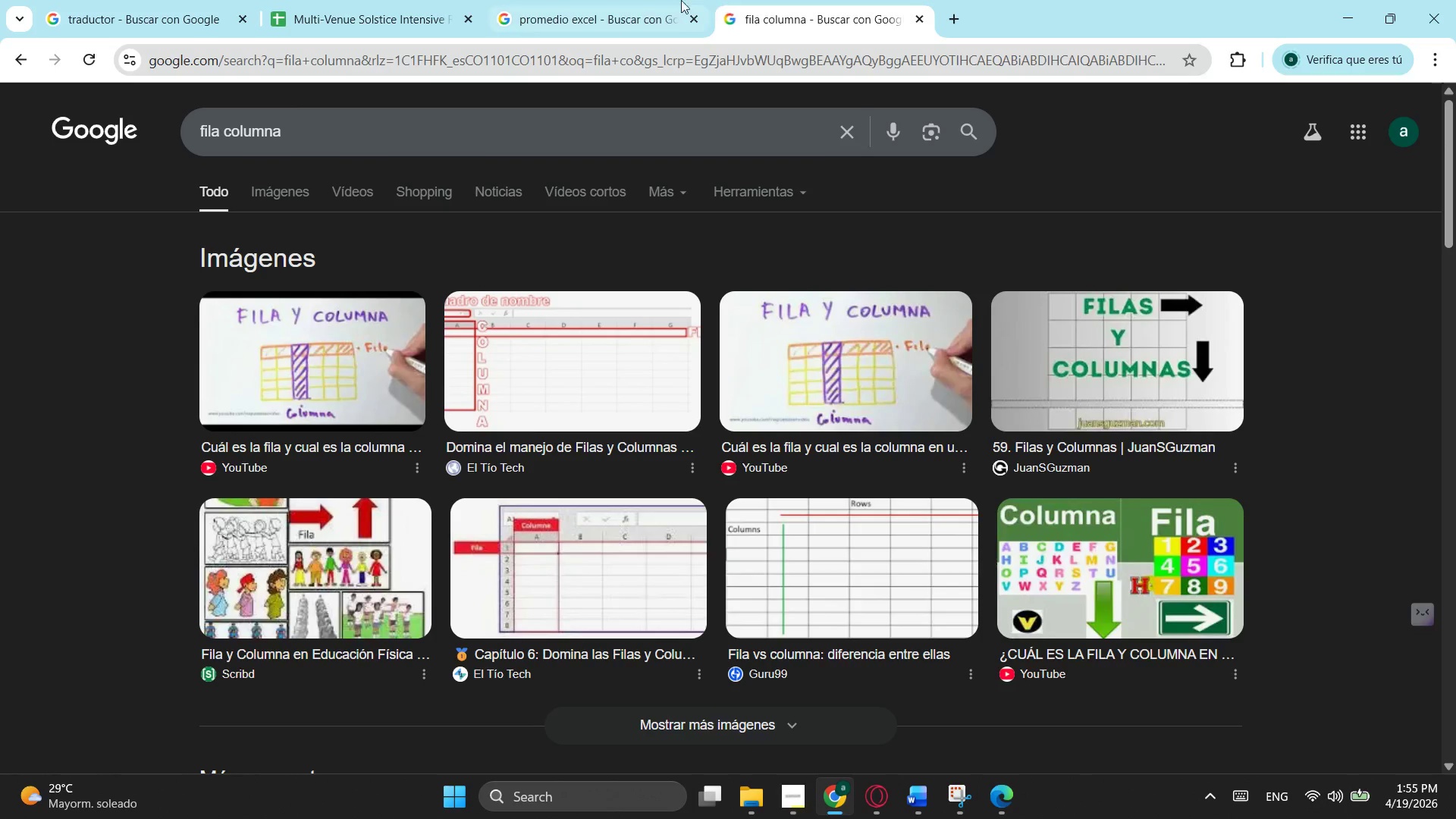 
left_click([645, 0])
 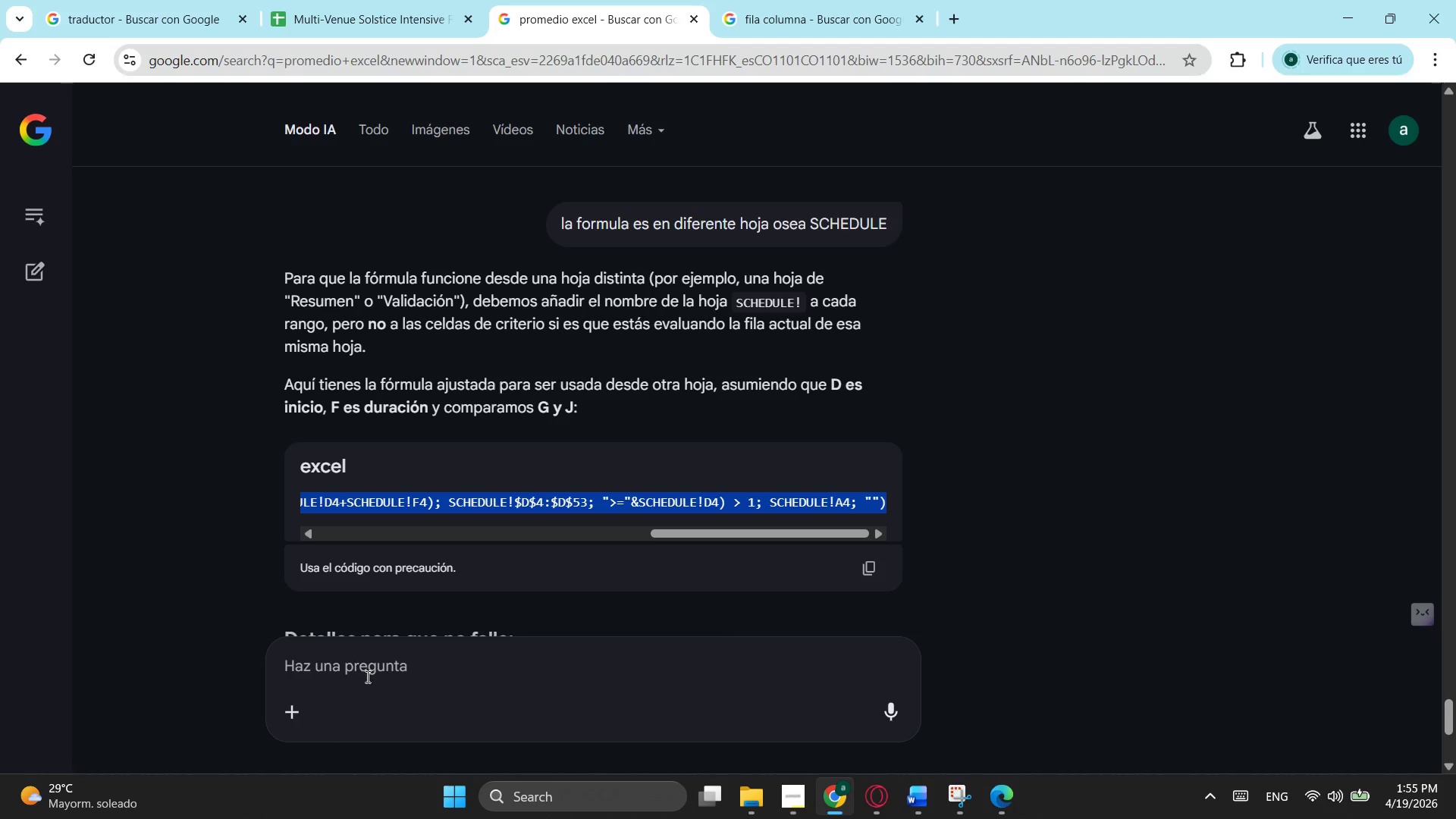 
left_click([366, 676])
 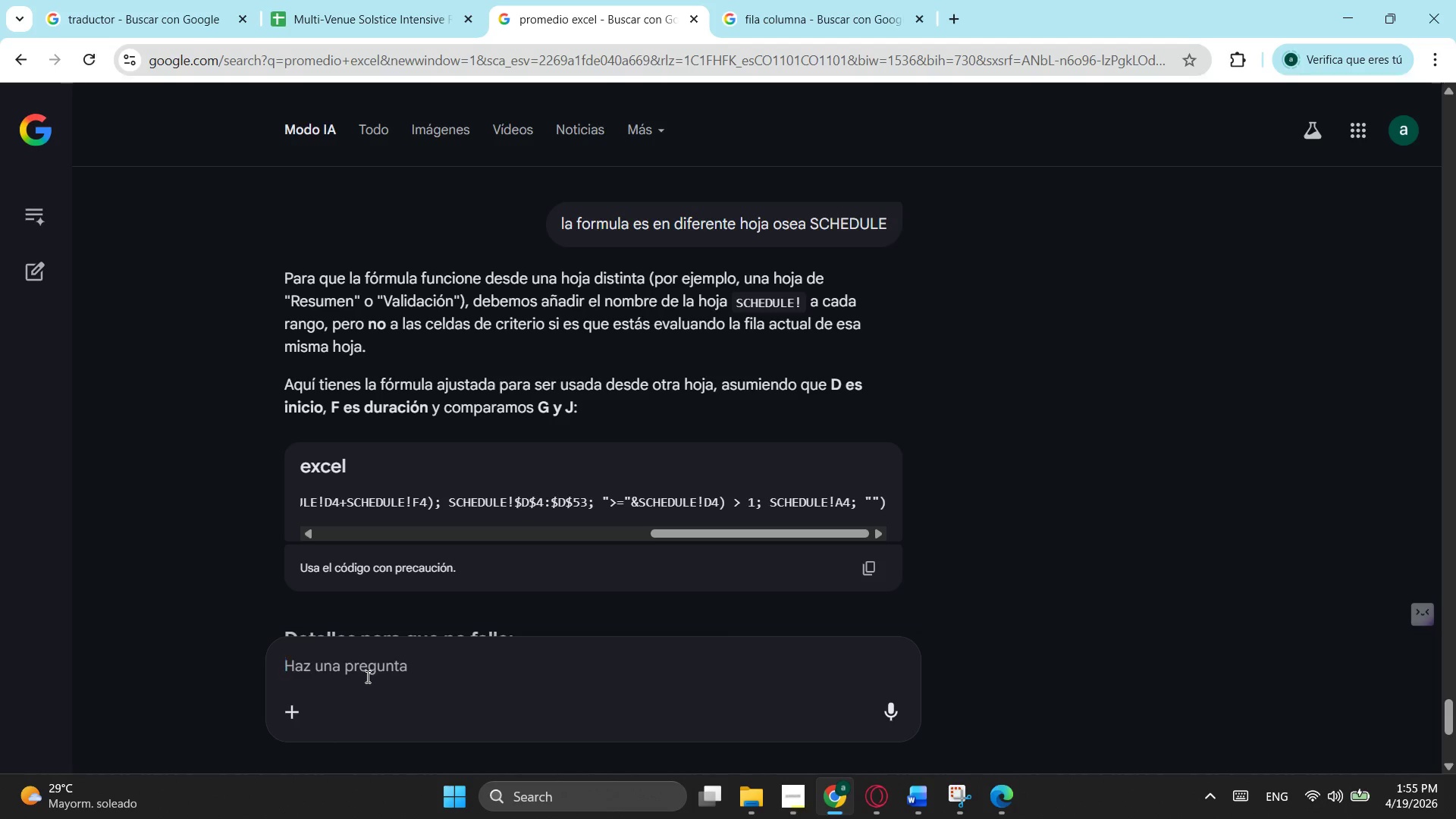 
type(ya me funciona ahor a)
key(Backspace)
key(Backspace)
type(a quiero que )
 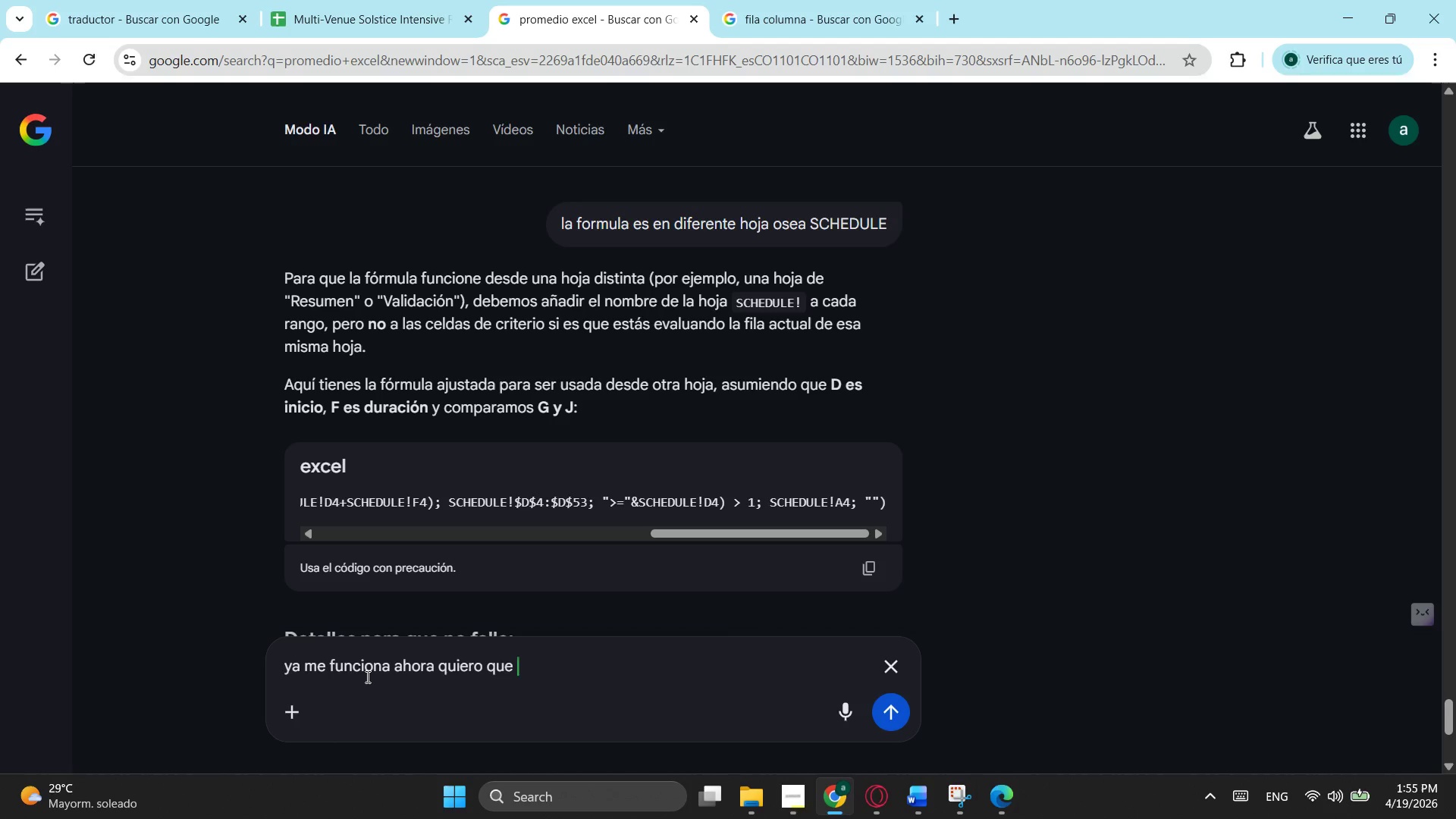 
type(se)
key(Backspace)
key(Backspace)
type(se)
key(Backspace)
key(Backspace)
key(Backspace)
type( m)
key(Backspace)
type(como tengo que este)
key(Backspace)
key(Backspace)
key(Backspace)
type(xtender los datos me organice los datos uno ava)
key(Backspace)
type(ajo de)
key(Backspace)
type(el os)
key(Backspace)
type(tros solo si la concidencia exc)
key(Backspace)
type(iten en el margen de 4 a 53 )
 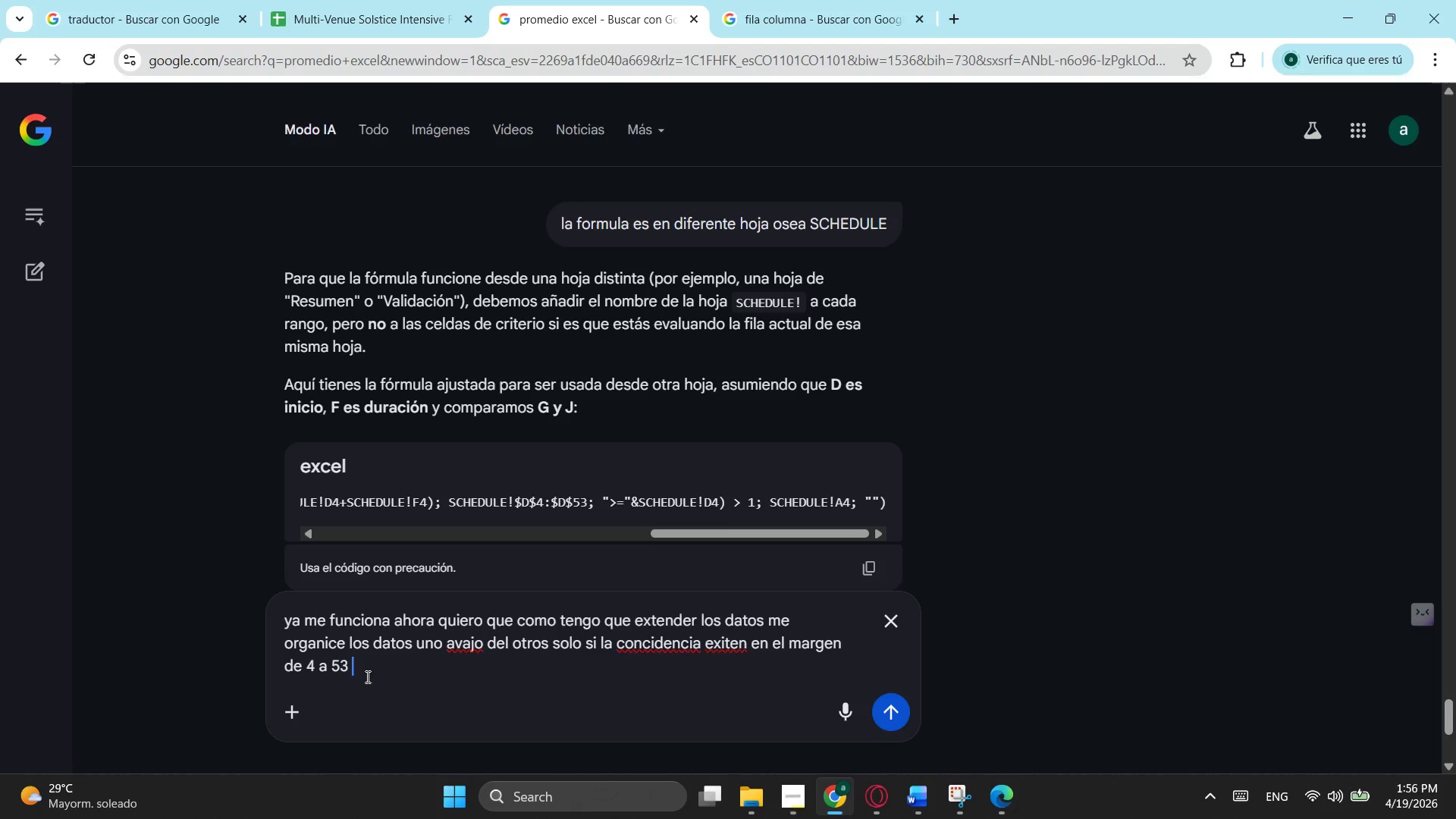 
key(Enter)
 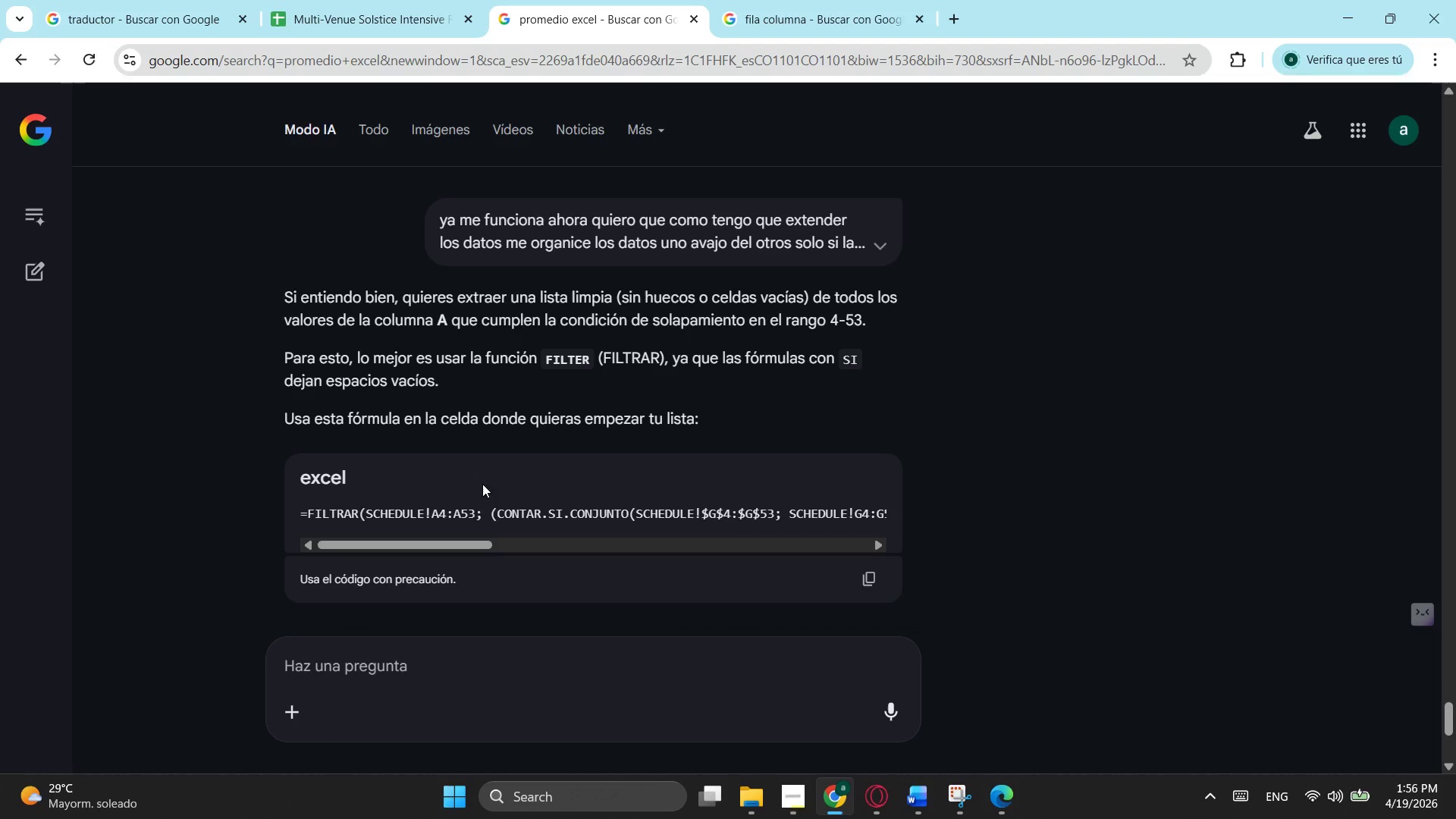 
wait(8.34)
 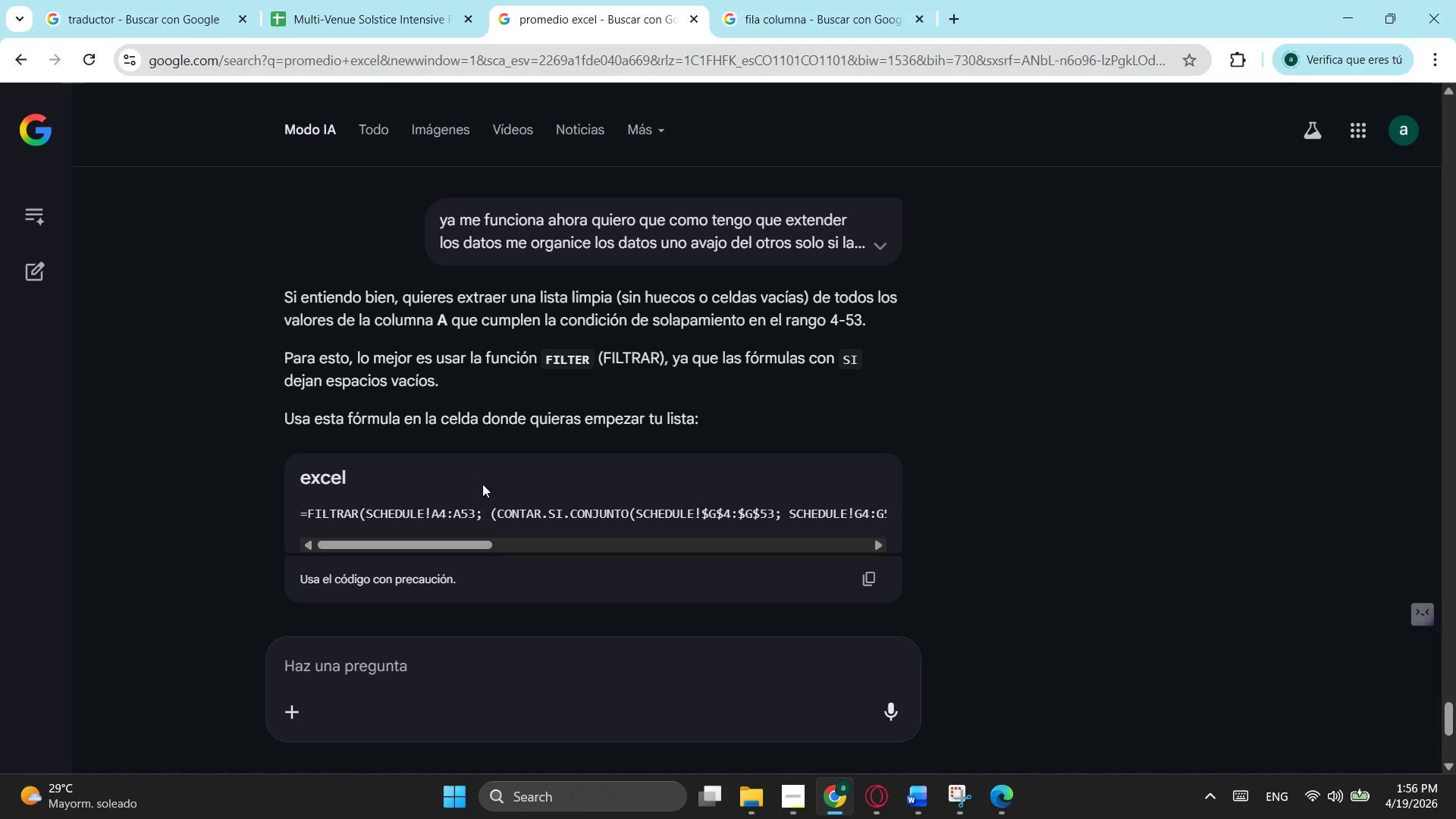 
left_click_drag(start_coordinate=[438, 540], to_coordinate=[849, 543])
 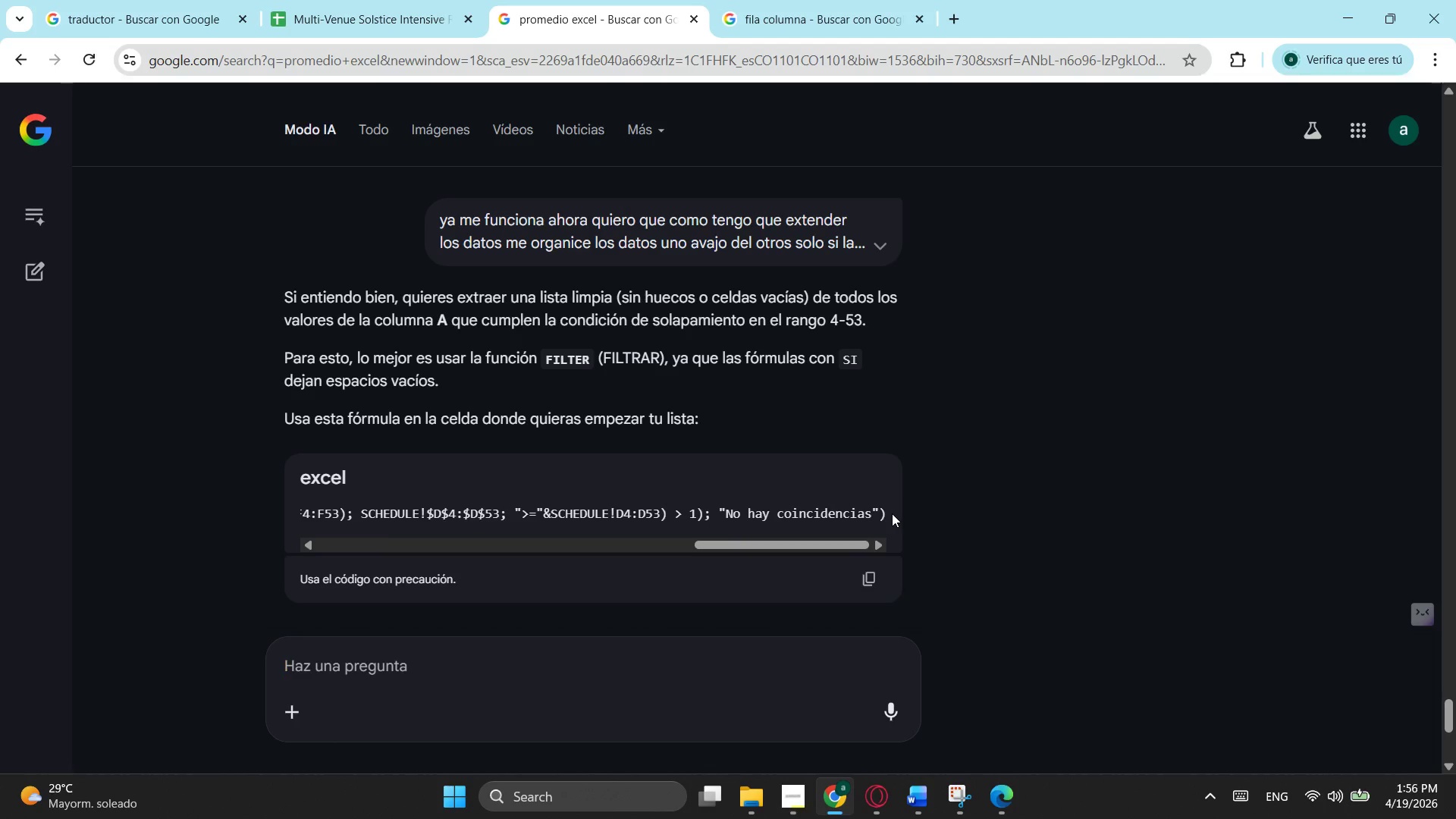 
left_click_drag(start_coordinate=[892, 513], to_coordinate=[287, 533])
 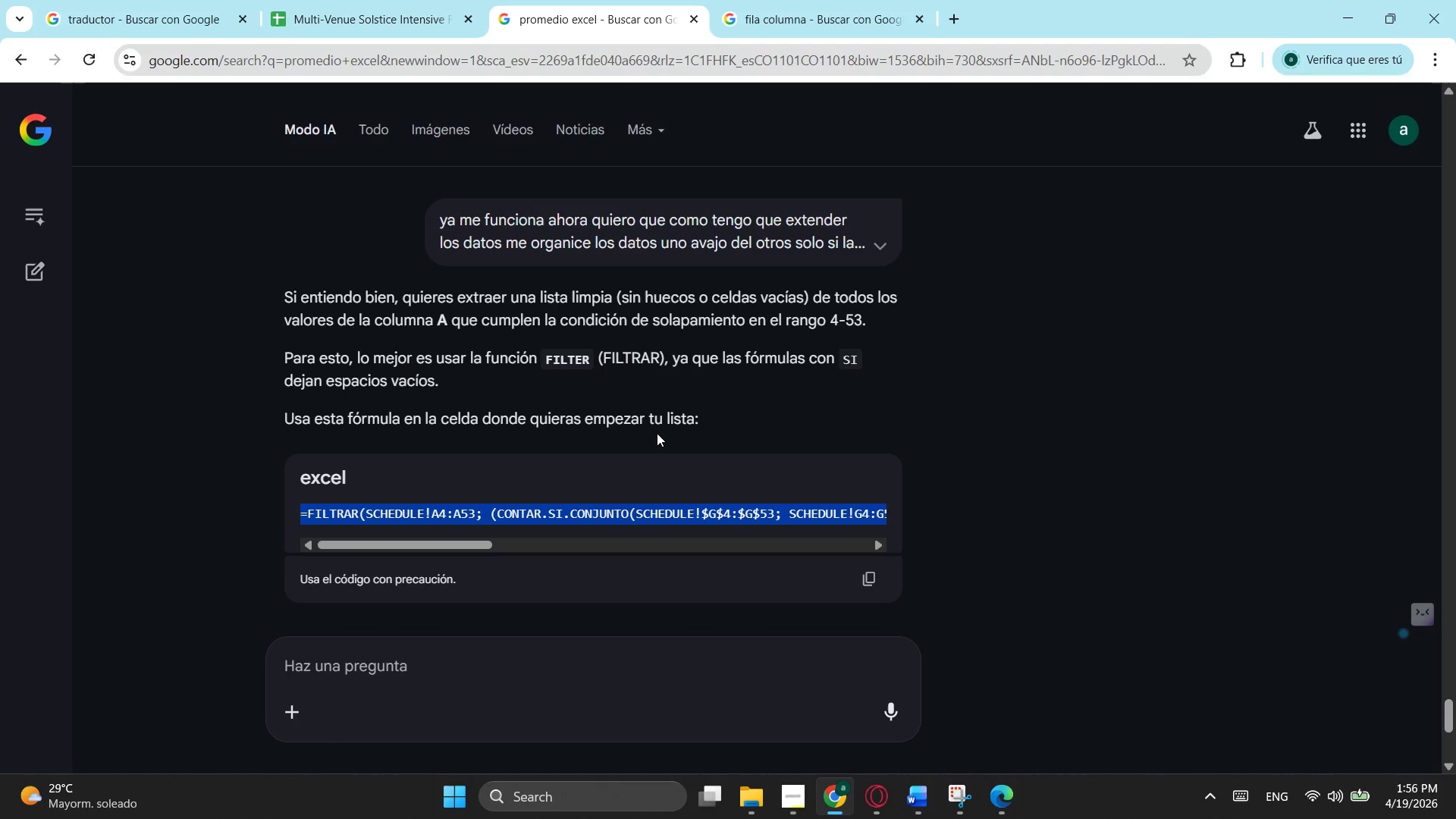 
key(Control+ControlLeft)
 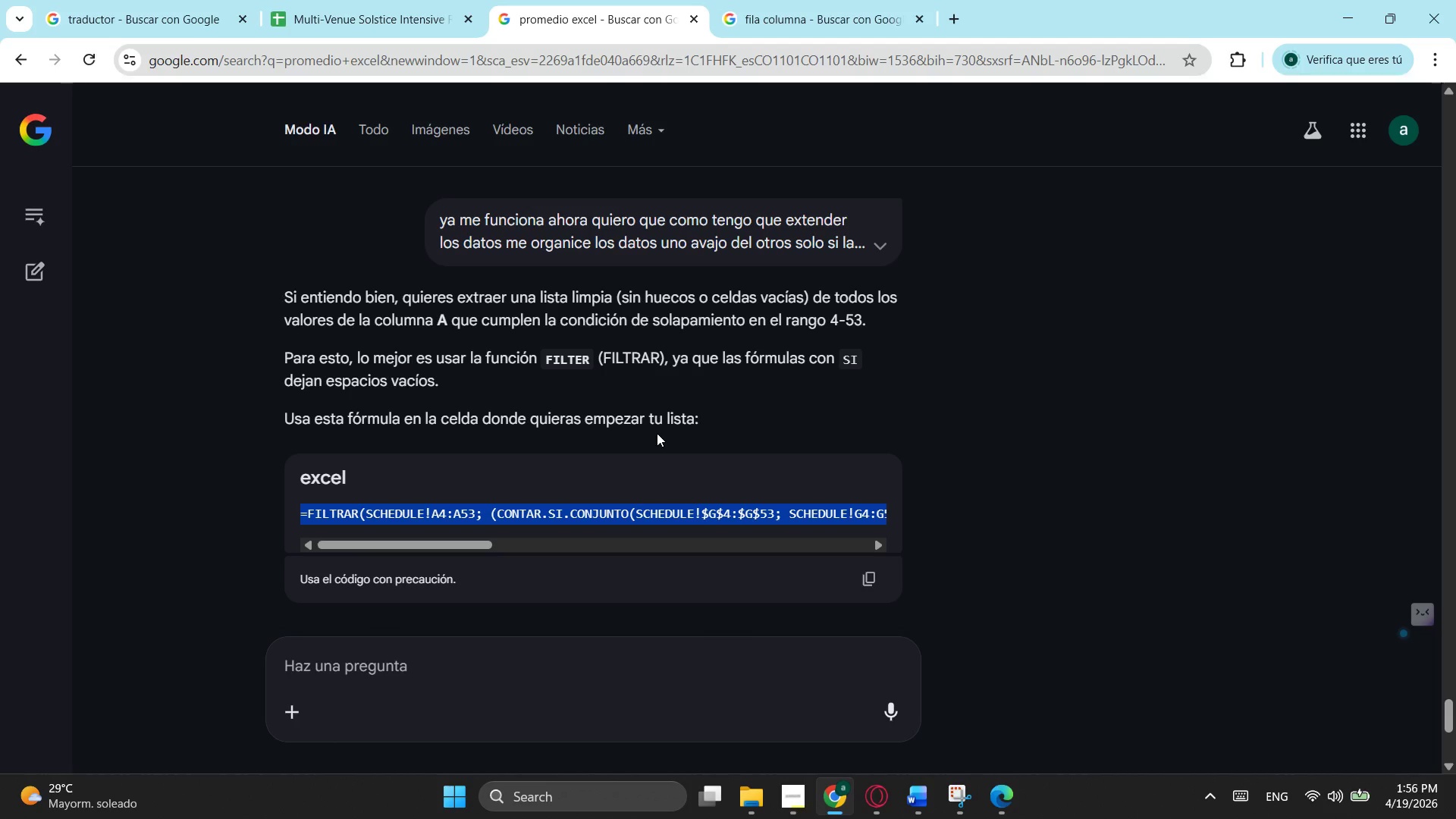 
key(Control+C)
 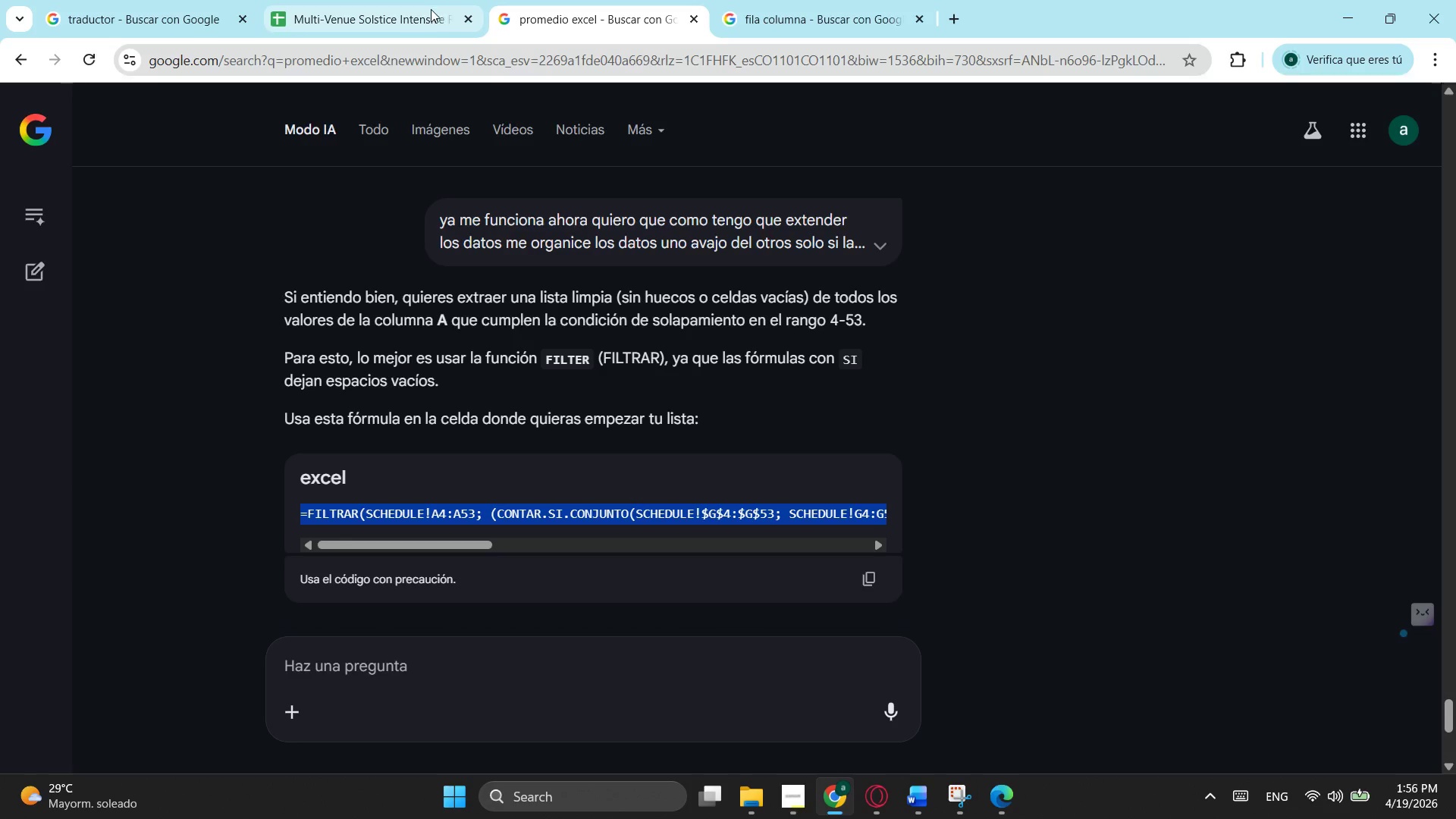 
left_click([431, 11])
 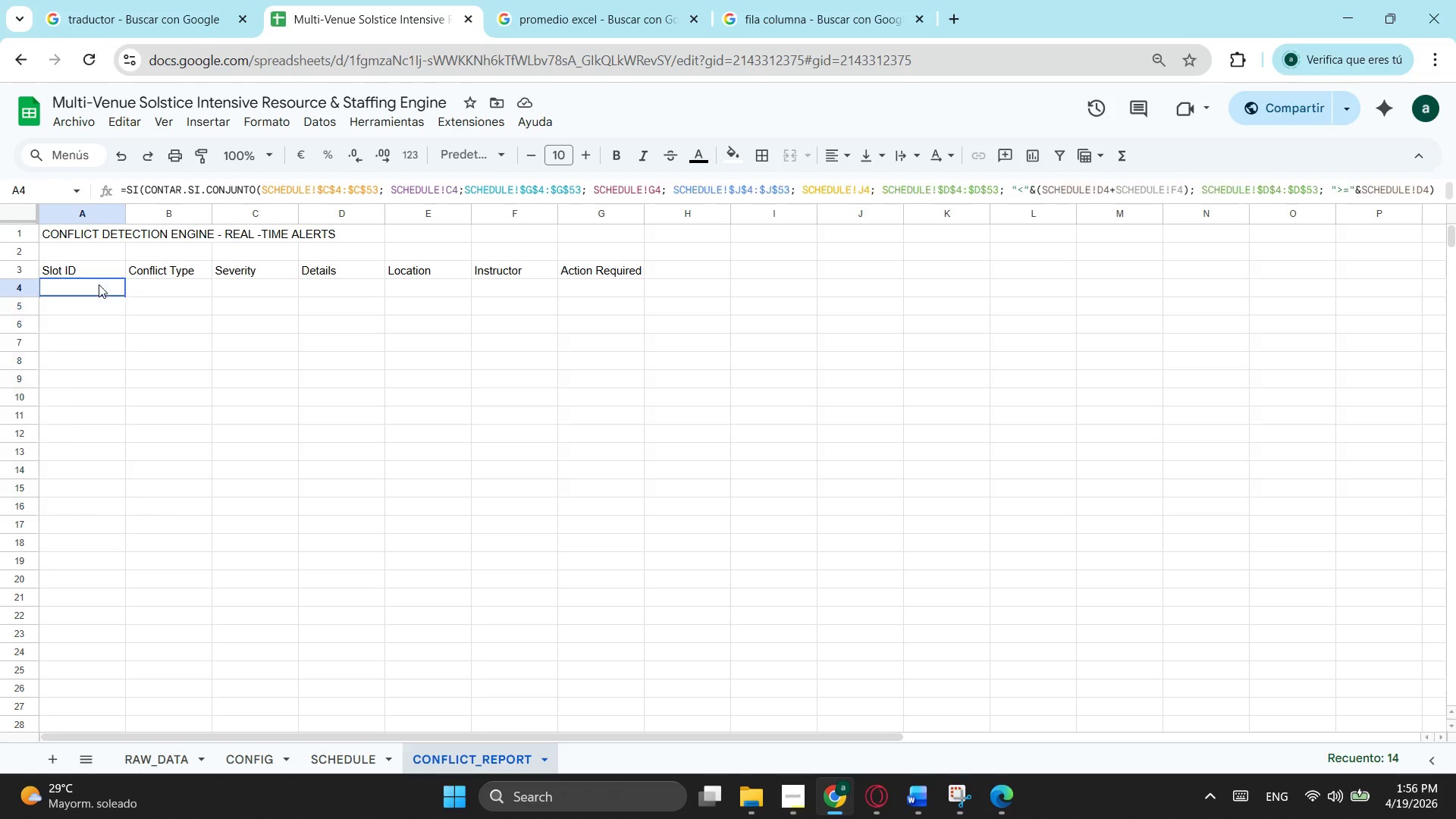 
key(Control+V)
 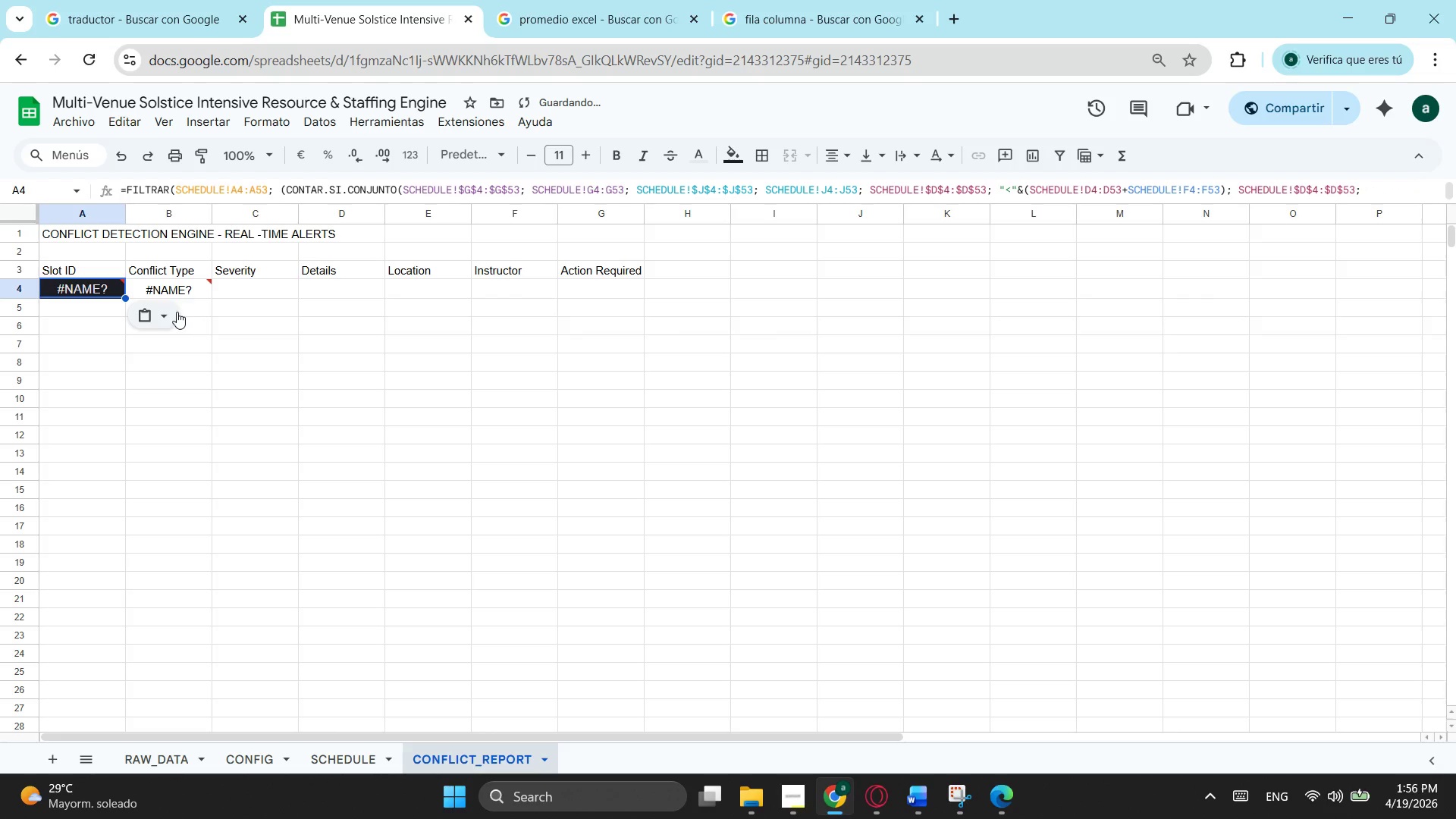 
left_click([169, 315])
 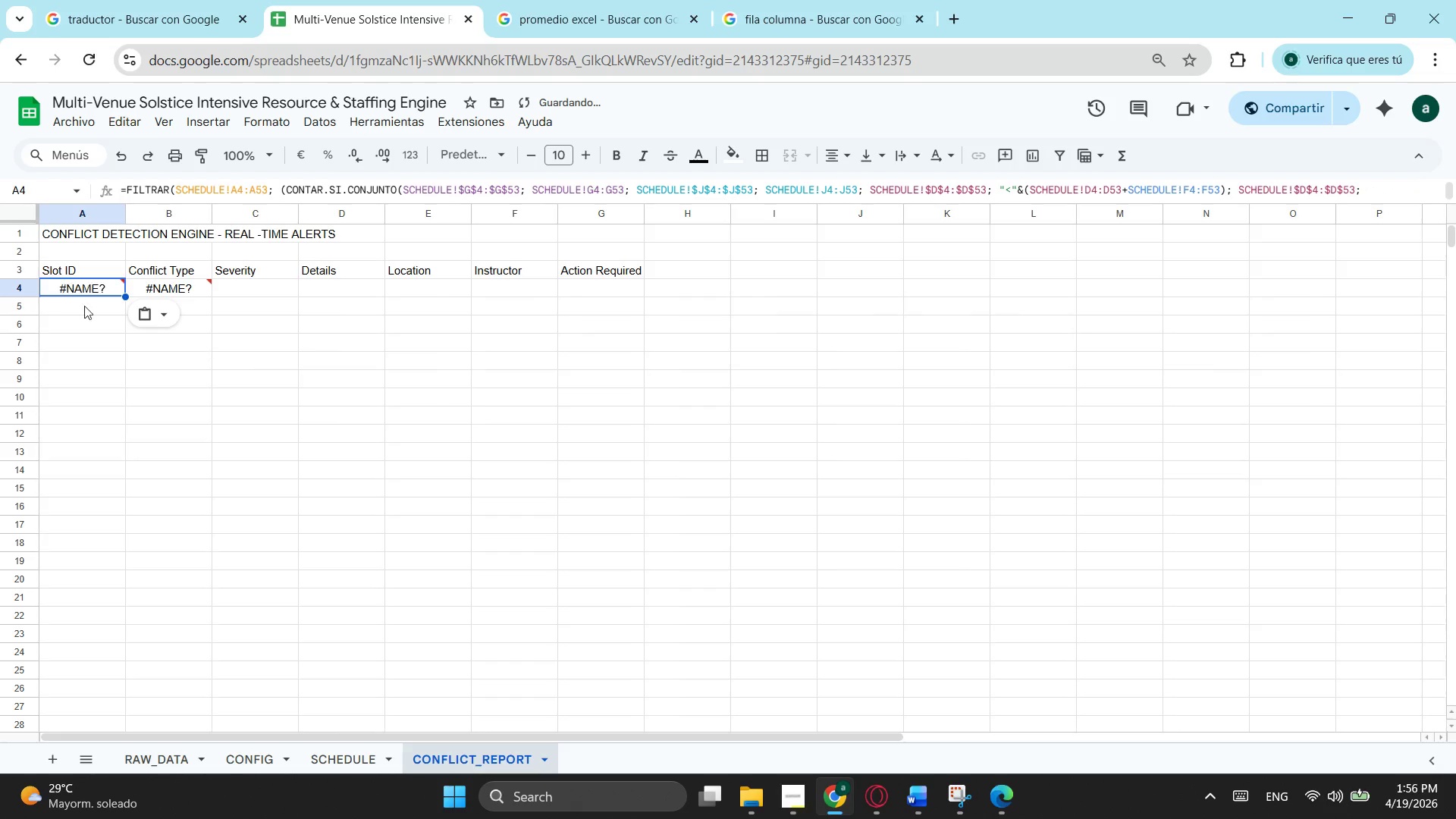 
mouse_move([127, 271])
 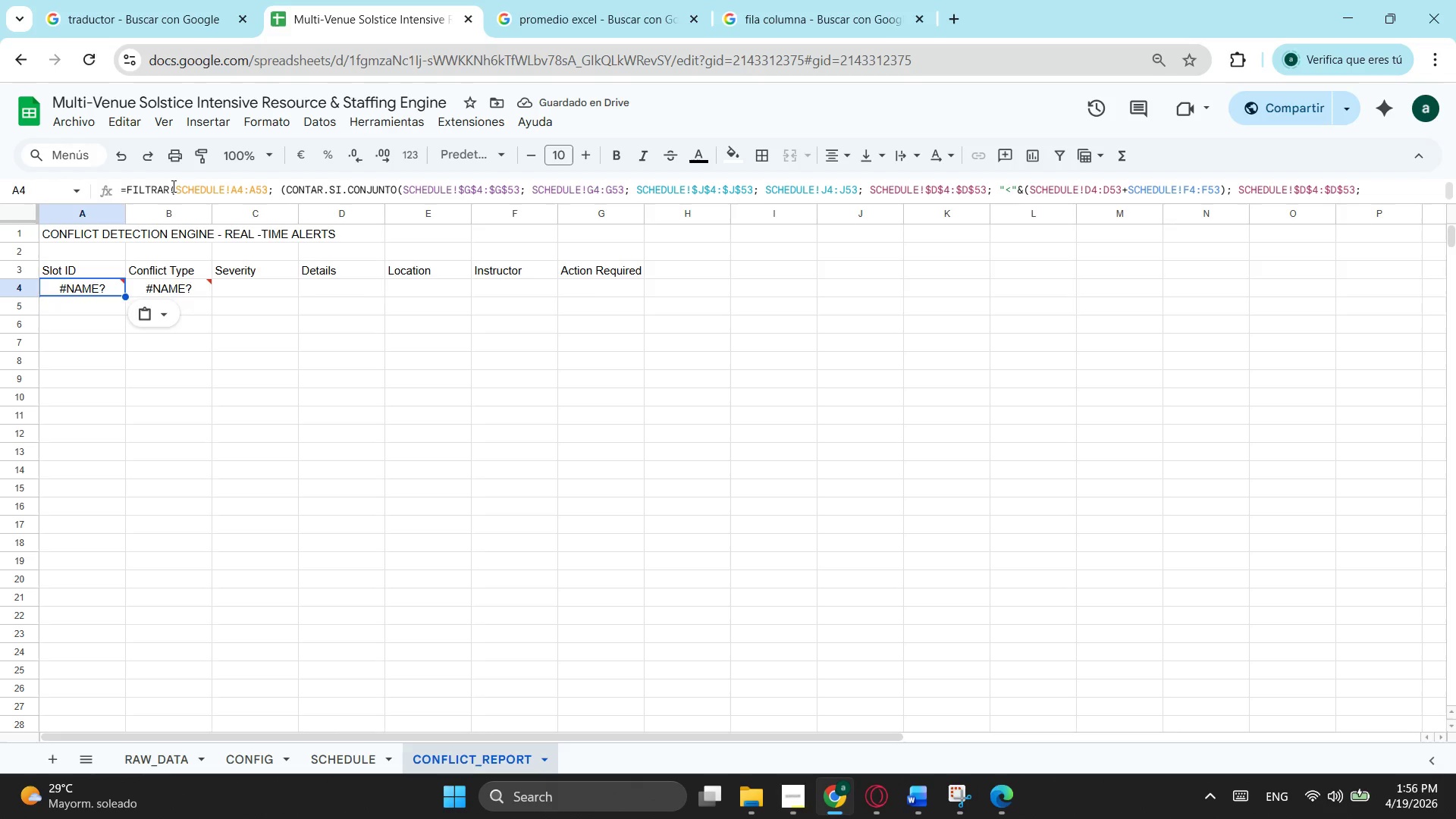 
left_click([172, 186])
 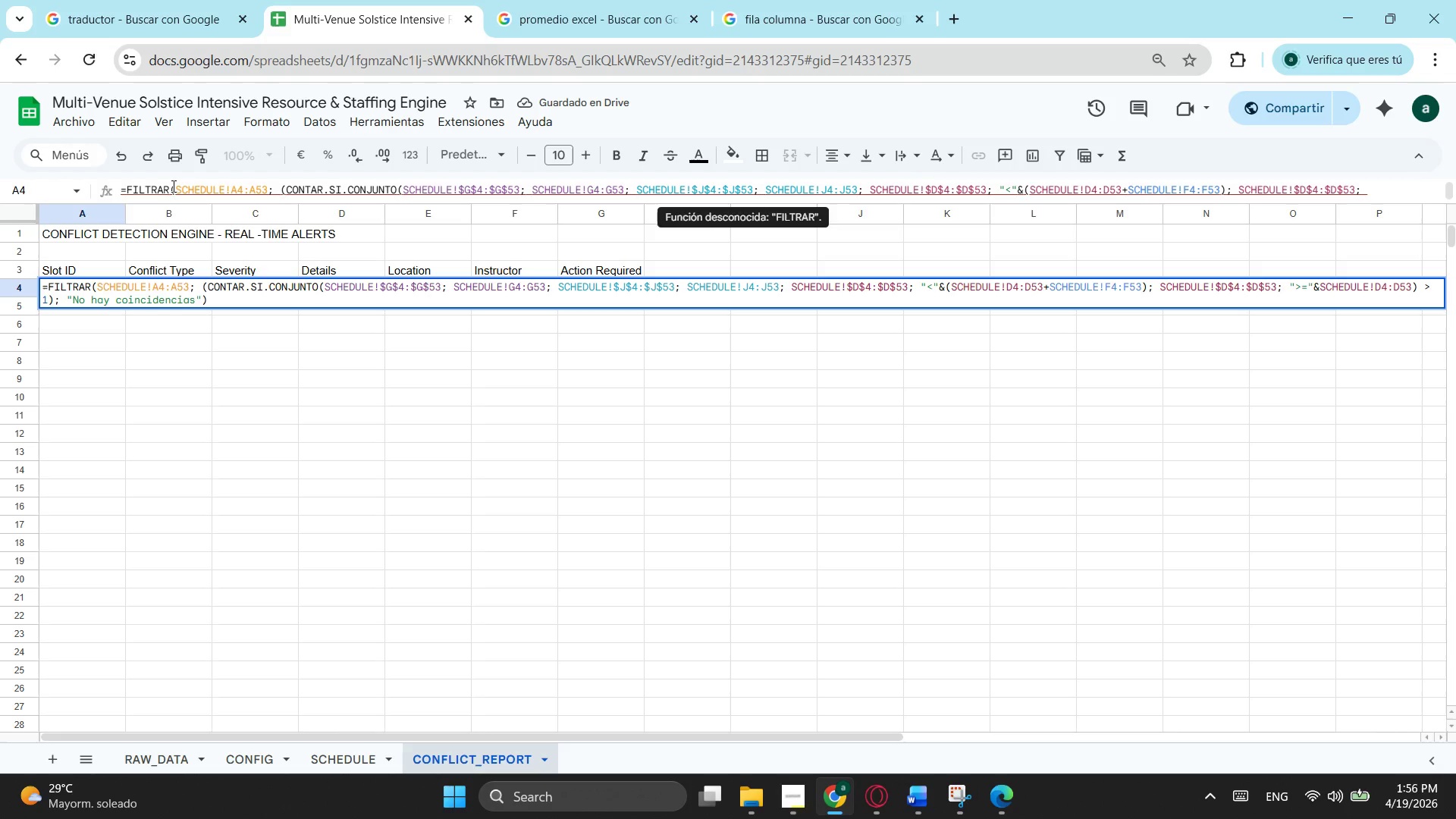 
left_click_drag(start_coordinate=[172, 186], to_coordinate=[158, 196])
 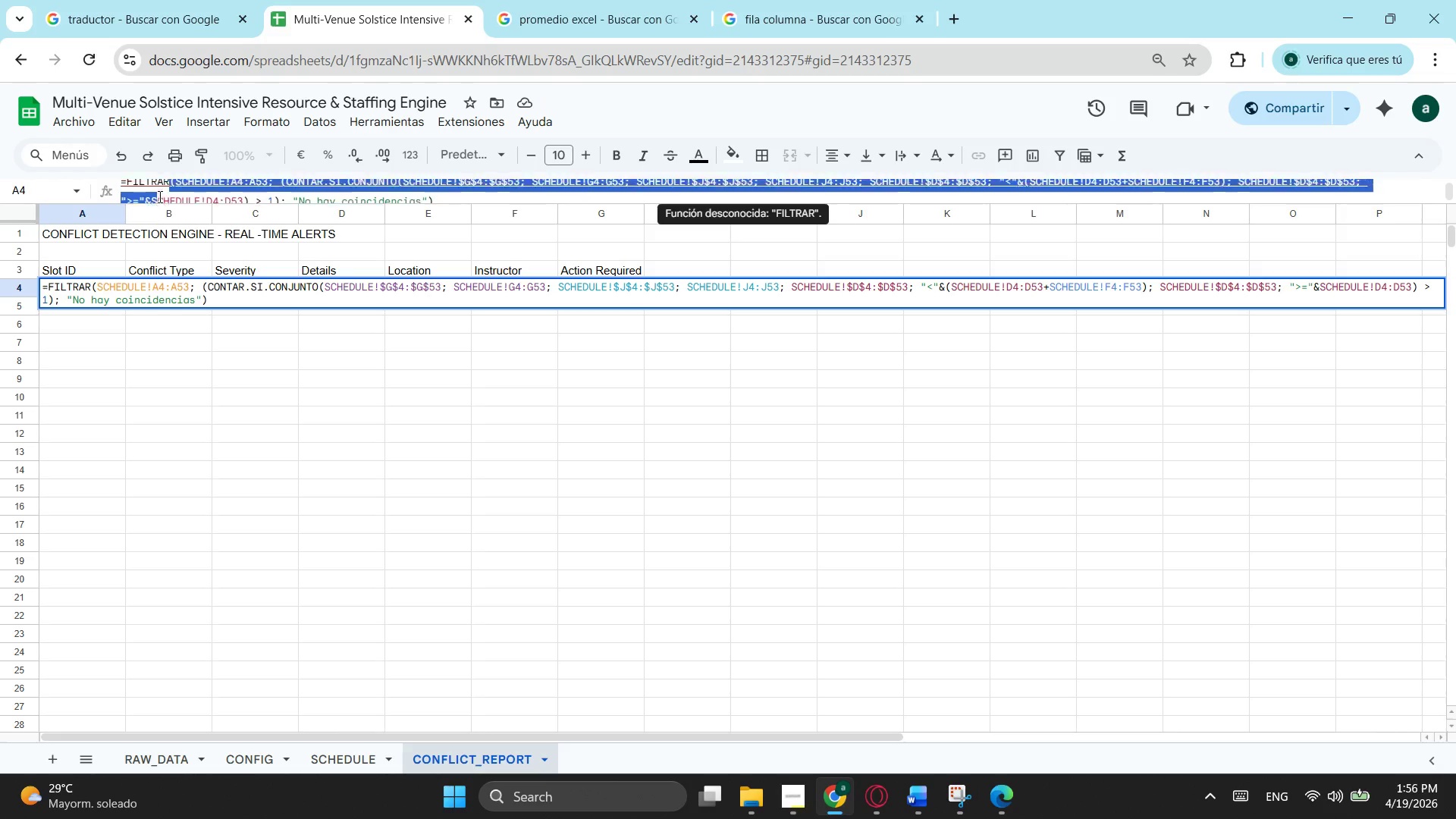 
scroll: coordinate [158, 196], scroll_direction: up, amount: 8.0
 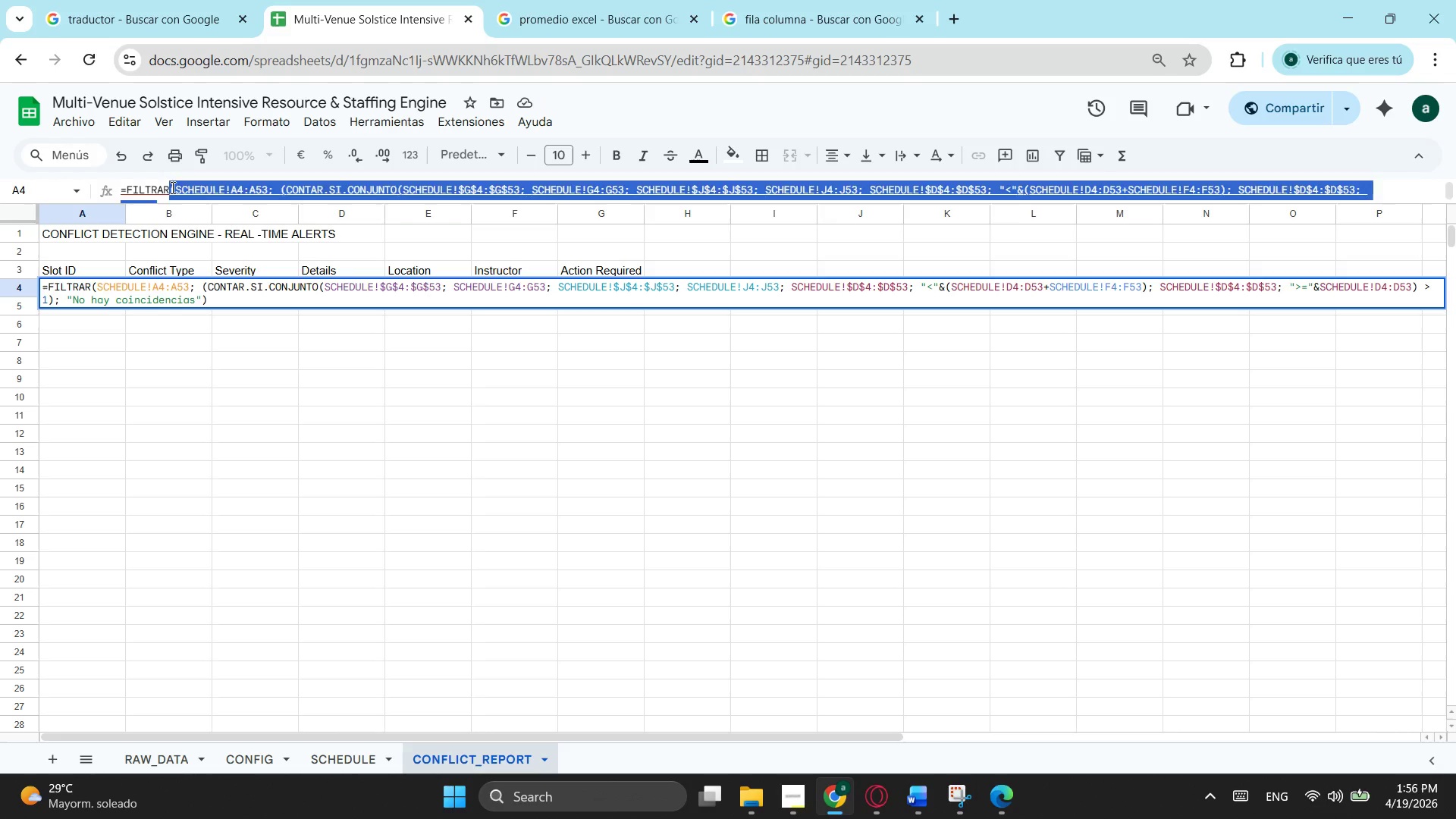 
left_click([171, 187])
 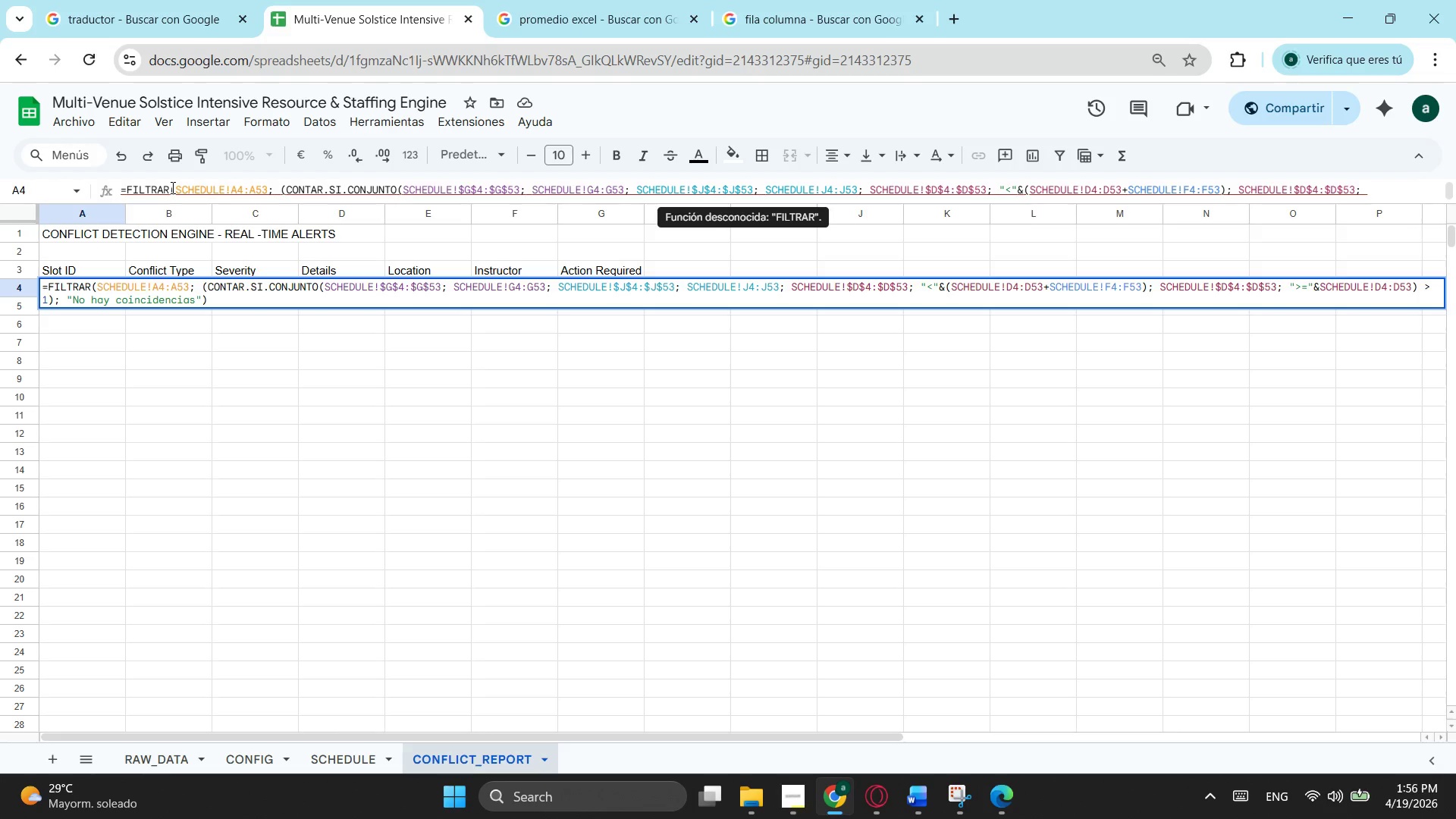 
key(Backspace)
 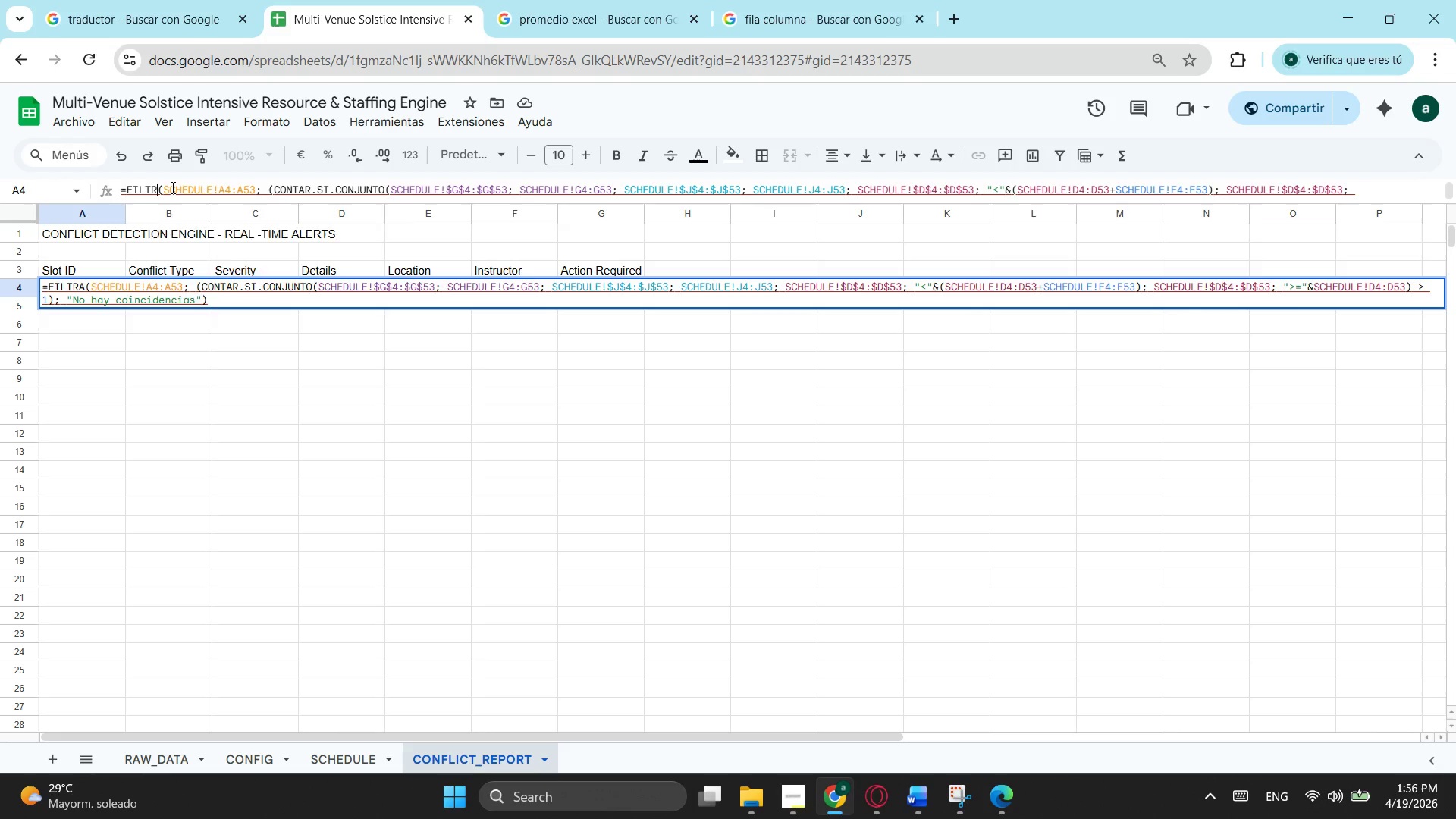 
key(Backspace)
 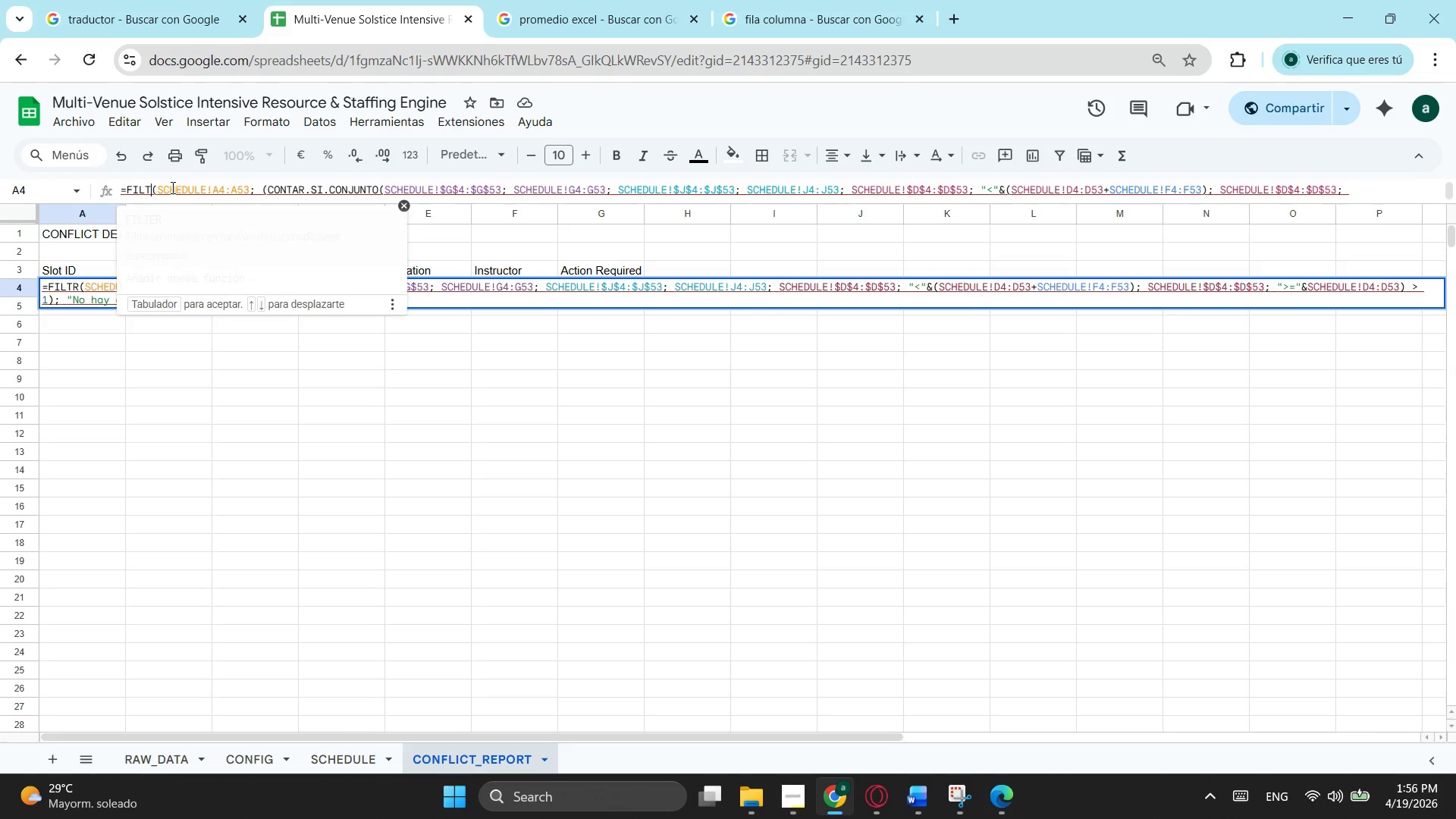 
key(Backspace)
 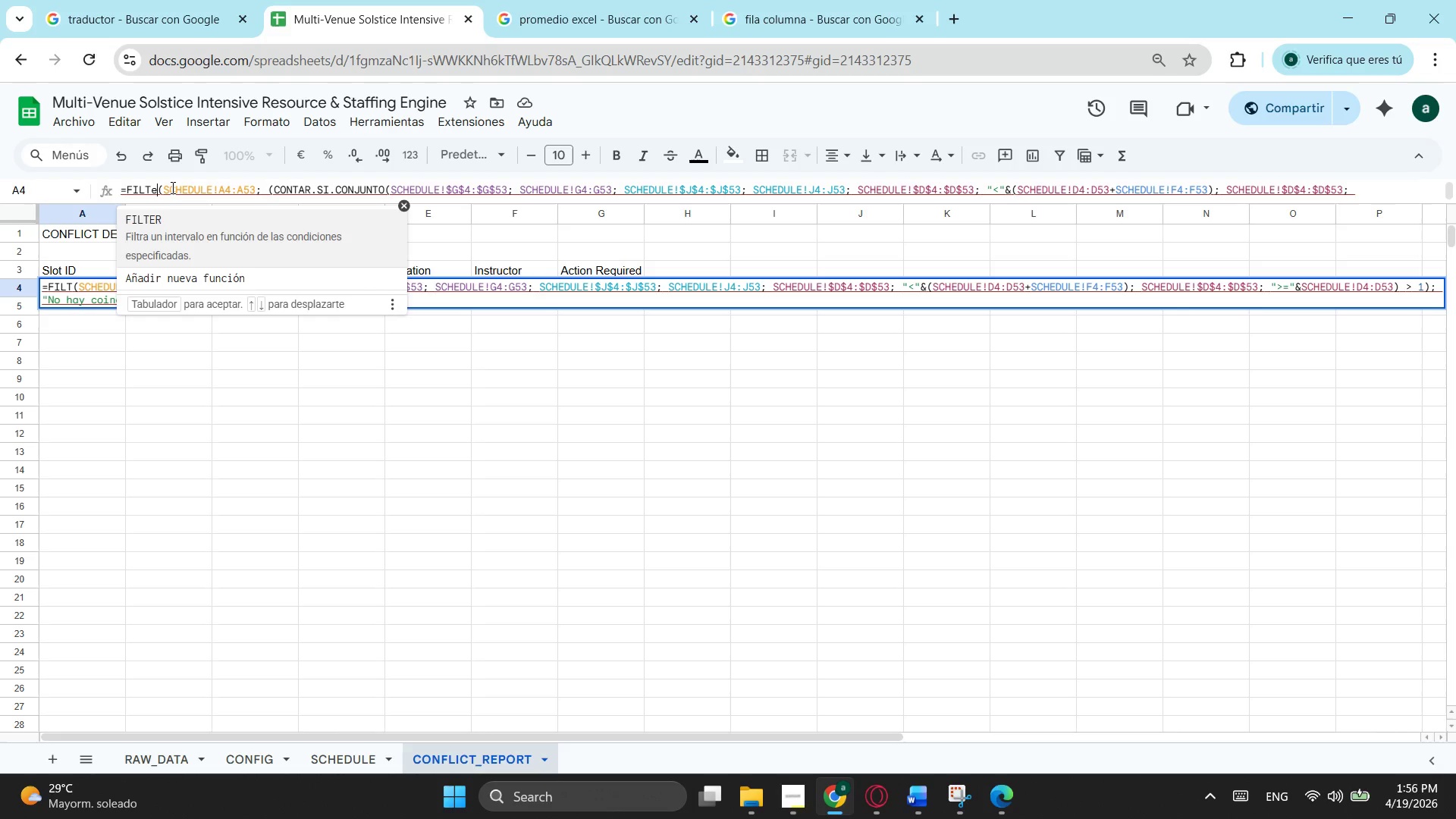 
key(E)
 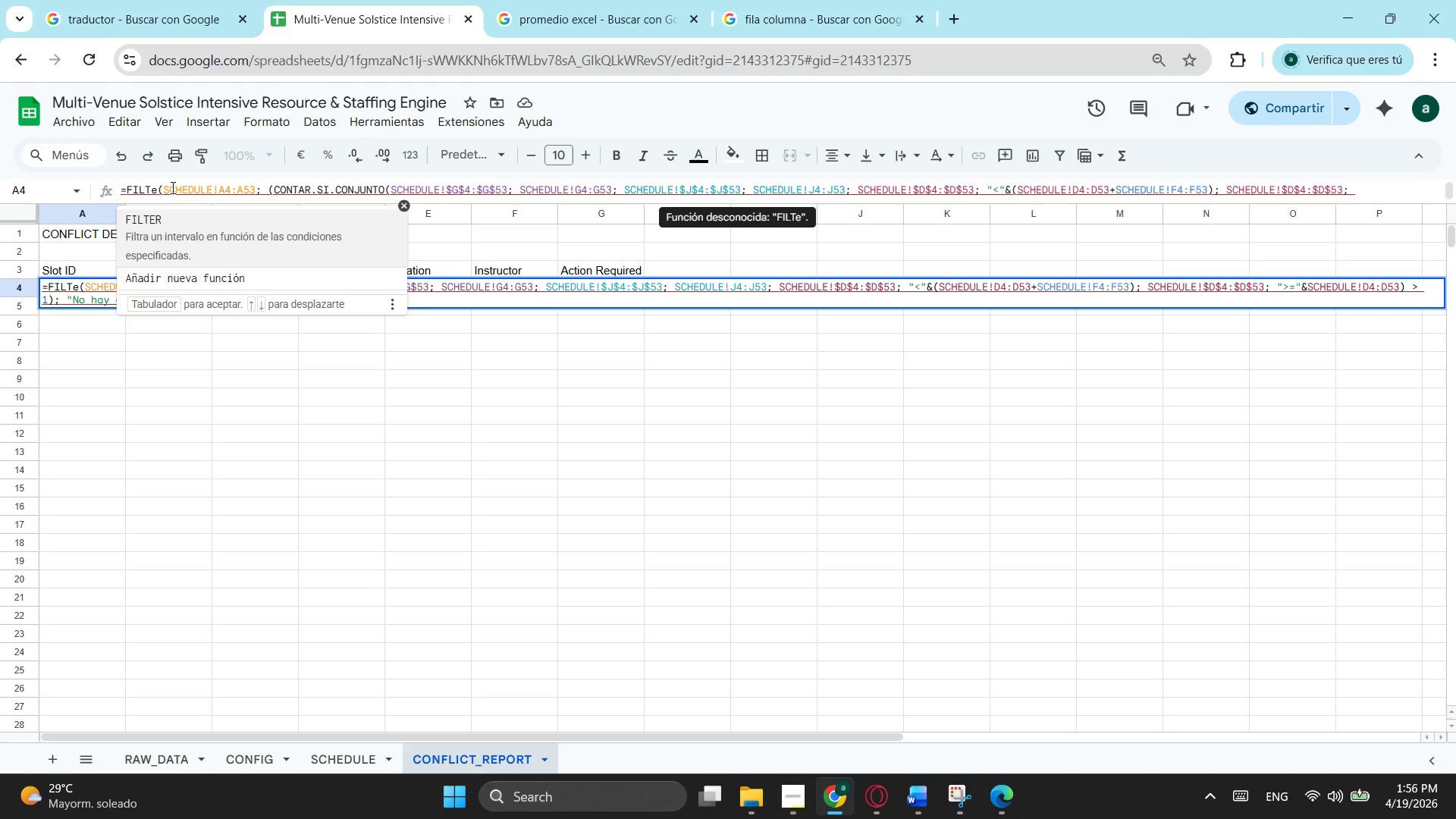 
key(Tab)
 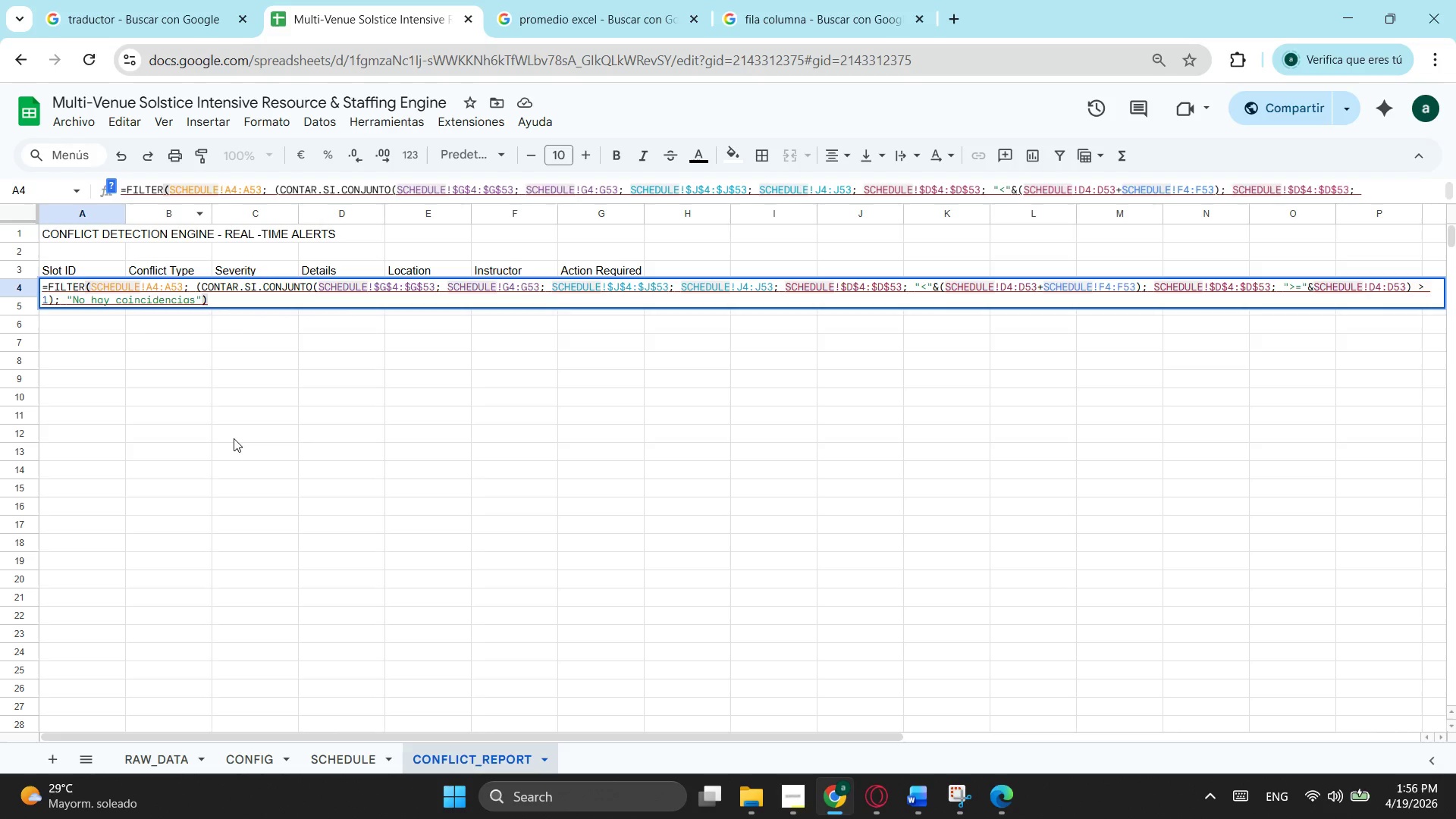 
left_click([228, 443])
 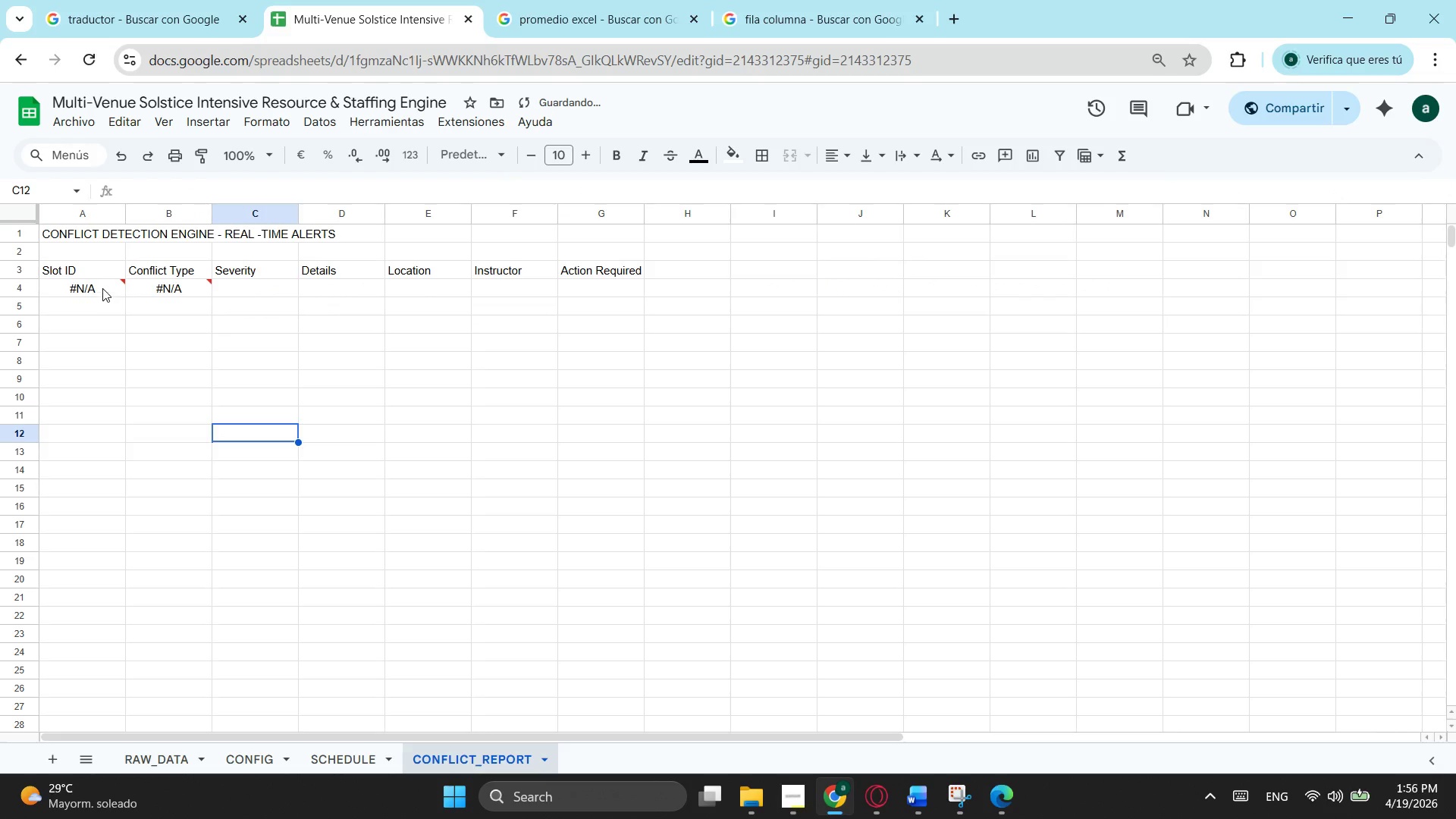 
left_click([102, 288])
 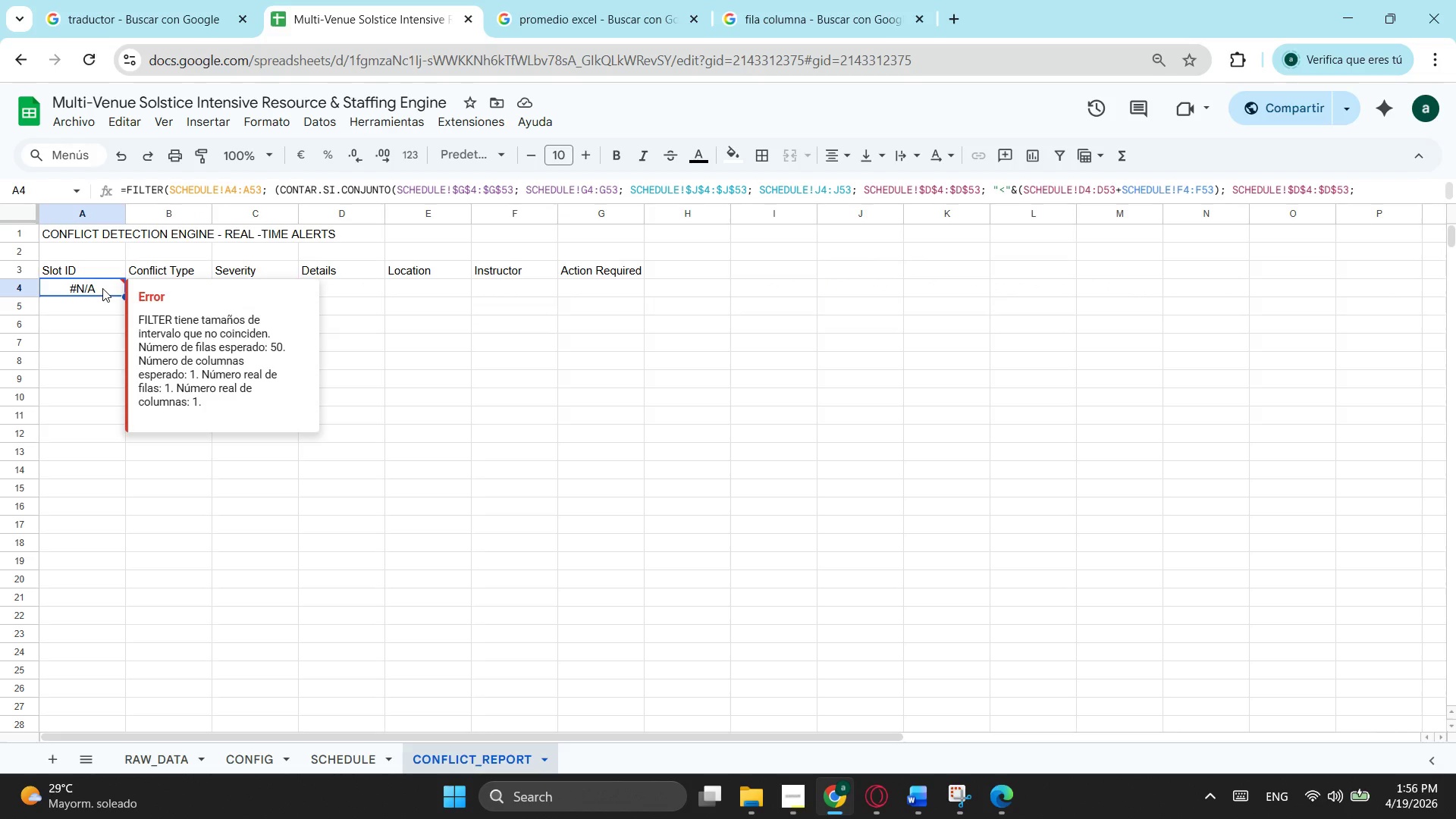 
wait(12.53)
 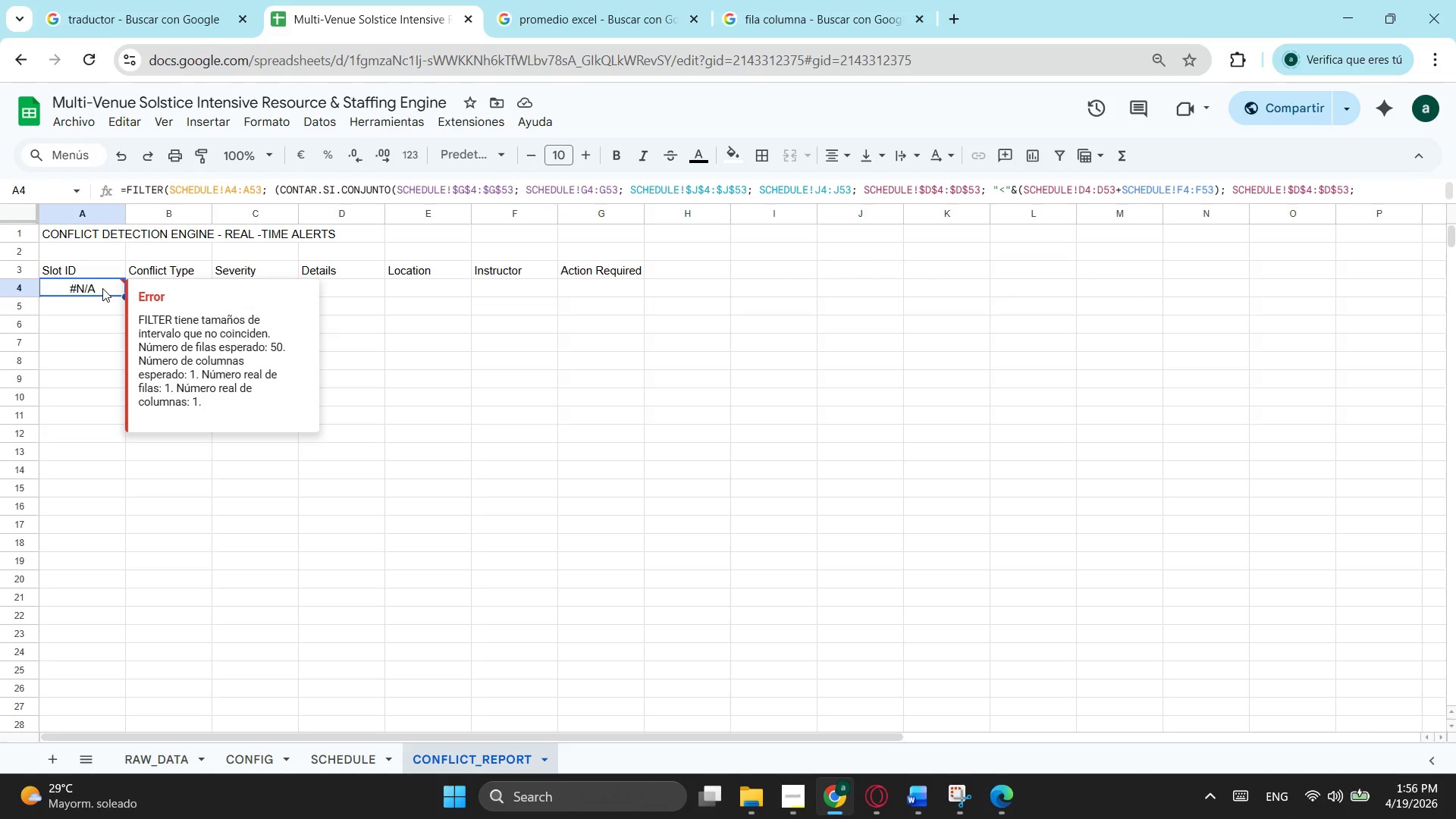 
left_click_drag(start_coordinate=[219, 402], to_coordinate=[130, 321])
 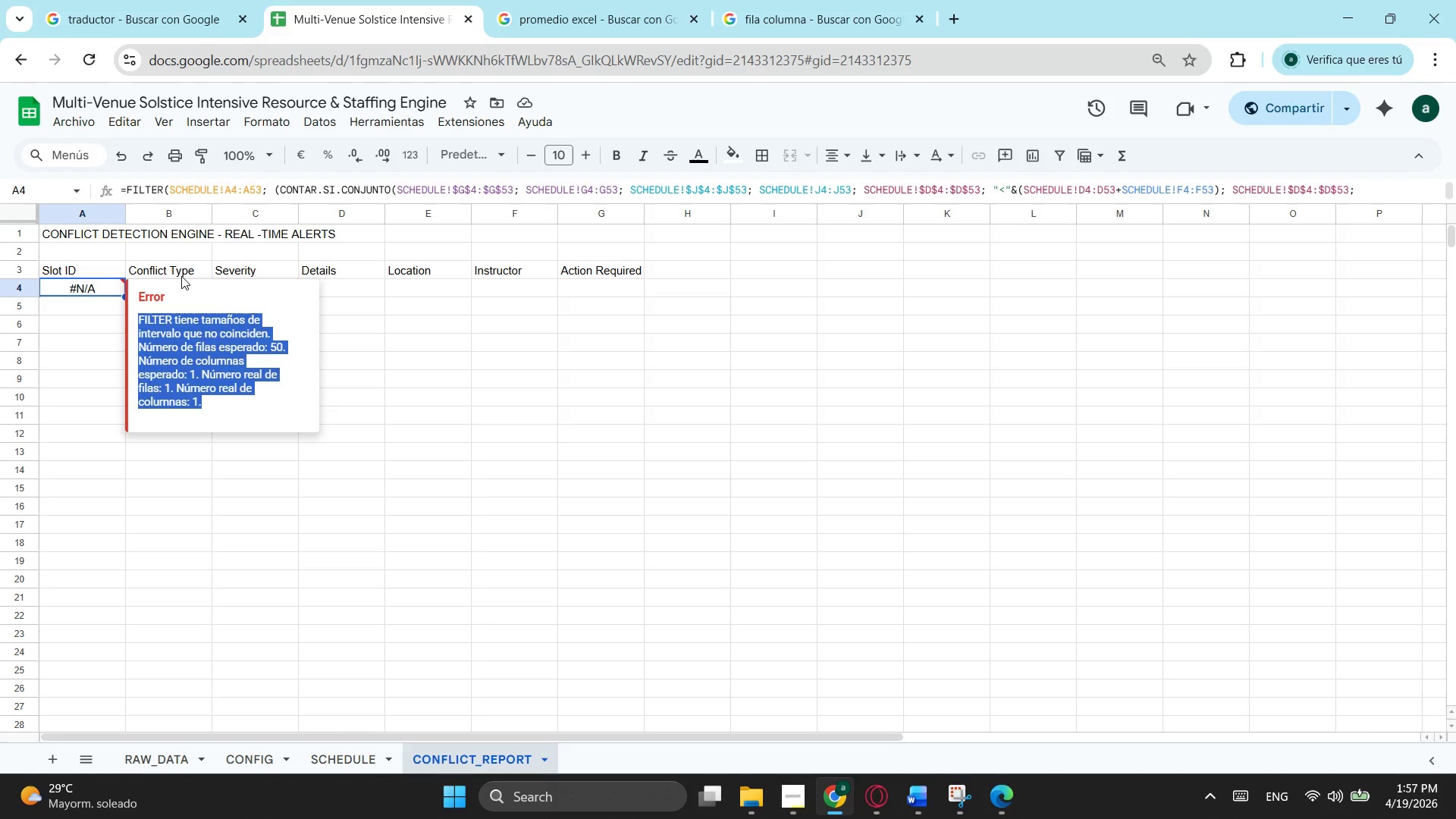 
key(Control+ControlLeft)
 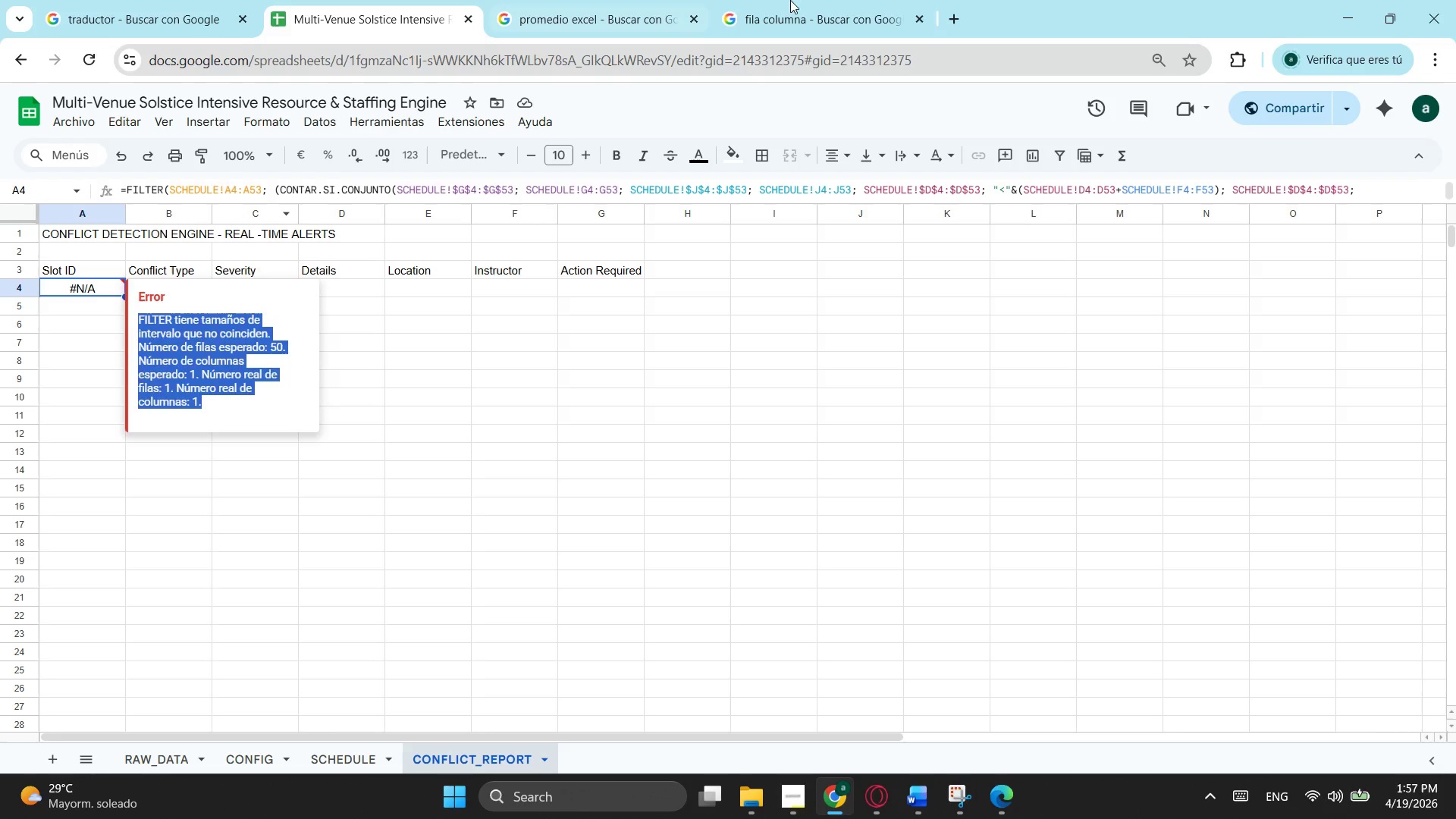 
key(Control+C)
 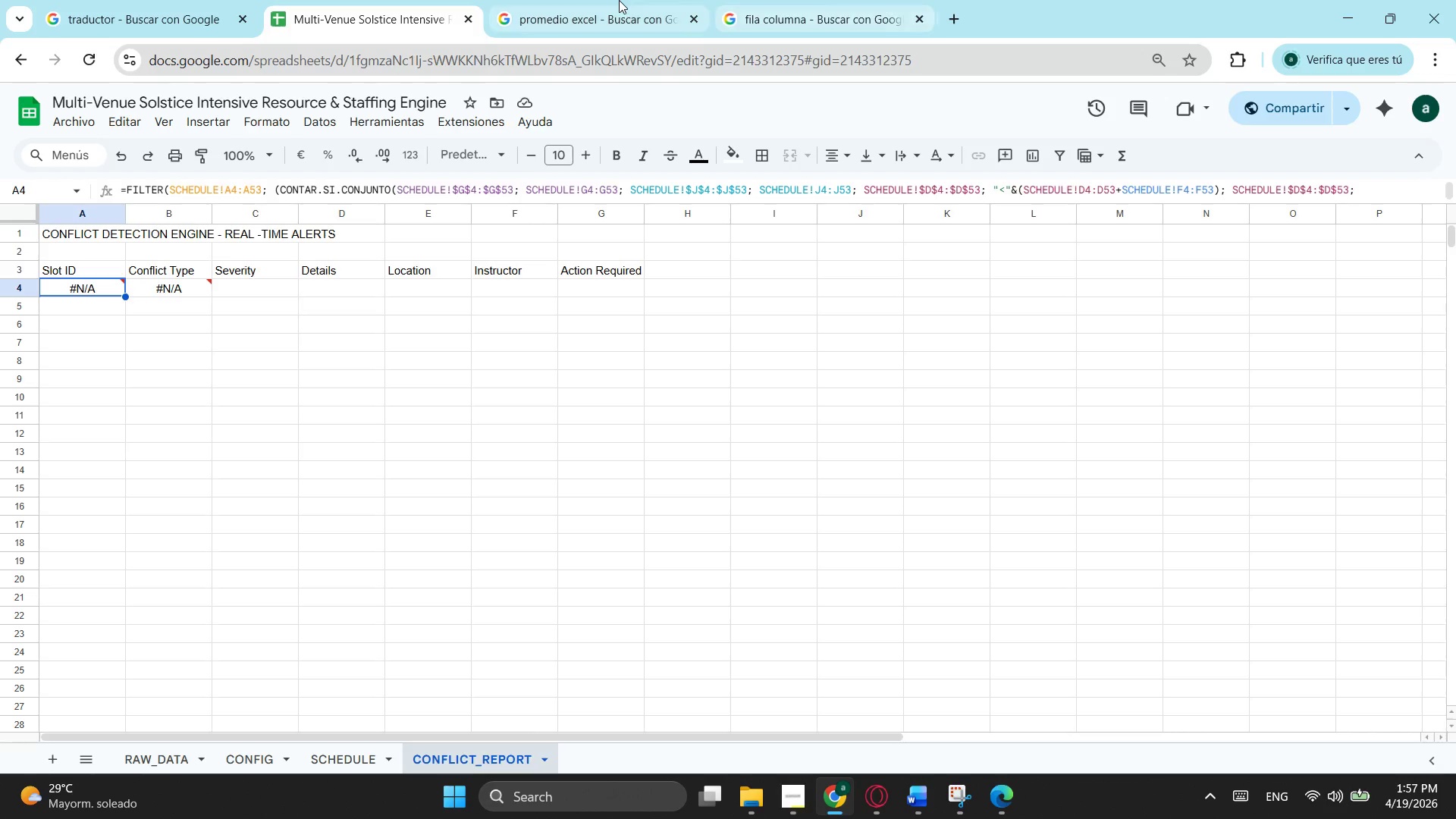 
left_click([619, 0])
 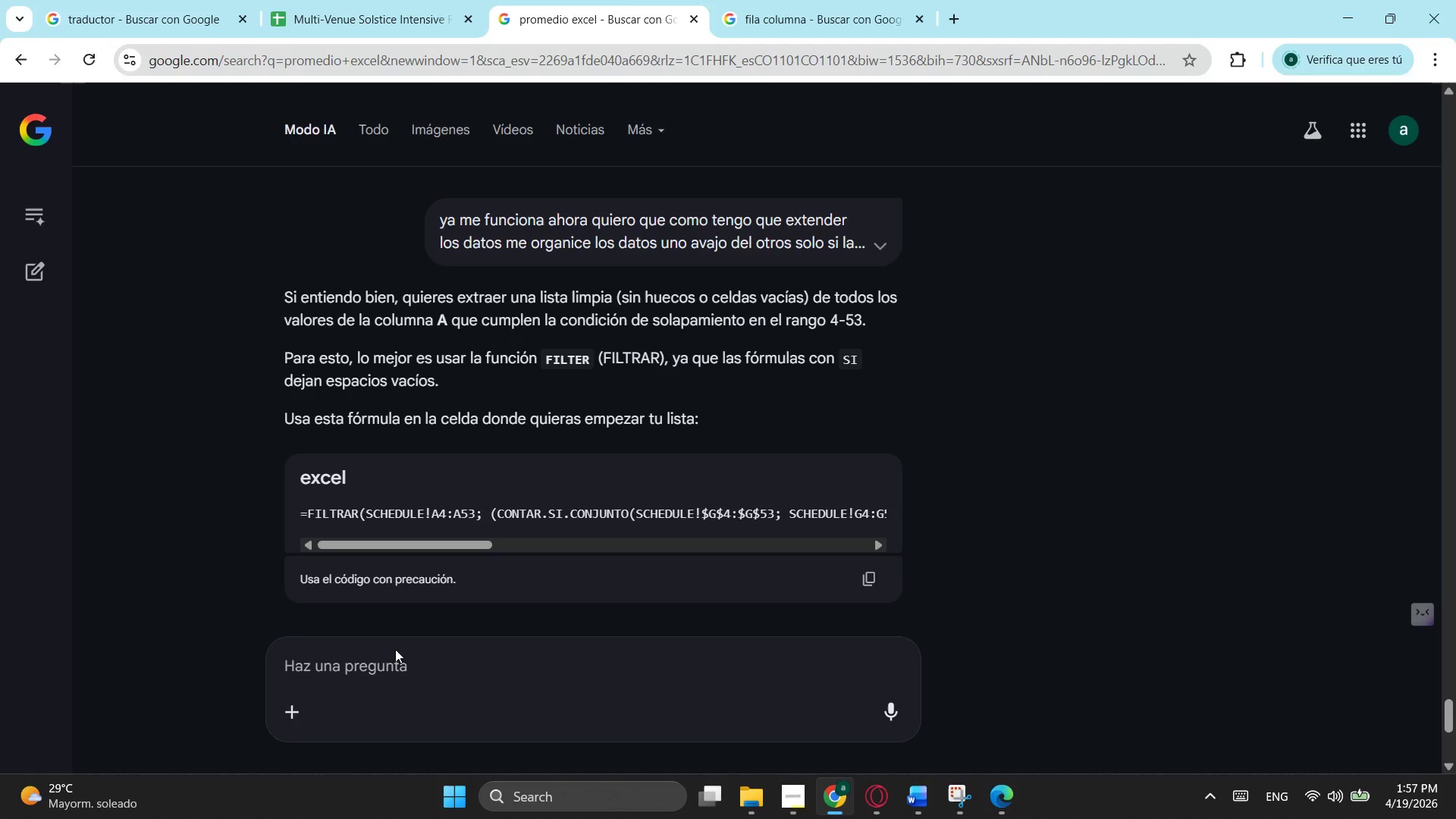 
double_click([388, 659])
 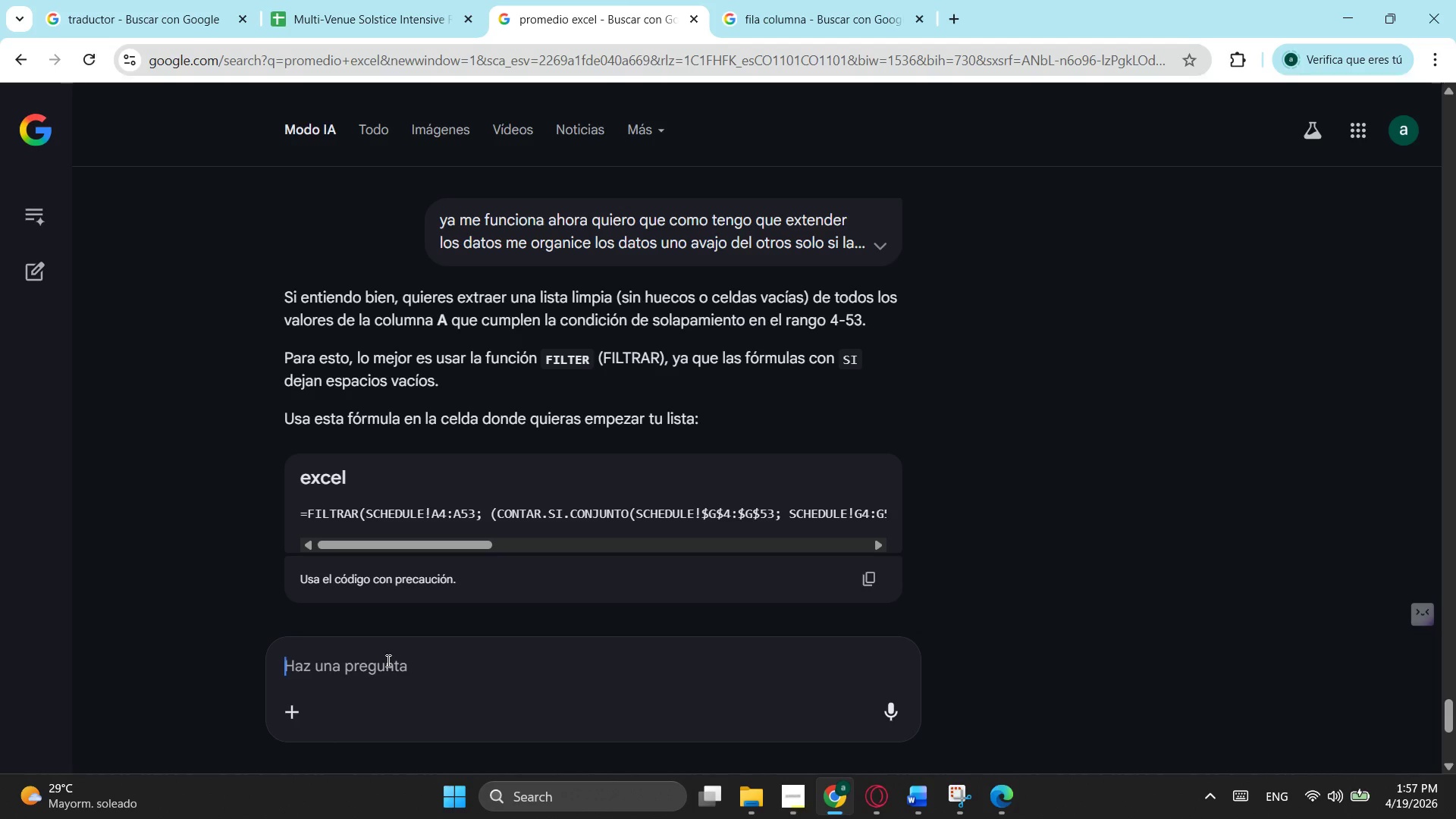 
key(Control+ControlLeft)
 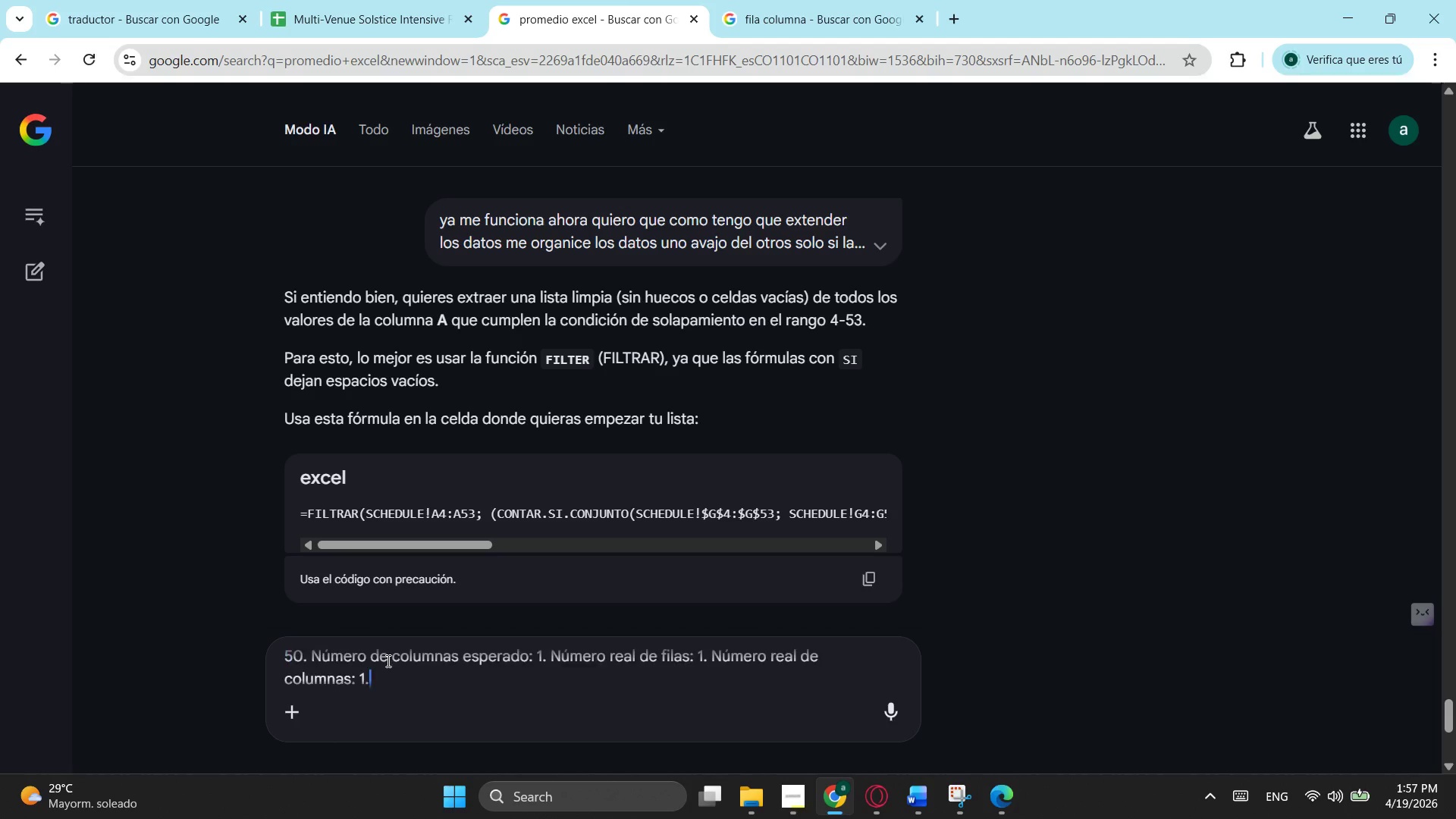 
key(Control+V)
 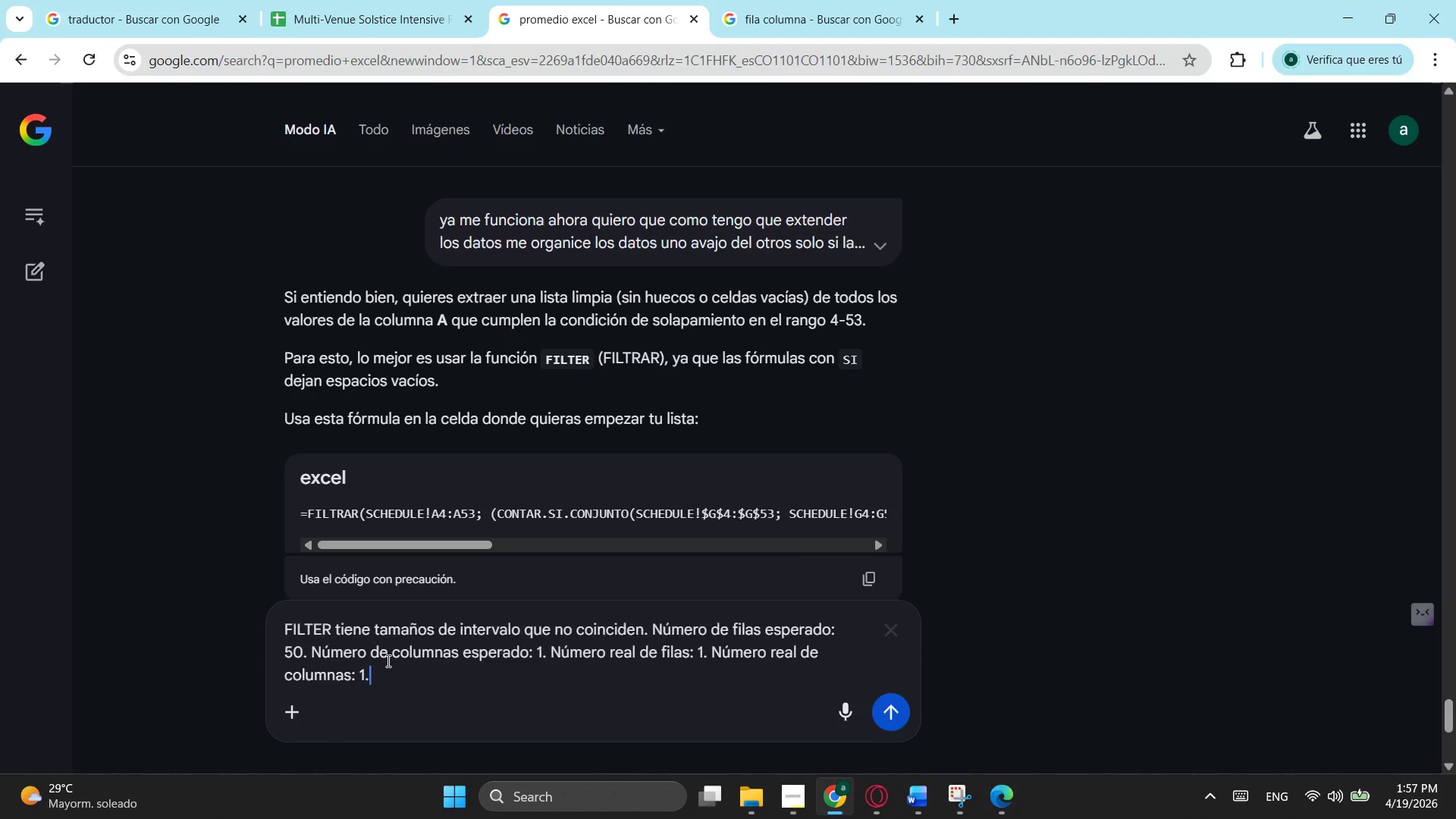 
key(Enter)
 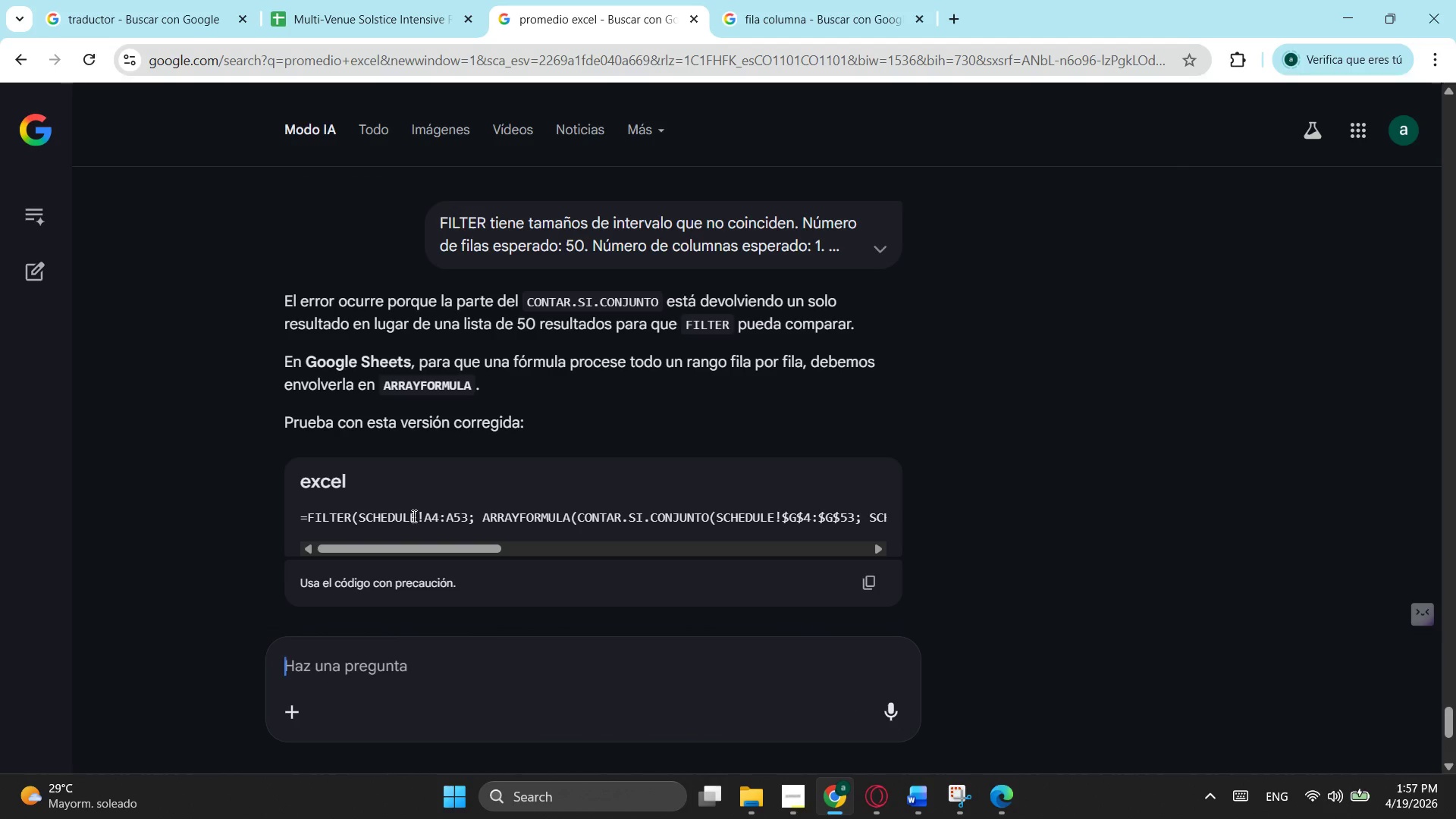 
wait(7.28)
 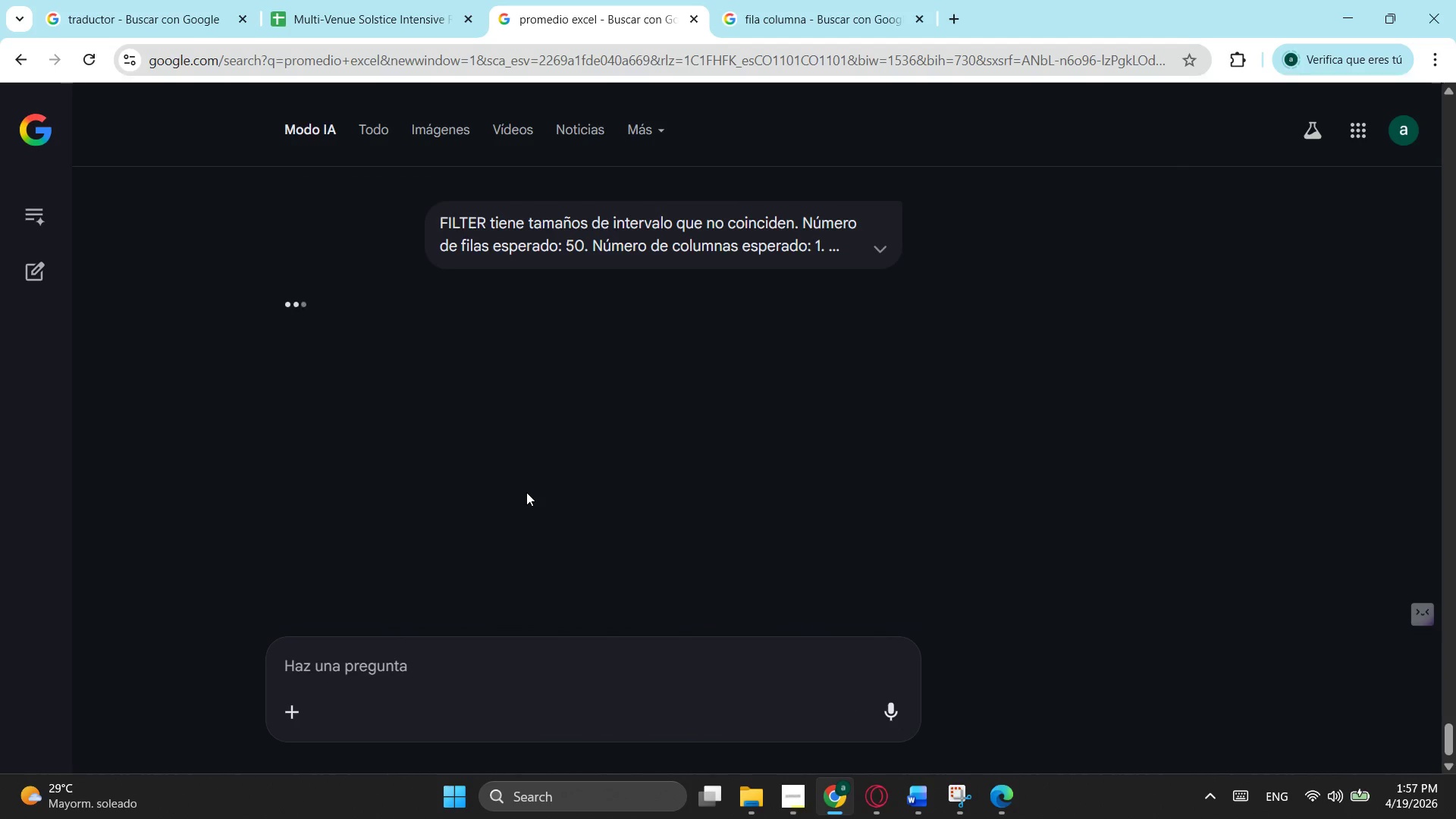 
left_click_drag(start_coordinate=[302, 516], to_coordinate=[896, 510])
 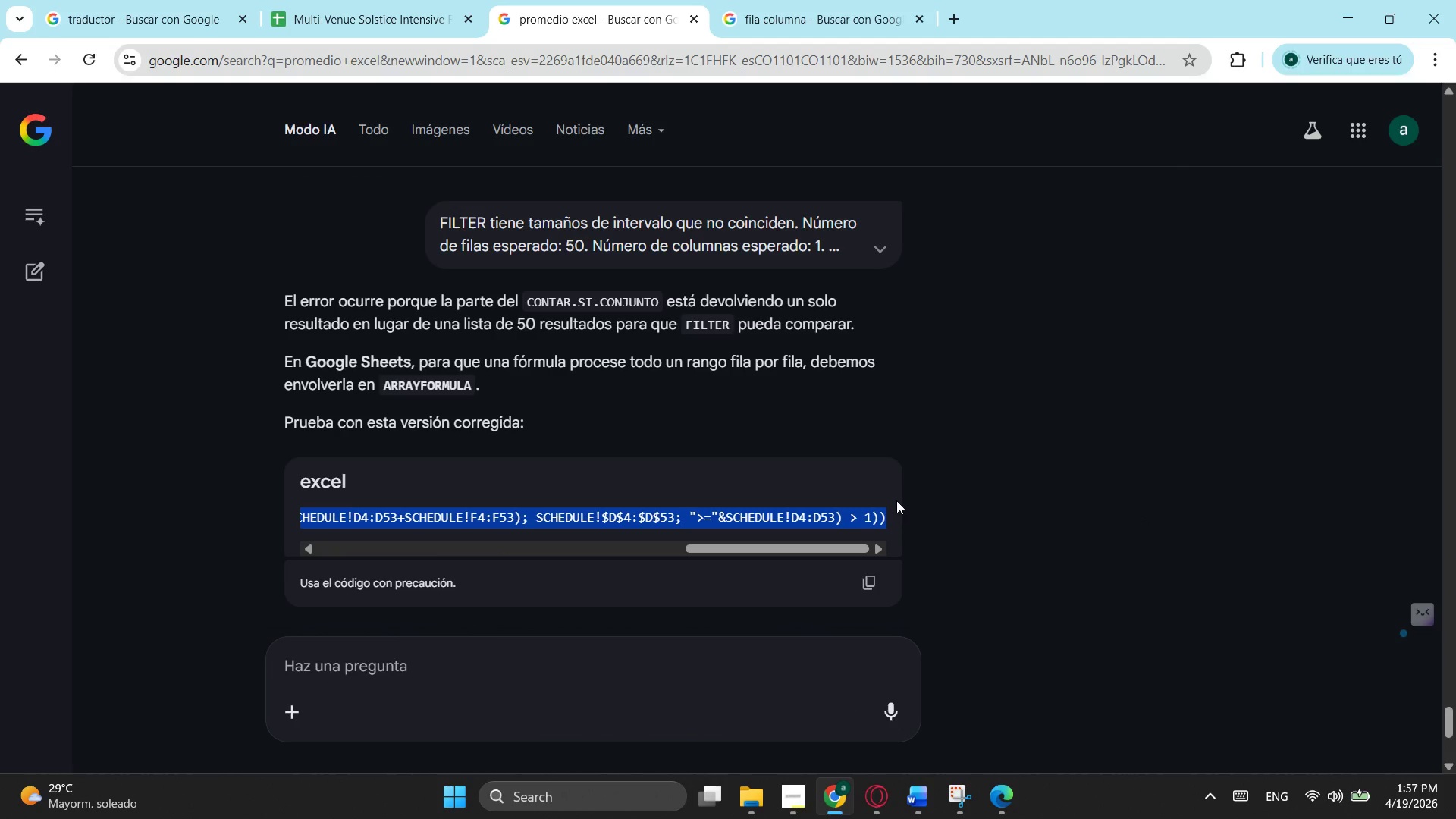 
key(Control+ControlLeft)
 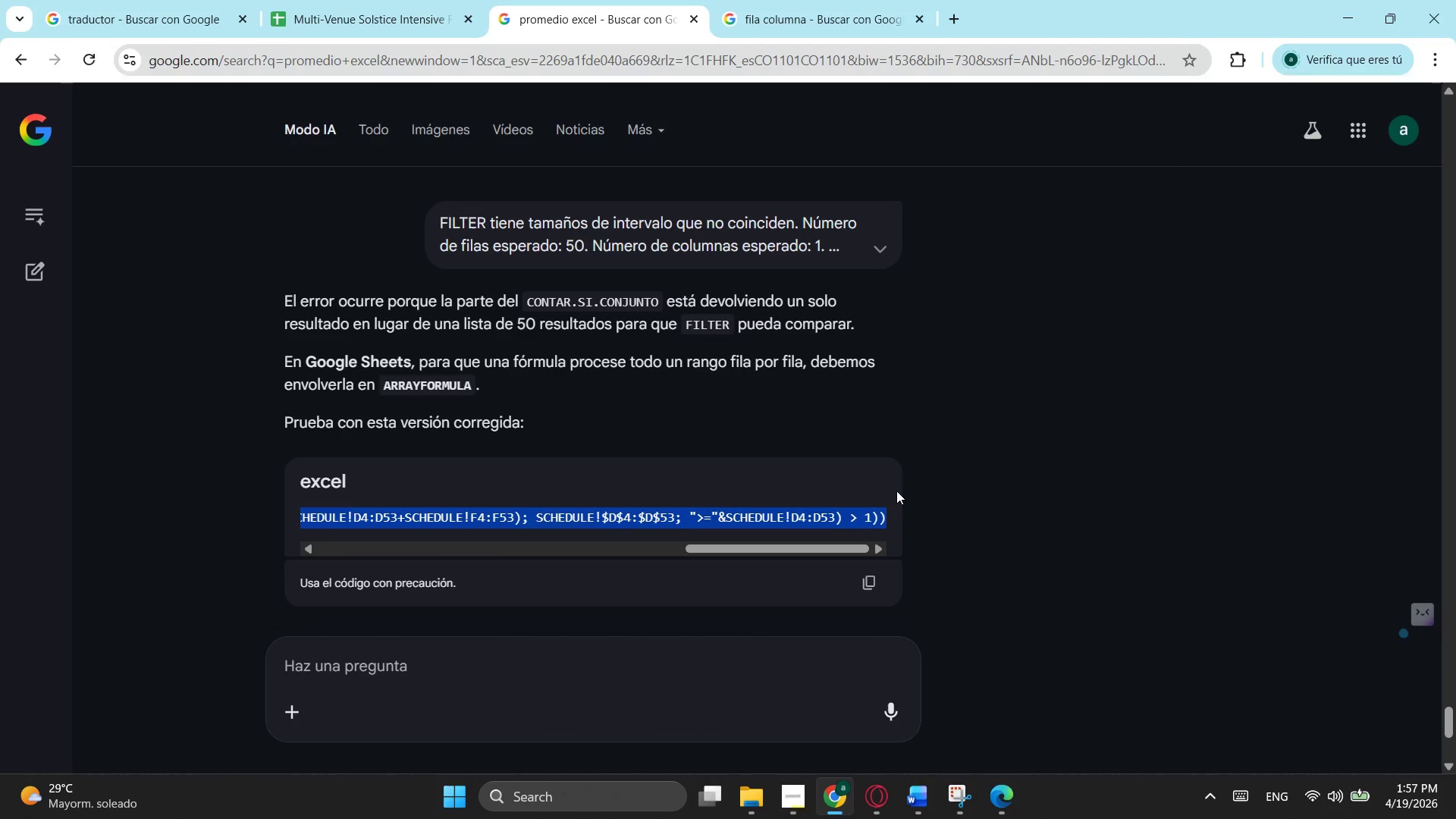 
key(Control+C)
 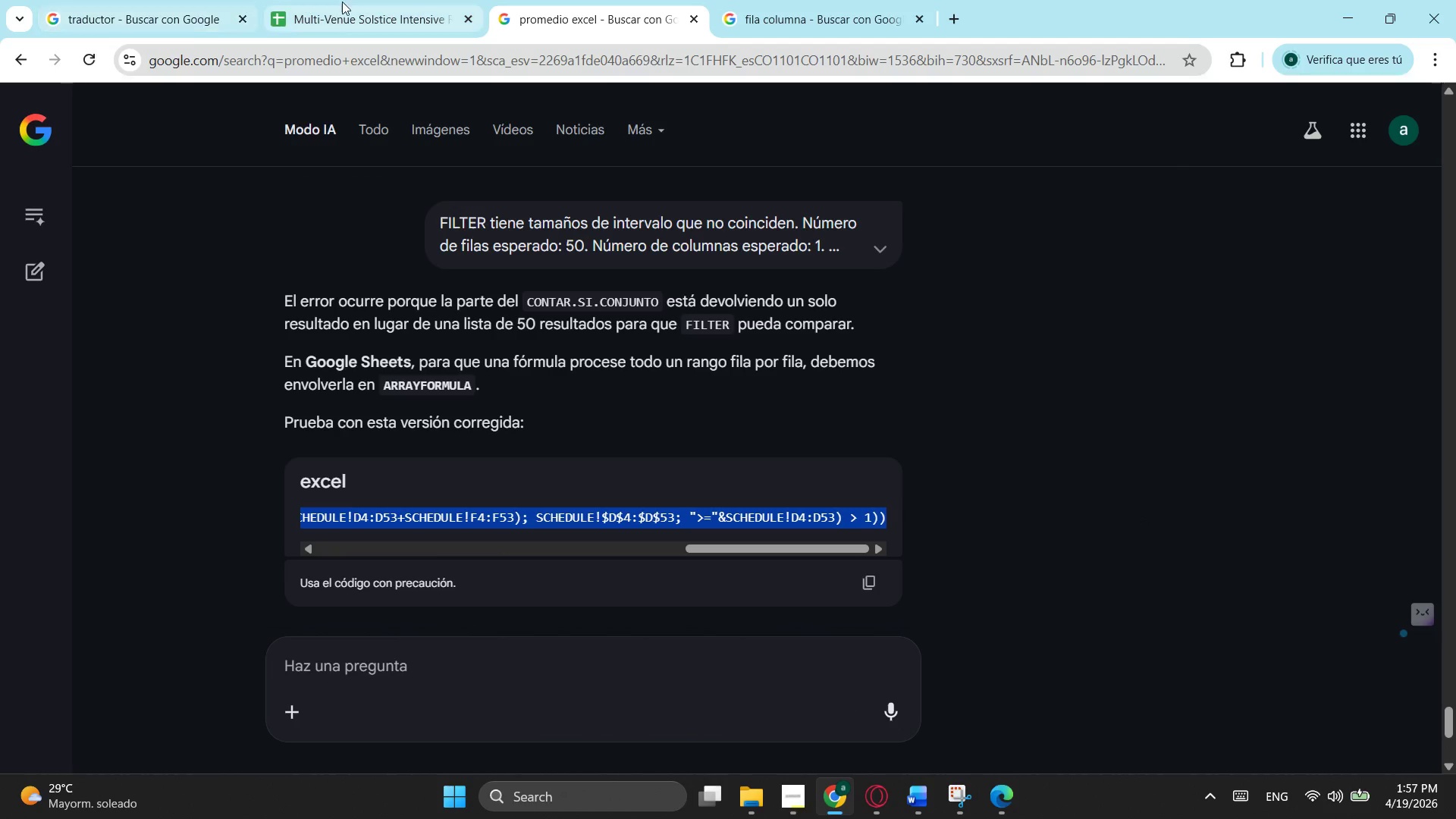 
left_click([342, 2])
 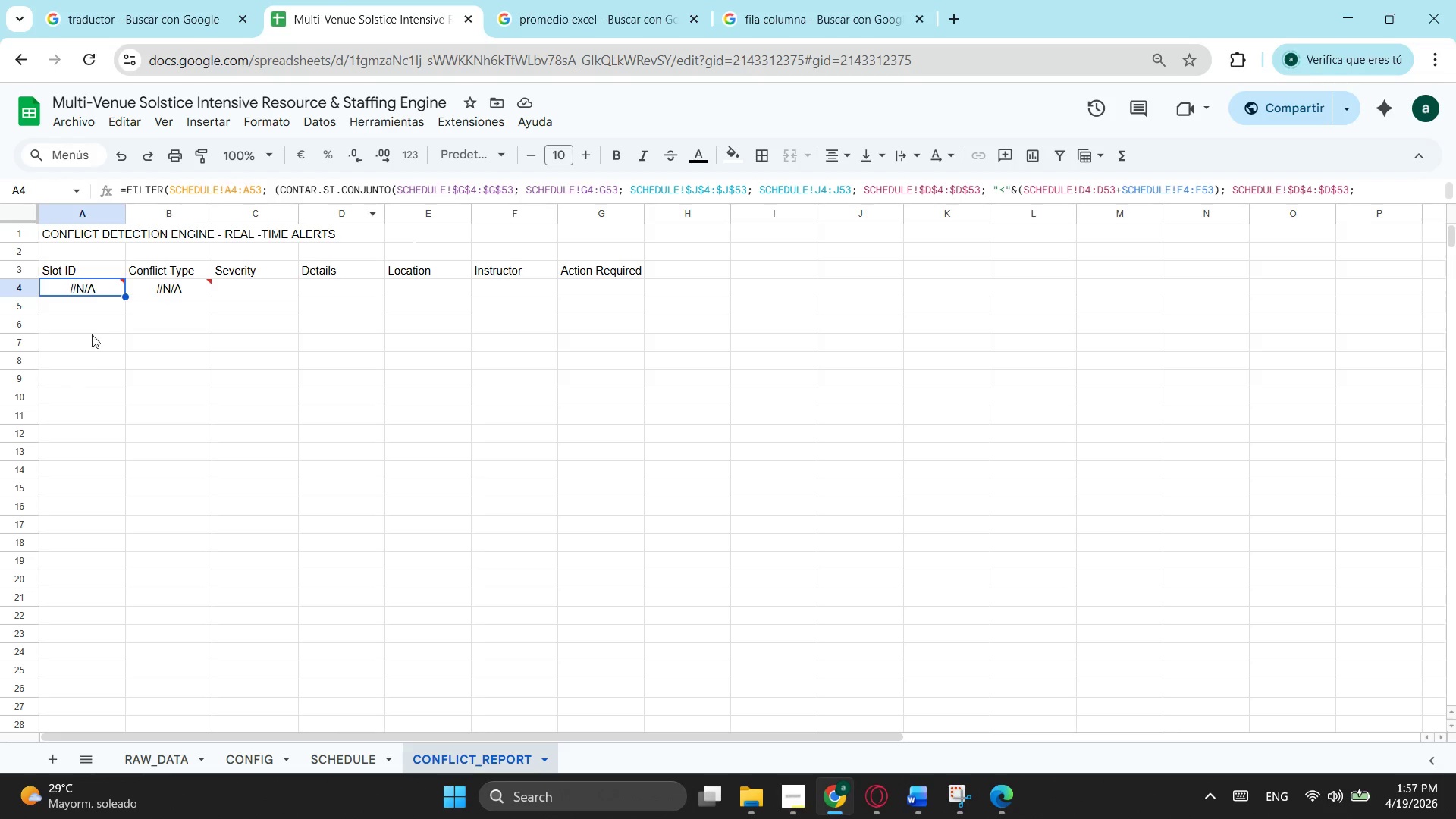 
key(Control+ControlLeft)
 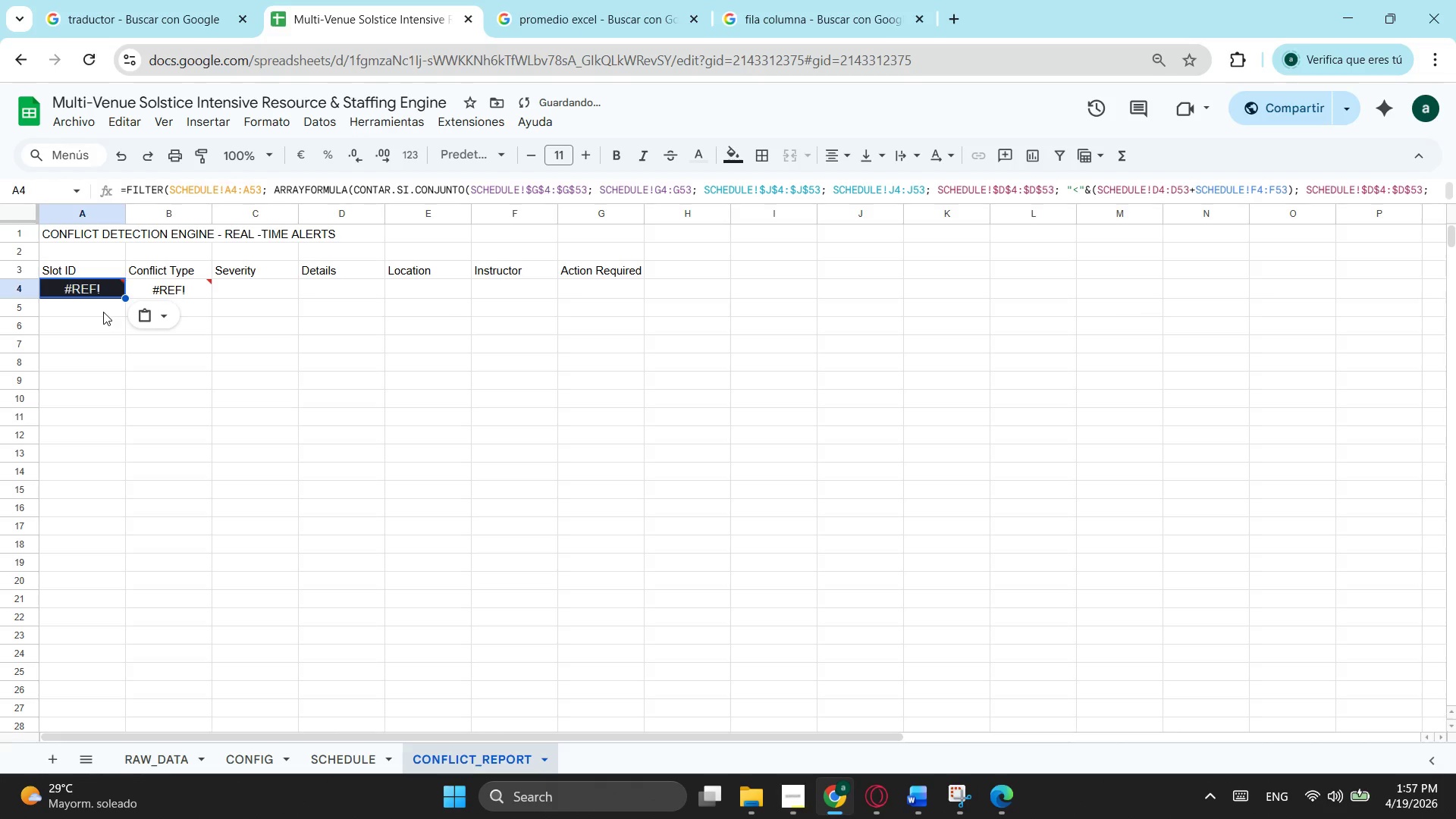 
key(Control+V)
 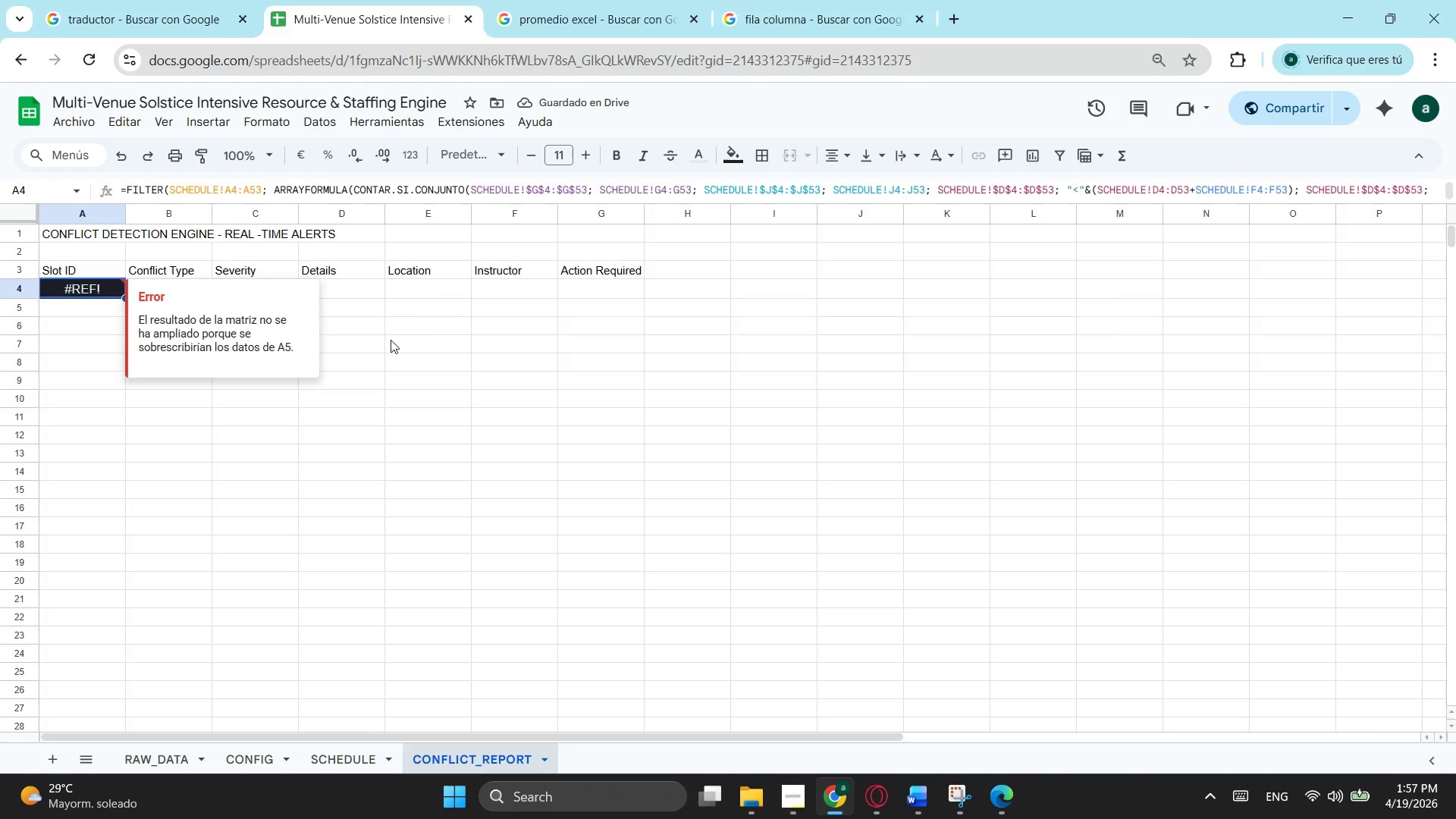 
left_click([86, 329])
 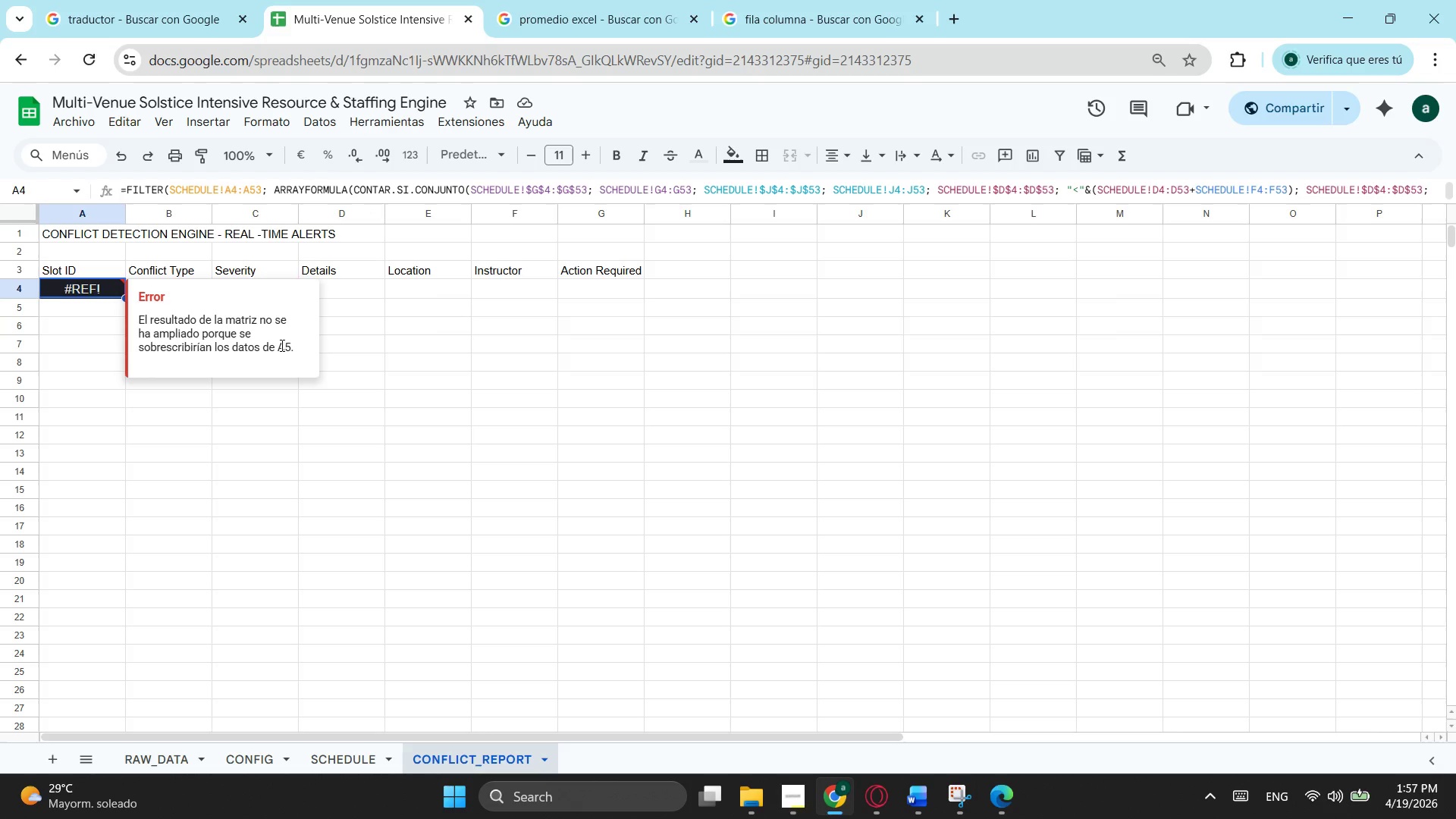 
left_click_drag(start_coordinate=[297, 351], to_coordinate=[133, 322])
 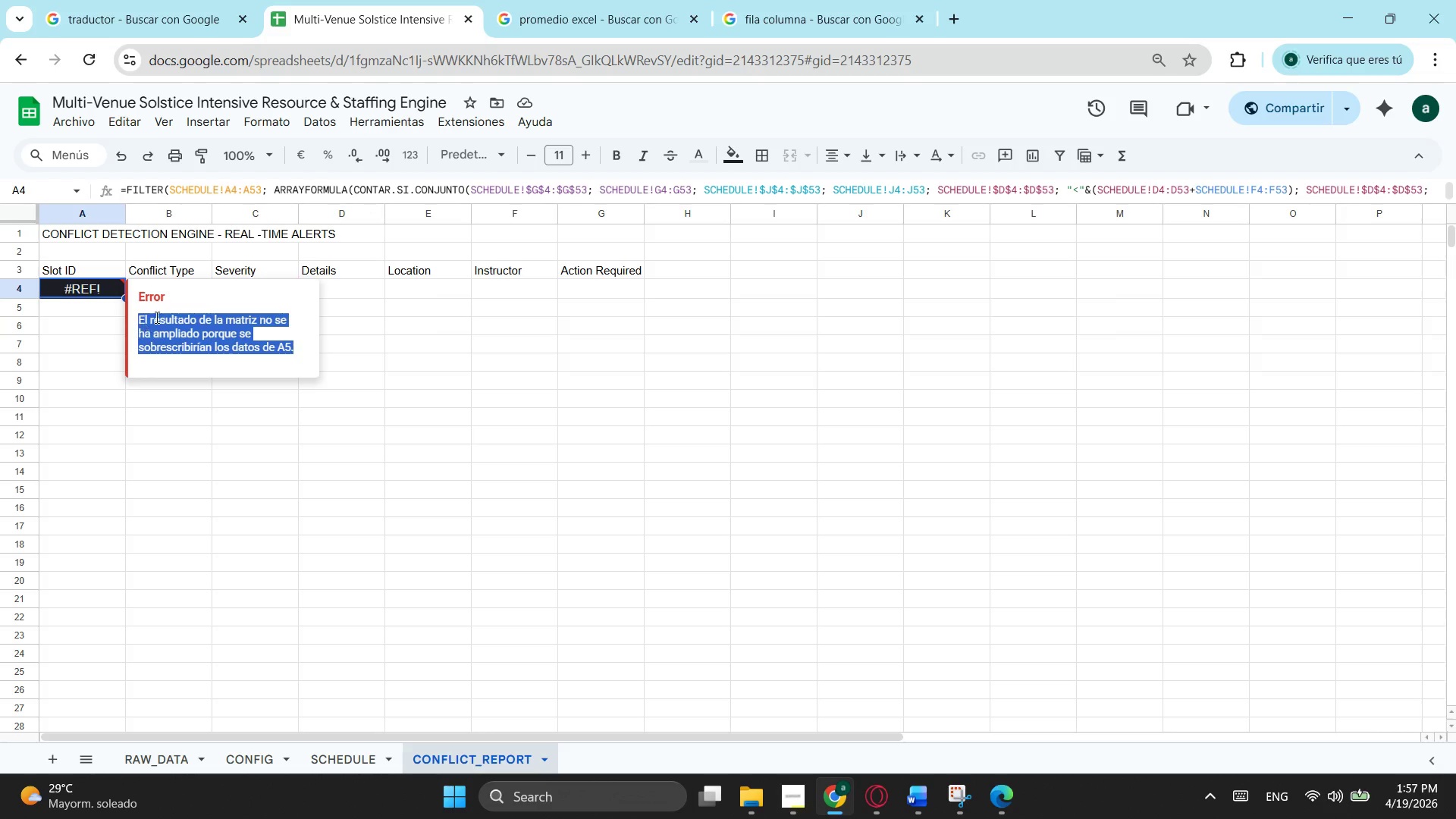 
key(Control+ControlLeft)
 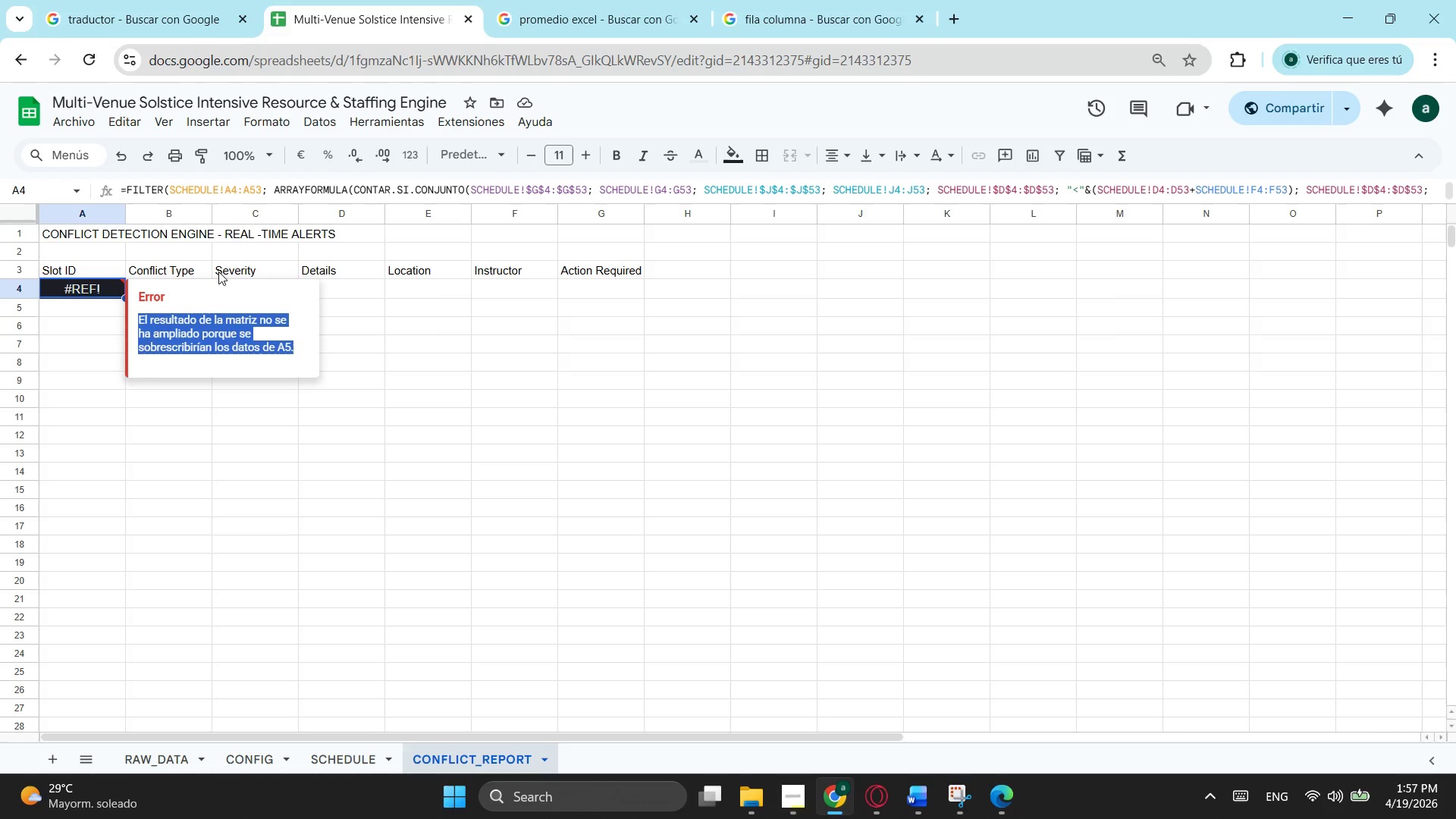 
key(Control+C)
 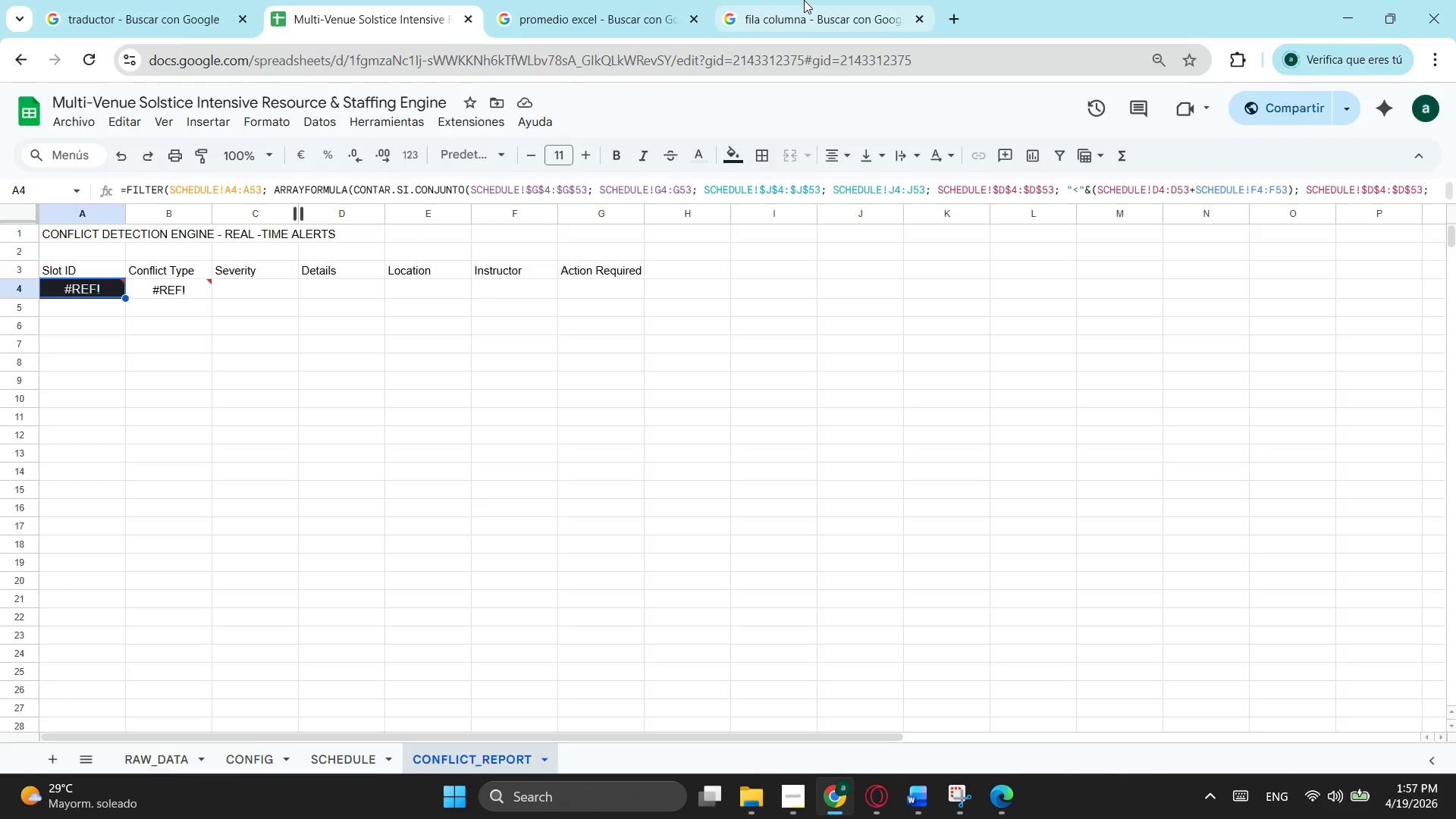 
left_click([804, 0])
 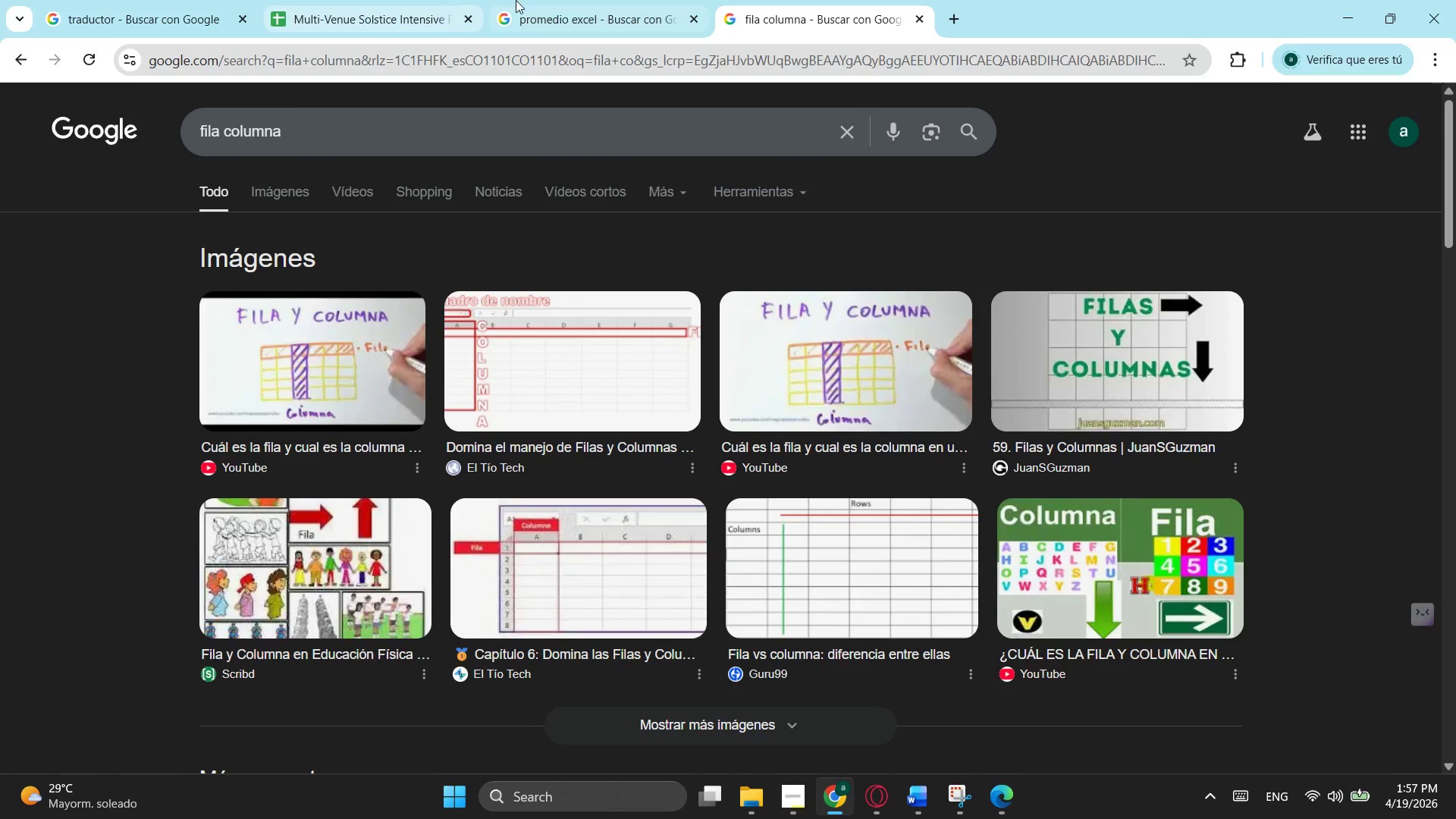 
left_click([558, 0])
 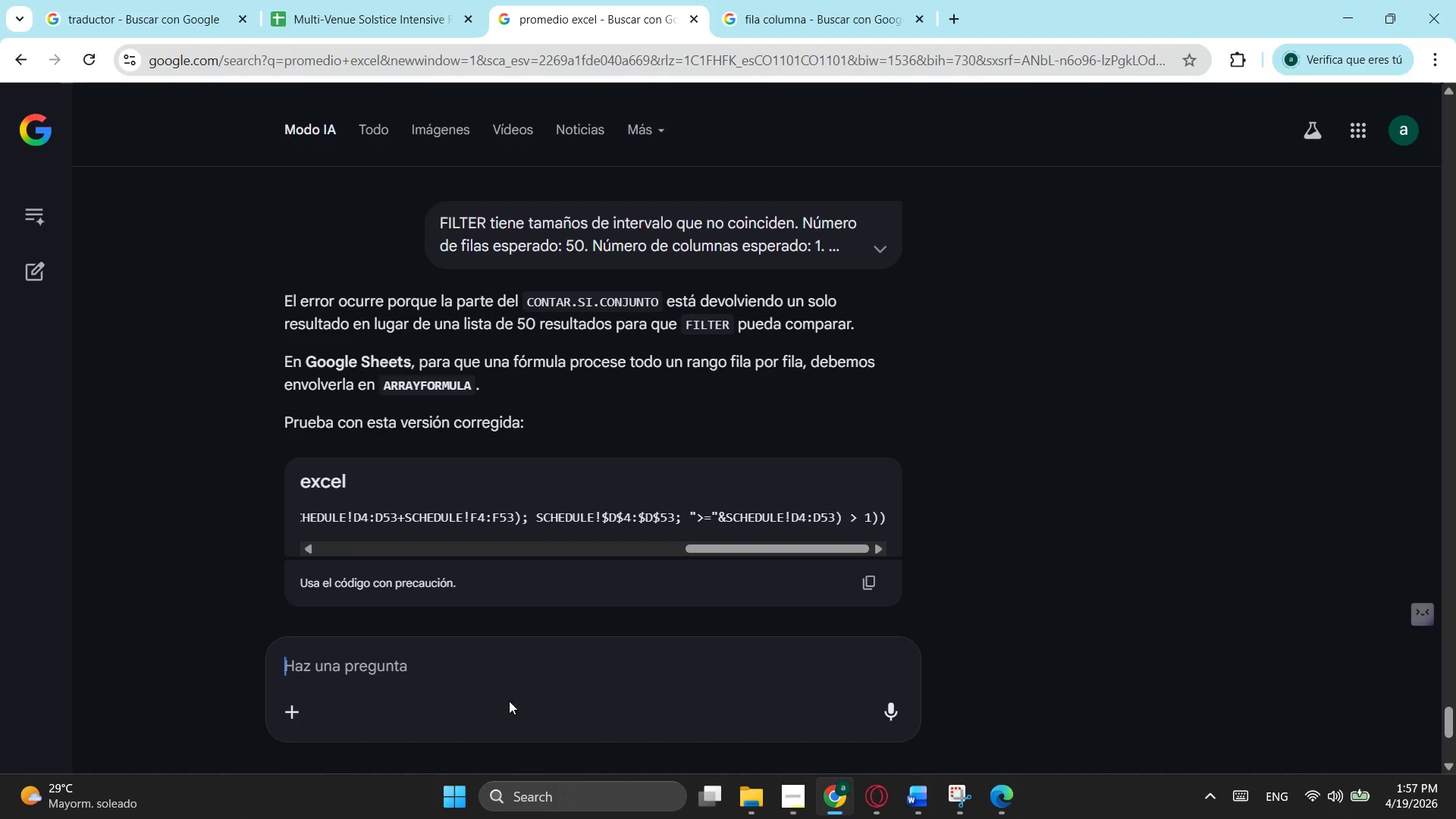 
double_click([499, 655])
 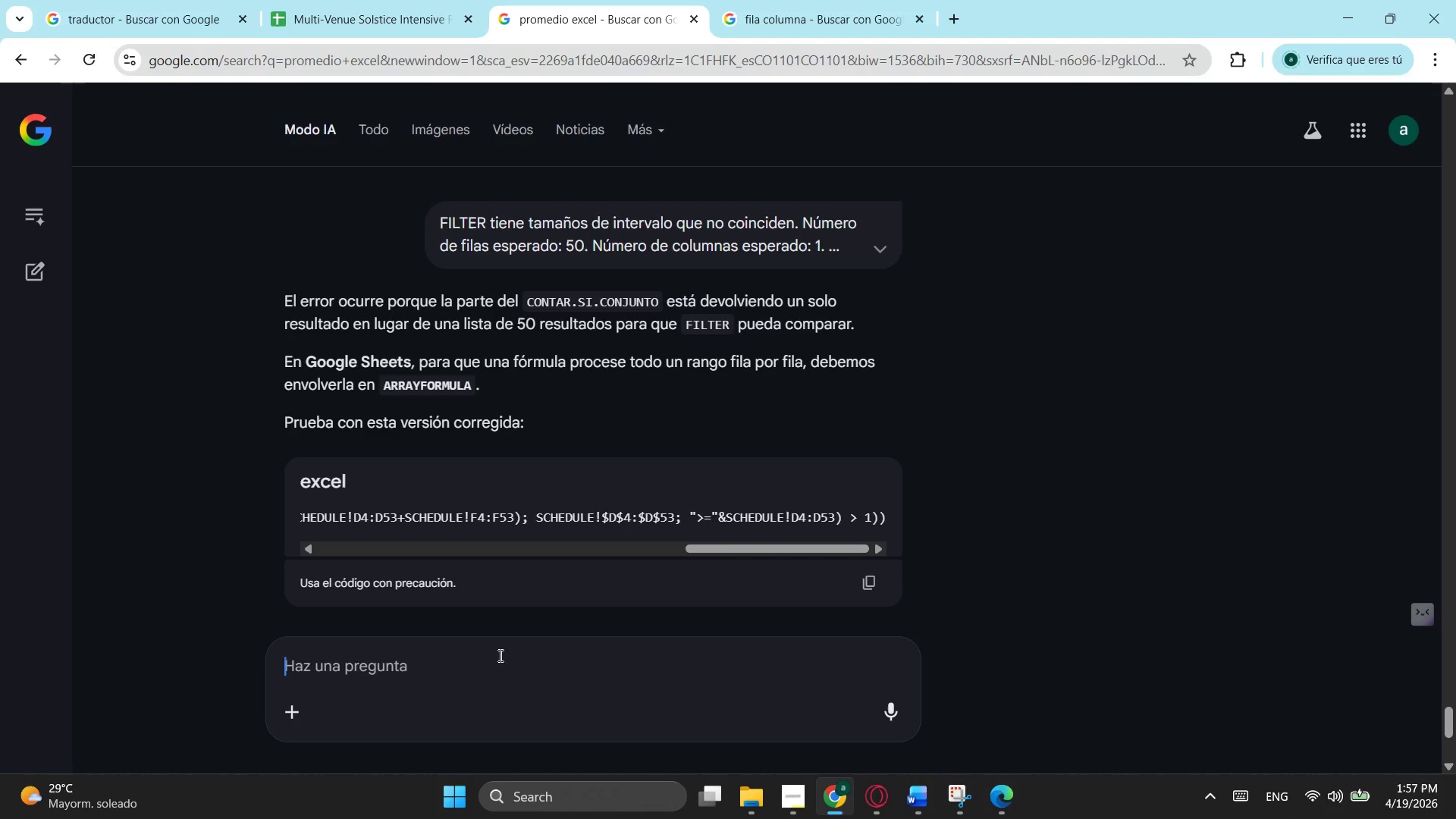 
key(Control+ControlLeft)
 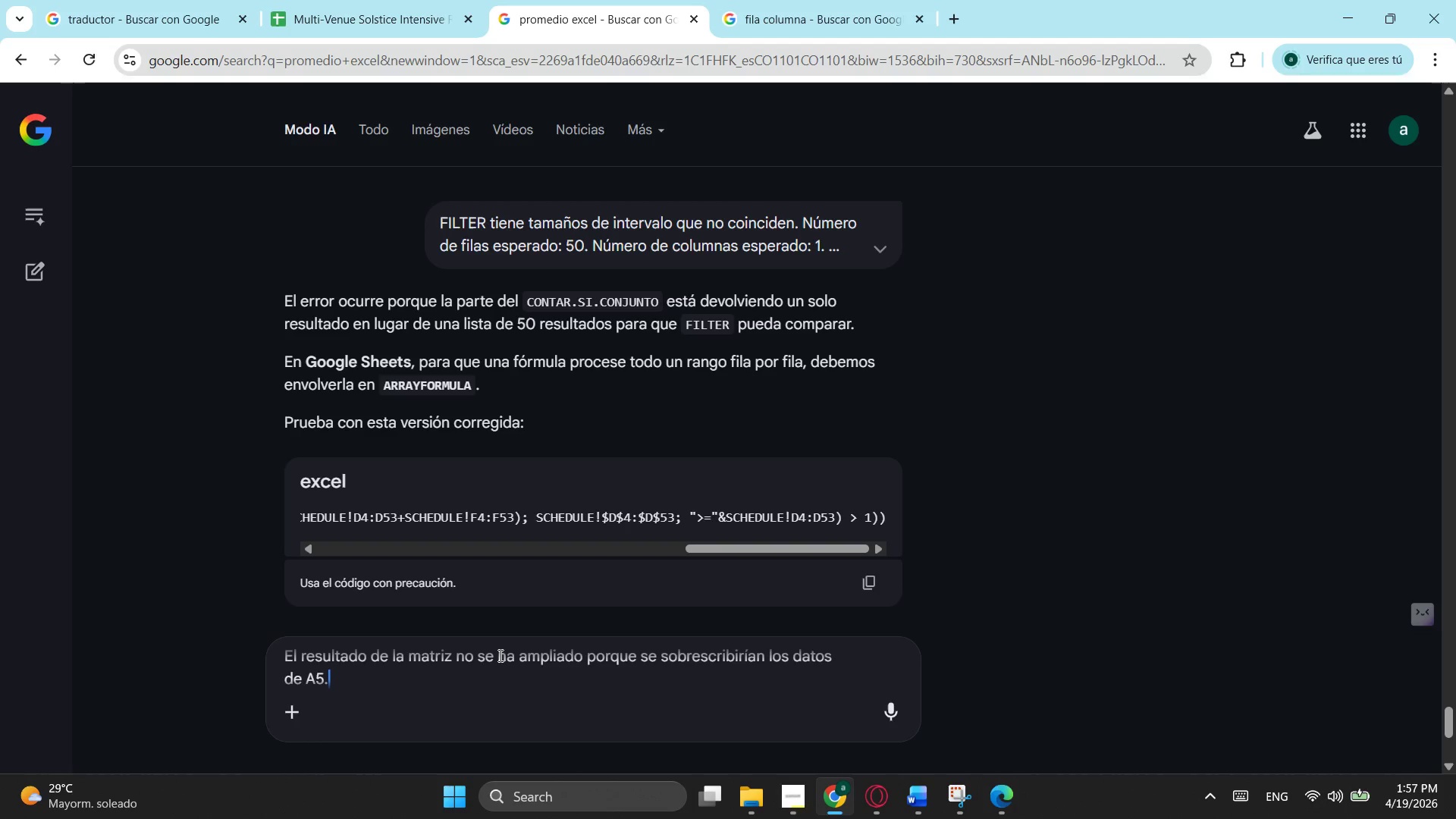 
key(Control+V)
 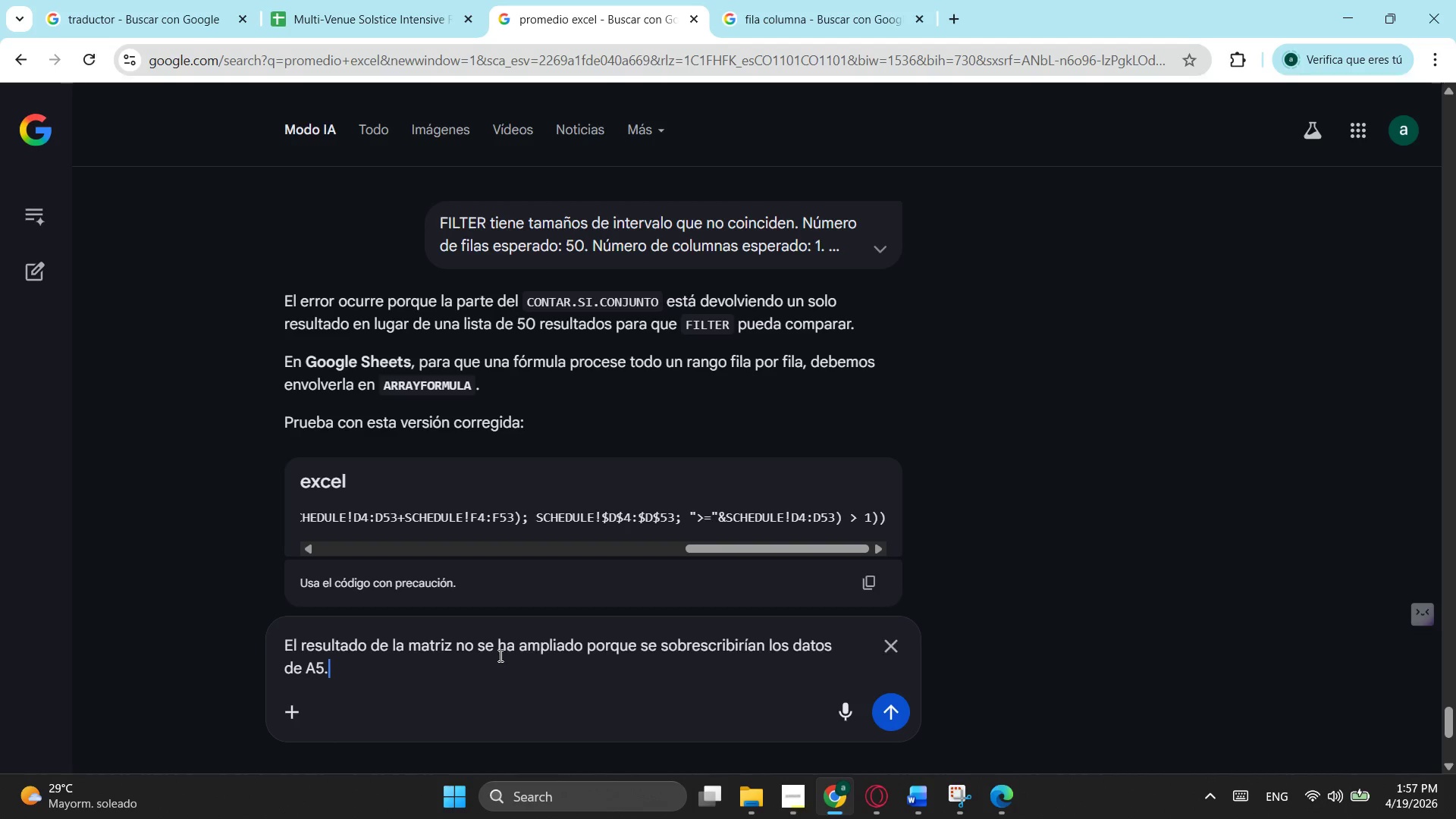 
key(Enter)
 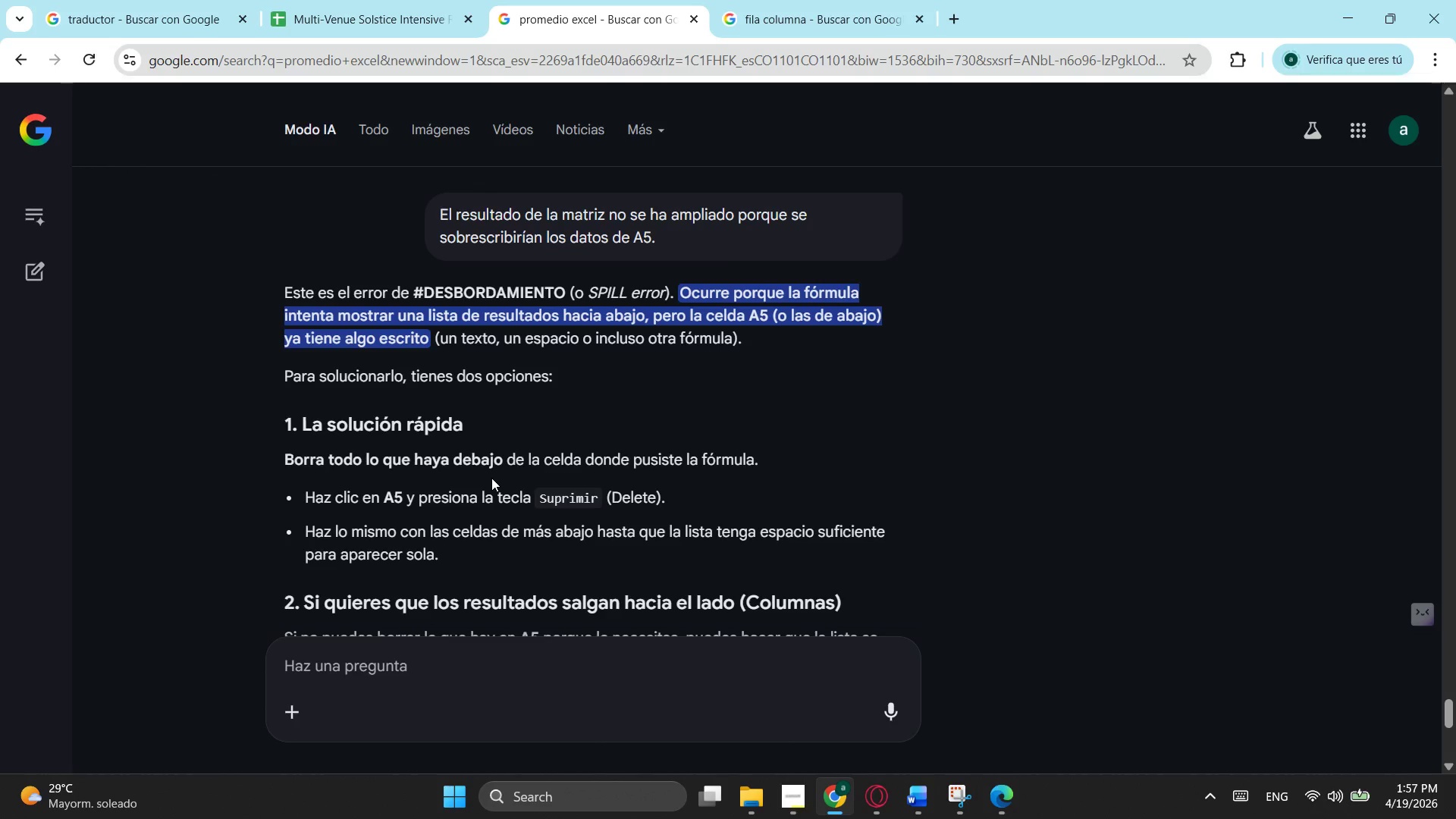 
wait(7.89)
 